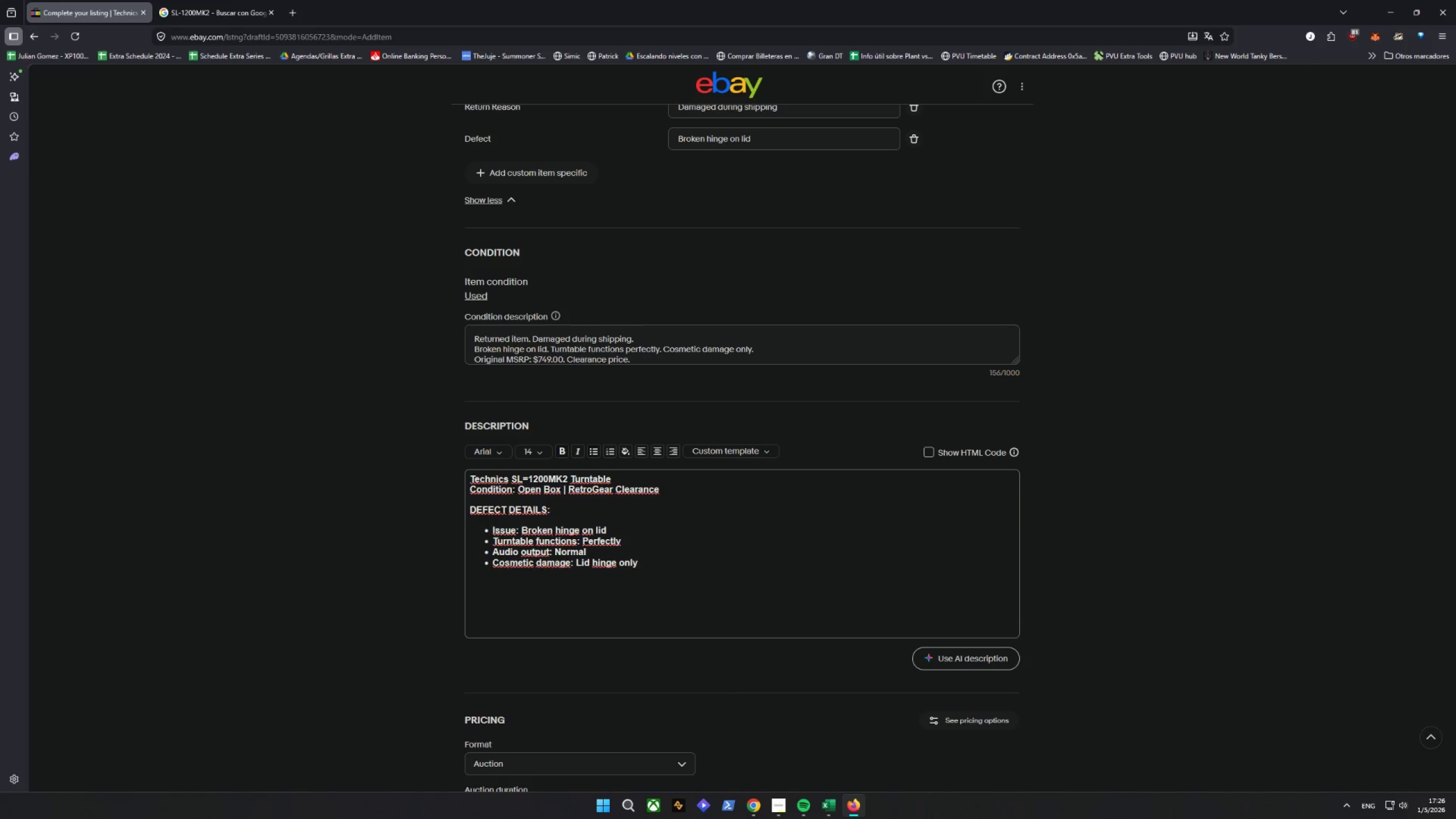 
key(Enter)
 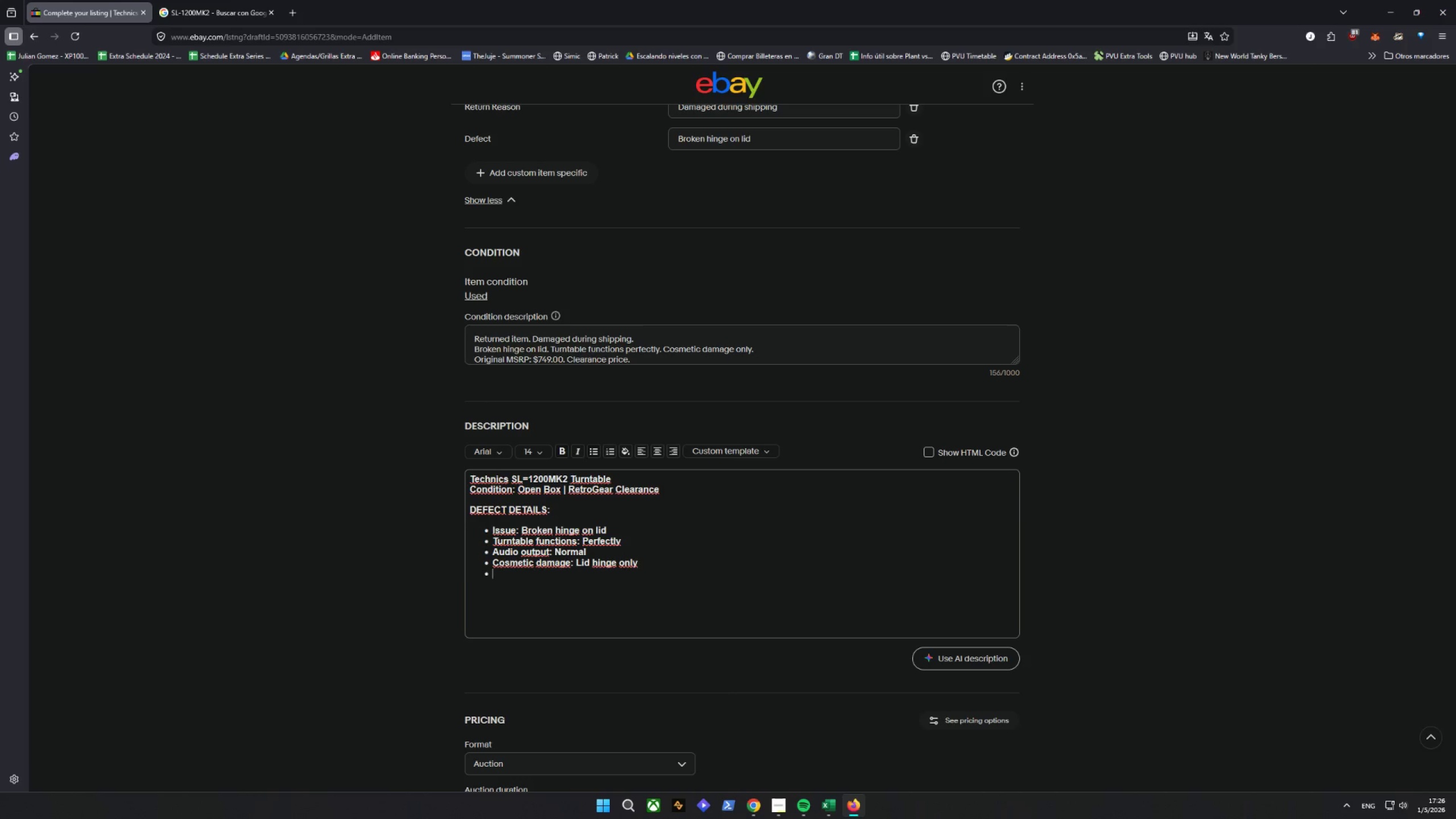 
key(Enter)
 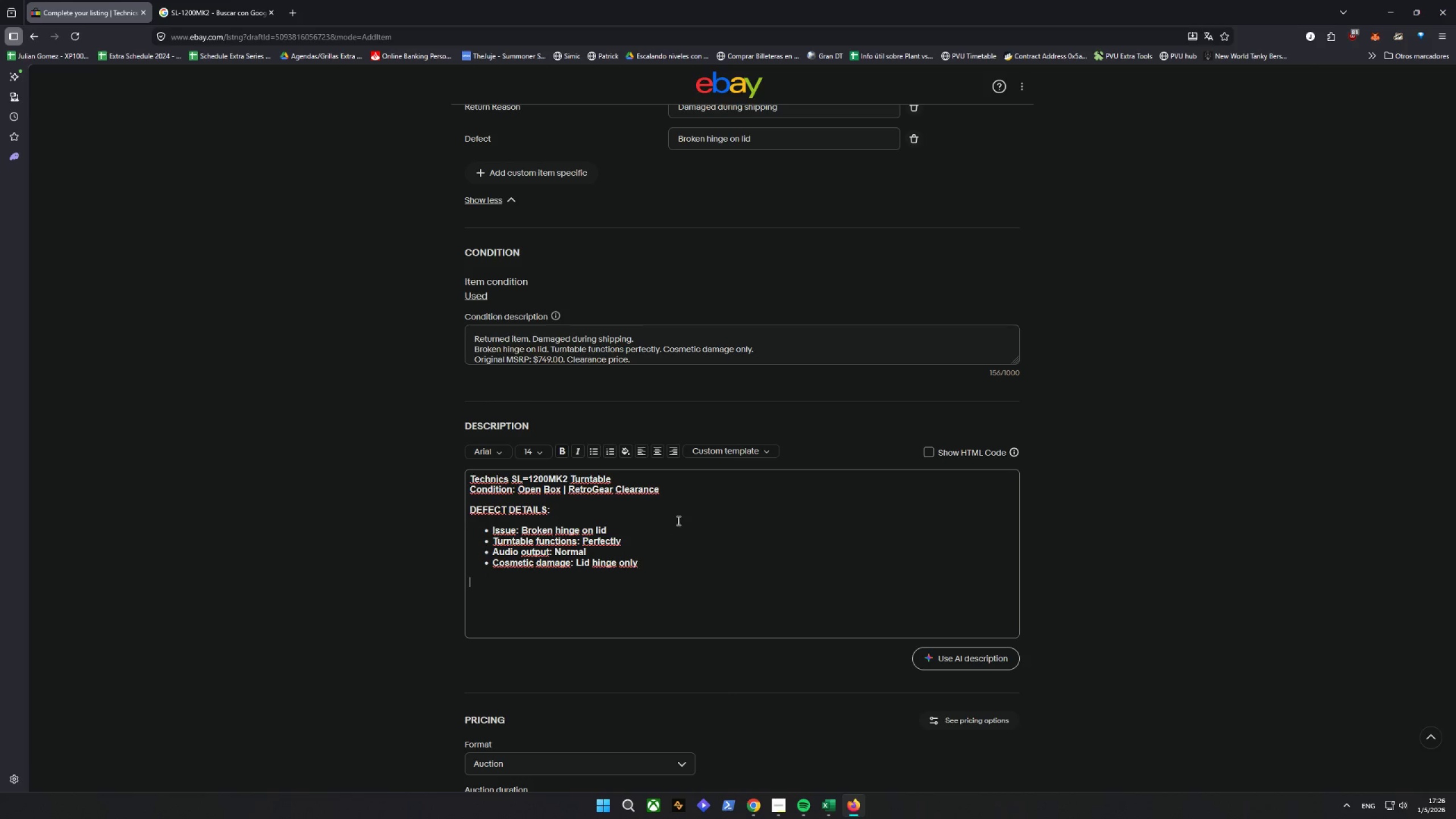 
left_click_drag(start_coordinate=[687, 578], to_coordinate=[435, 526])
 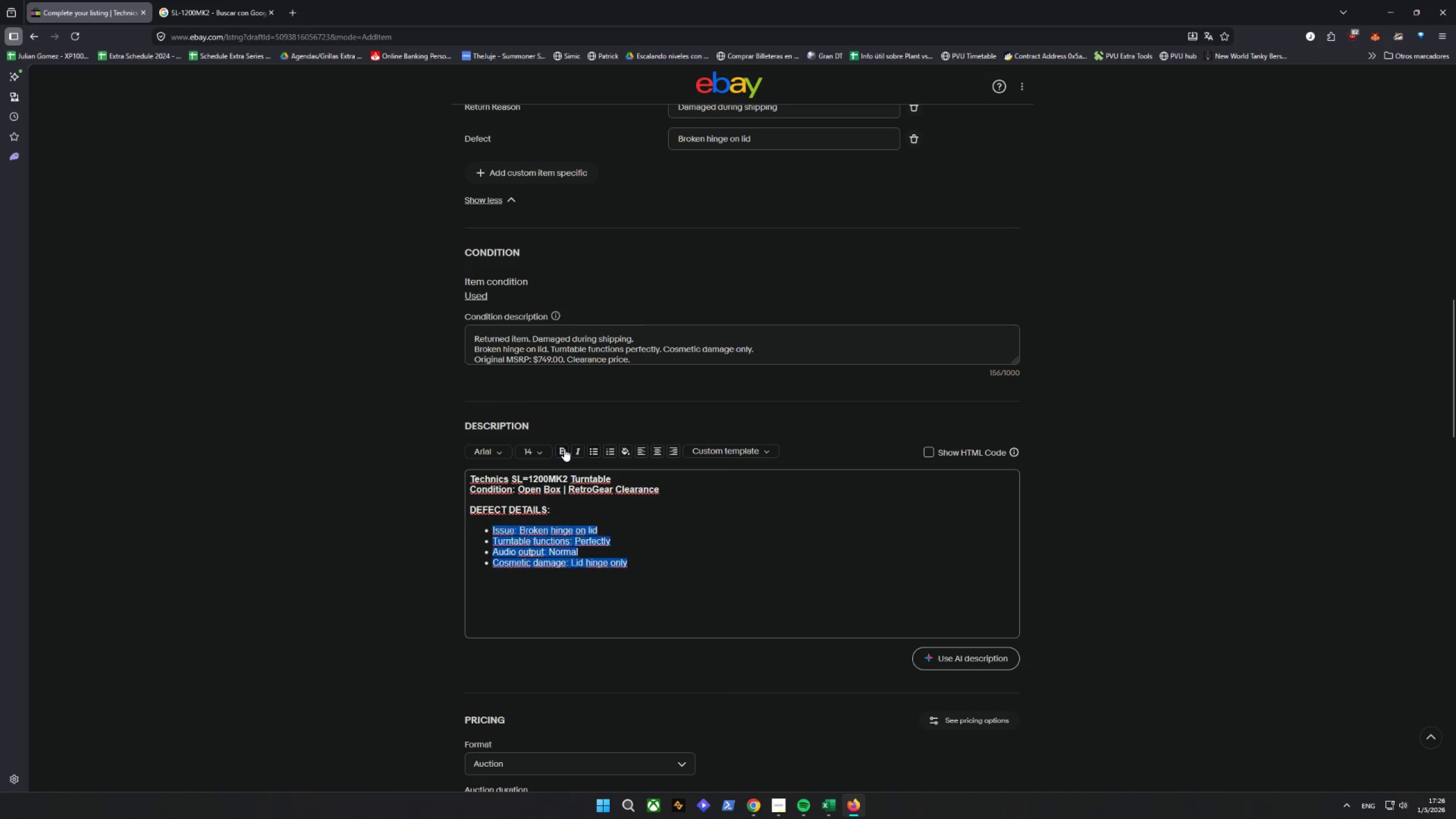 
double_click([606, 597])
 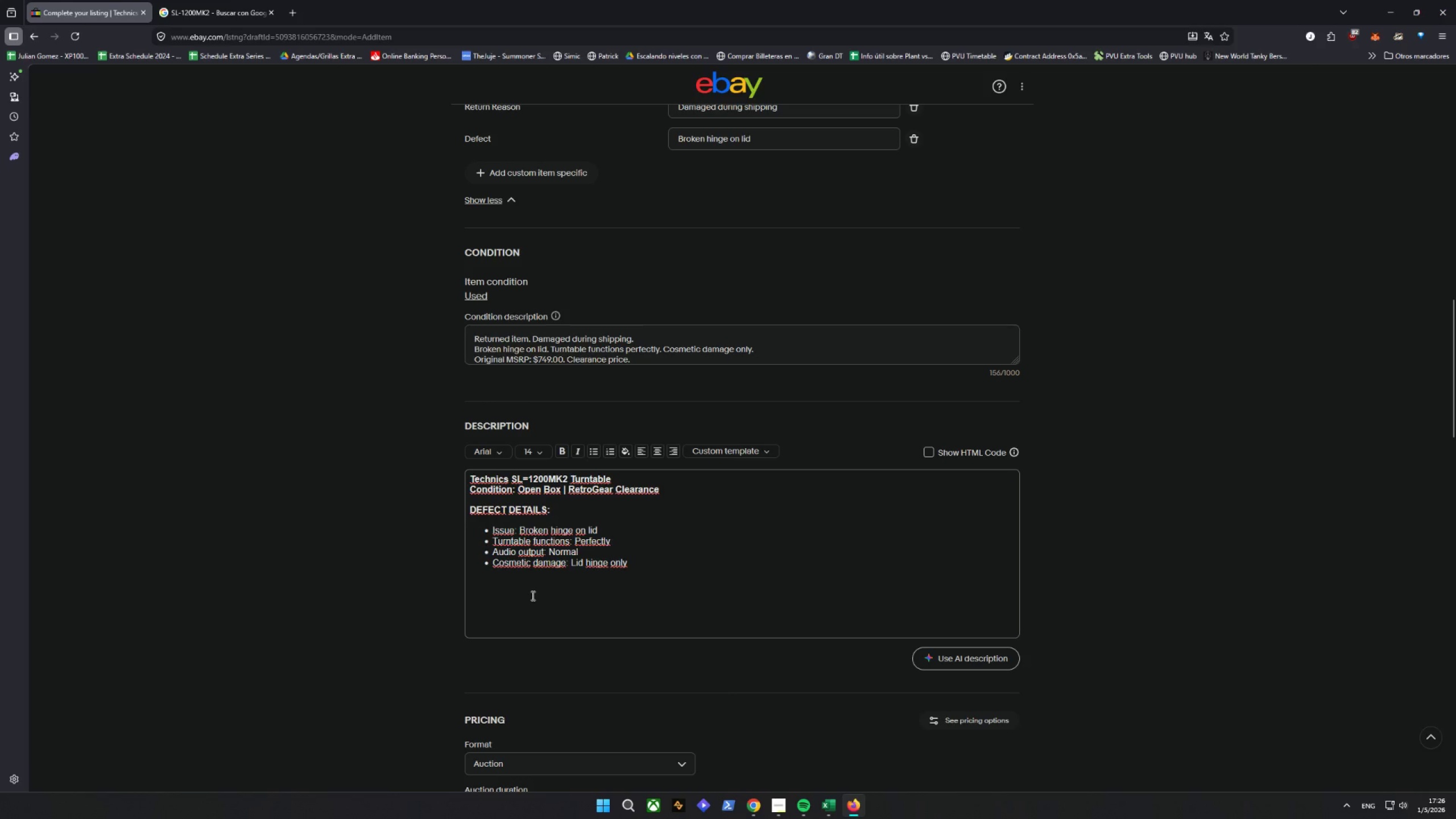 
type(RETURN DETAILS:)
 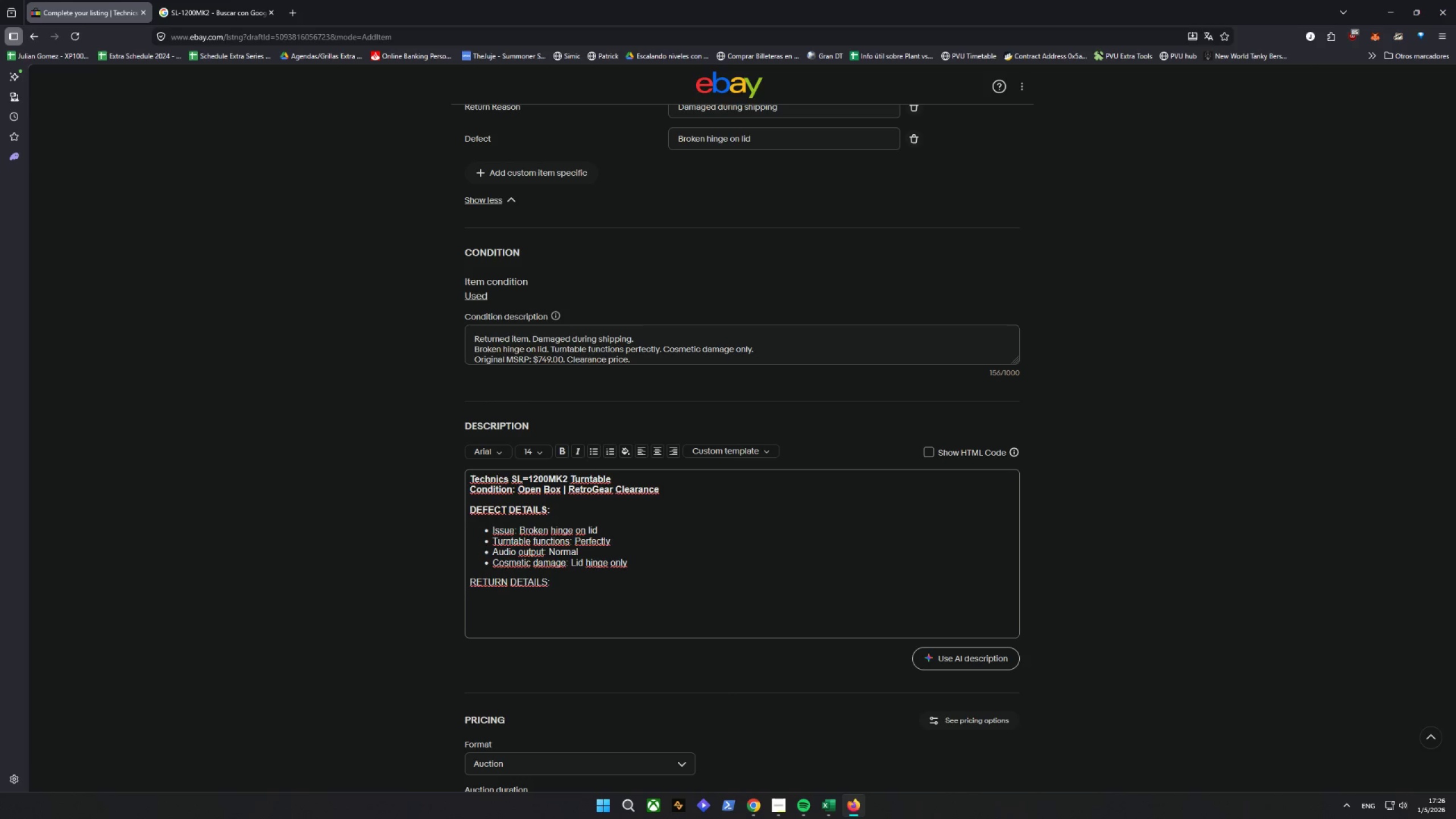 
key(Enter)
 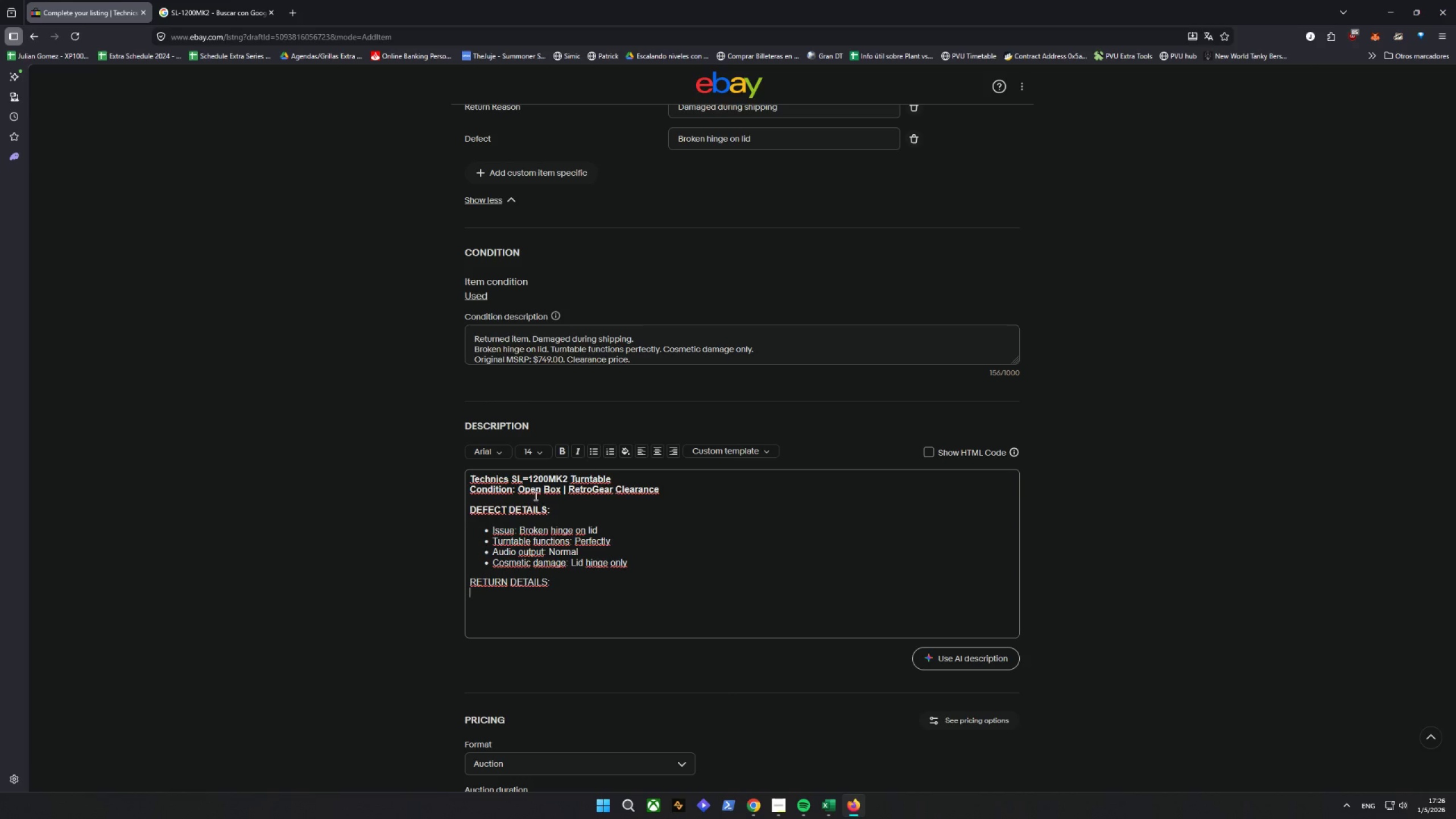 
left_click([589, 449])
 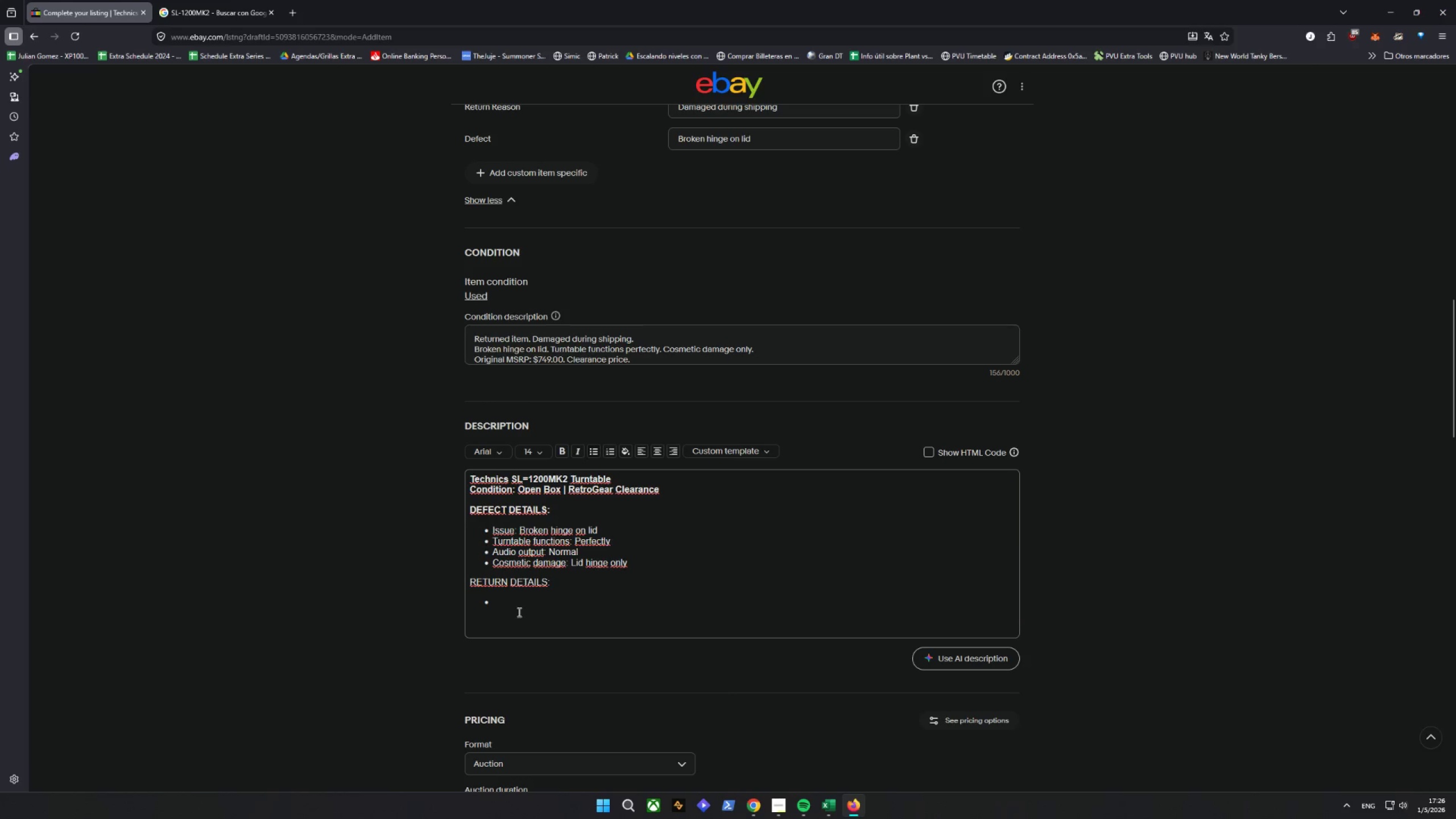 
left_click([476, 601])
 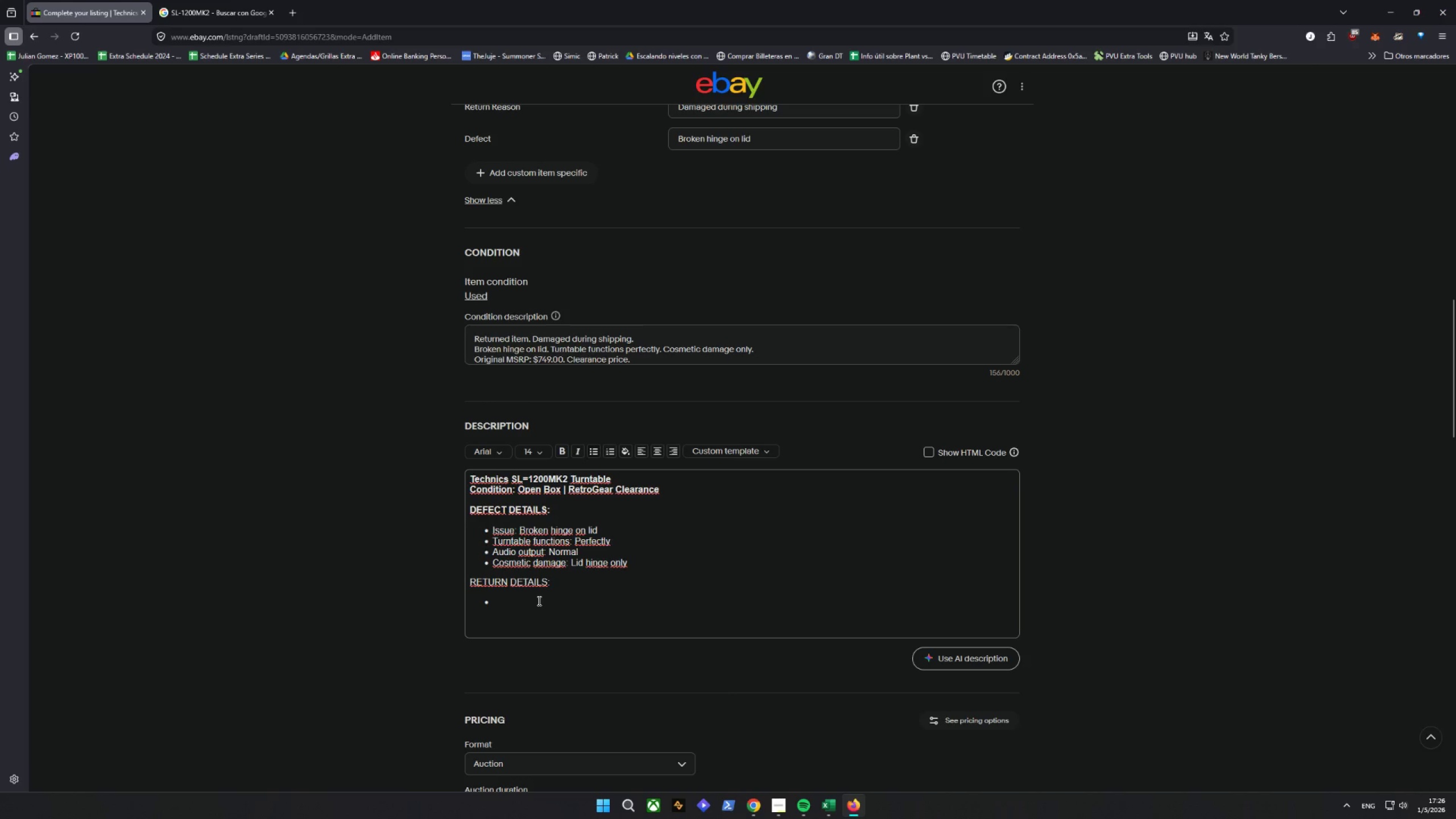 
key(ArrowUp)
 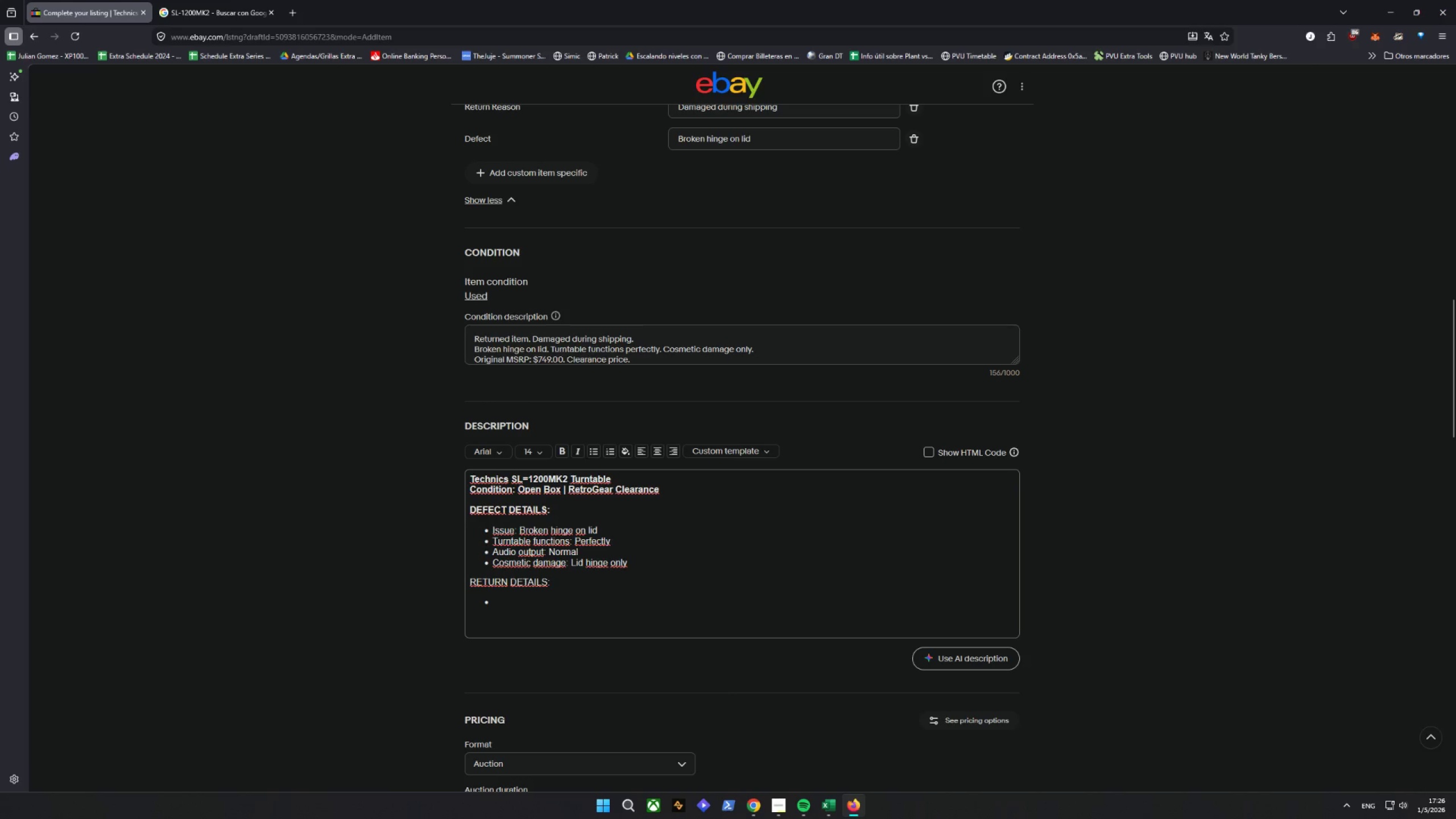 
key(ArrowDown)
 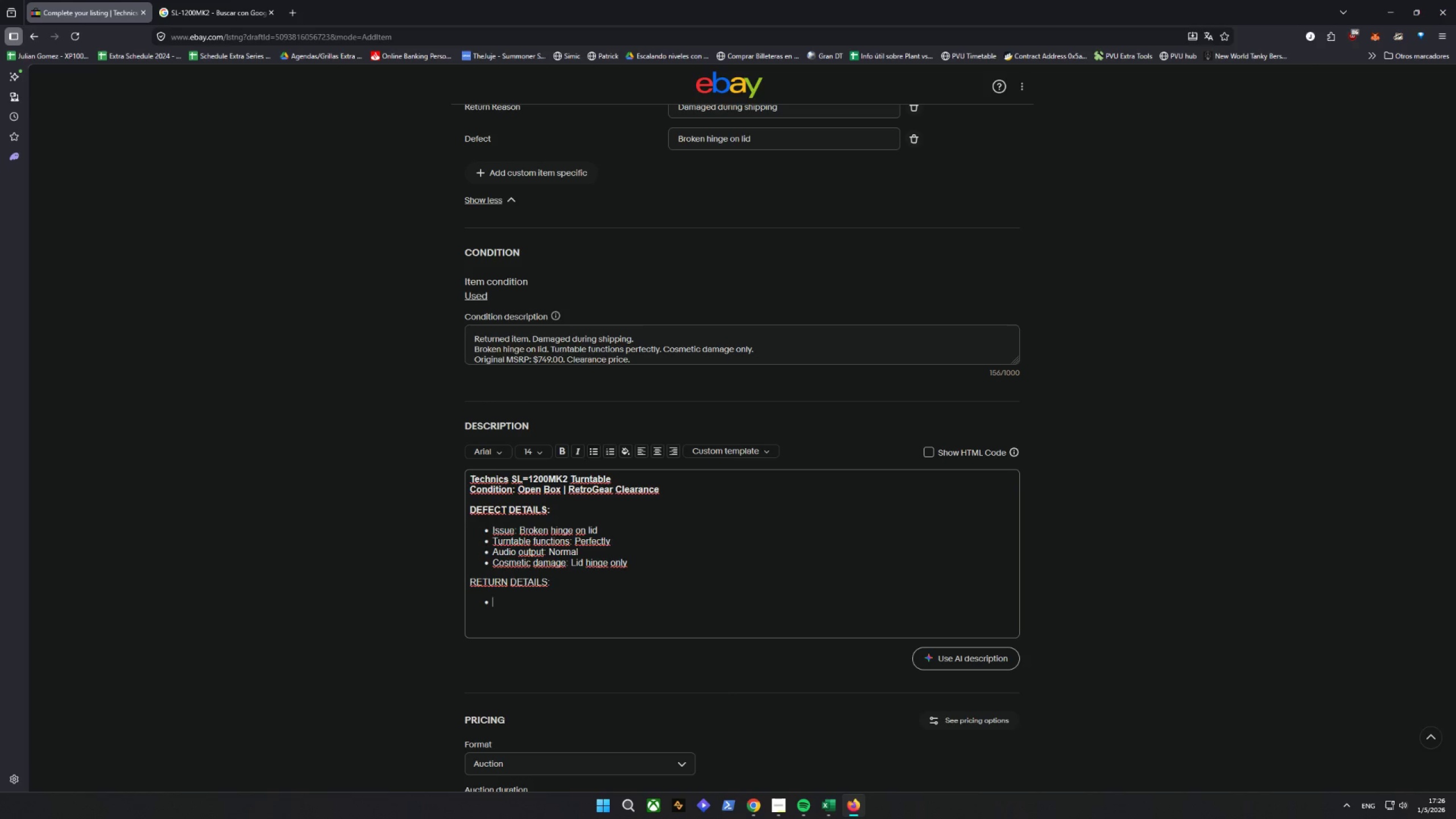 
type(RET)
key(Backspace)
key(Backspace)
key(Backspace)
type(Return reason: Damaged during shipping)
 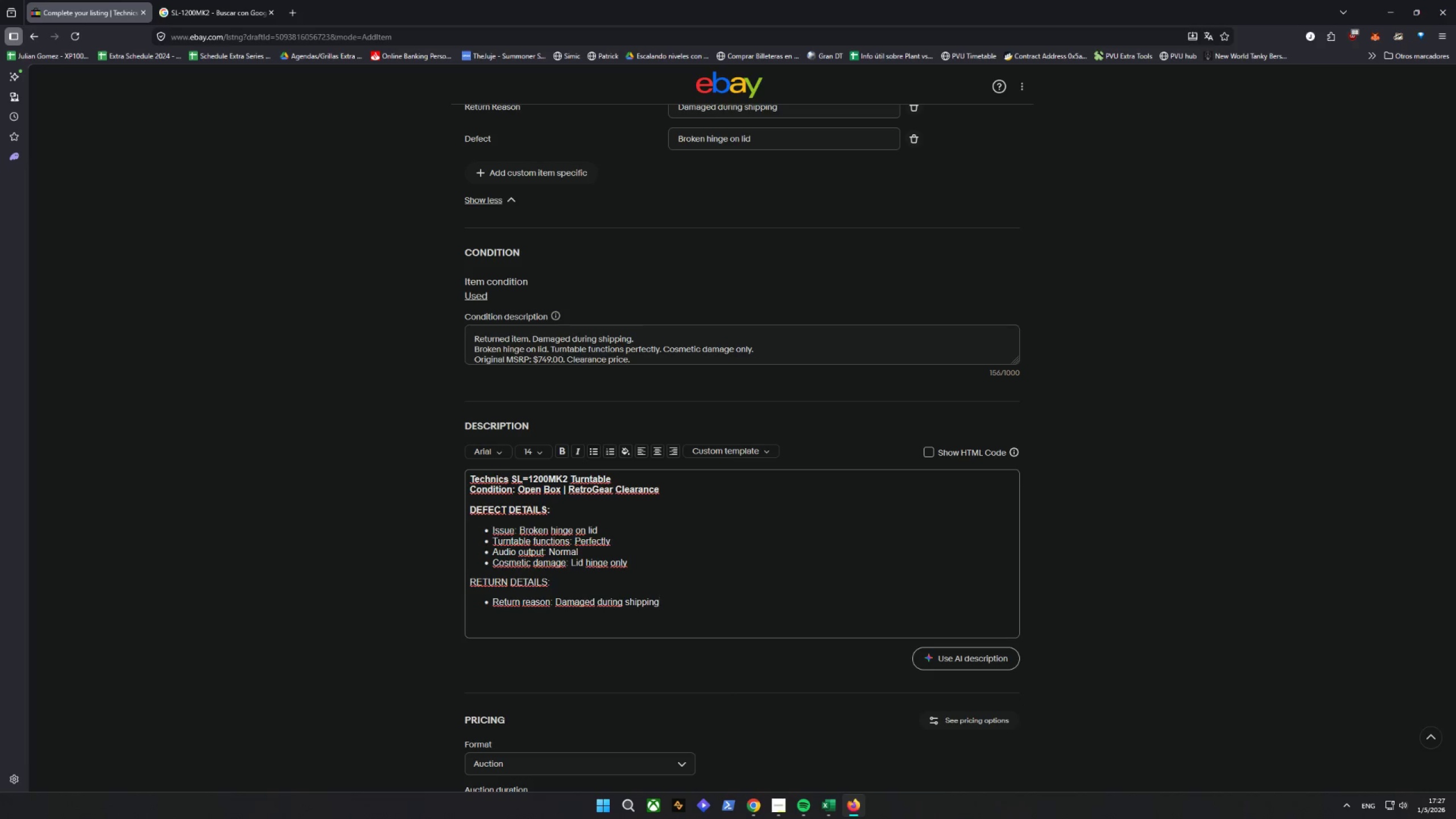 
key(Enter)
 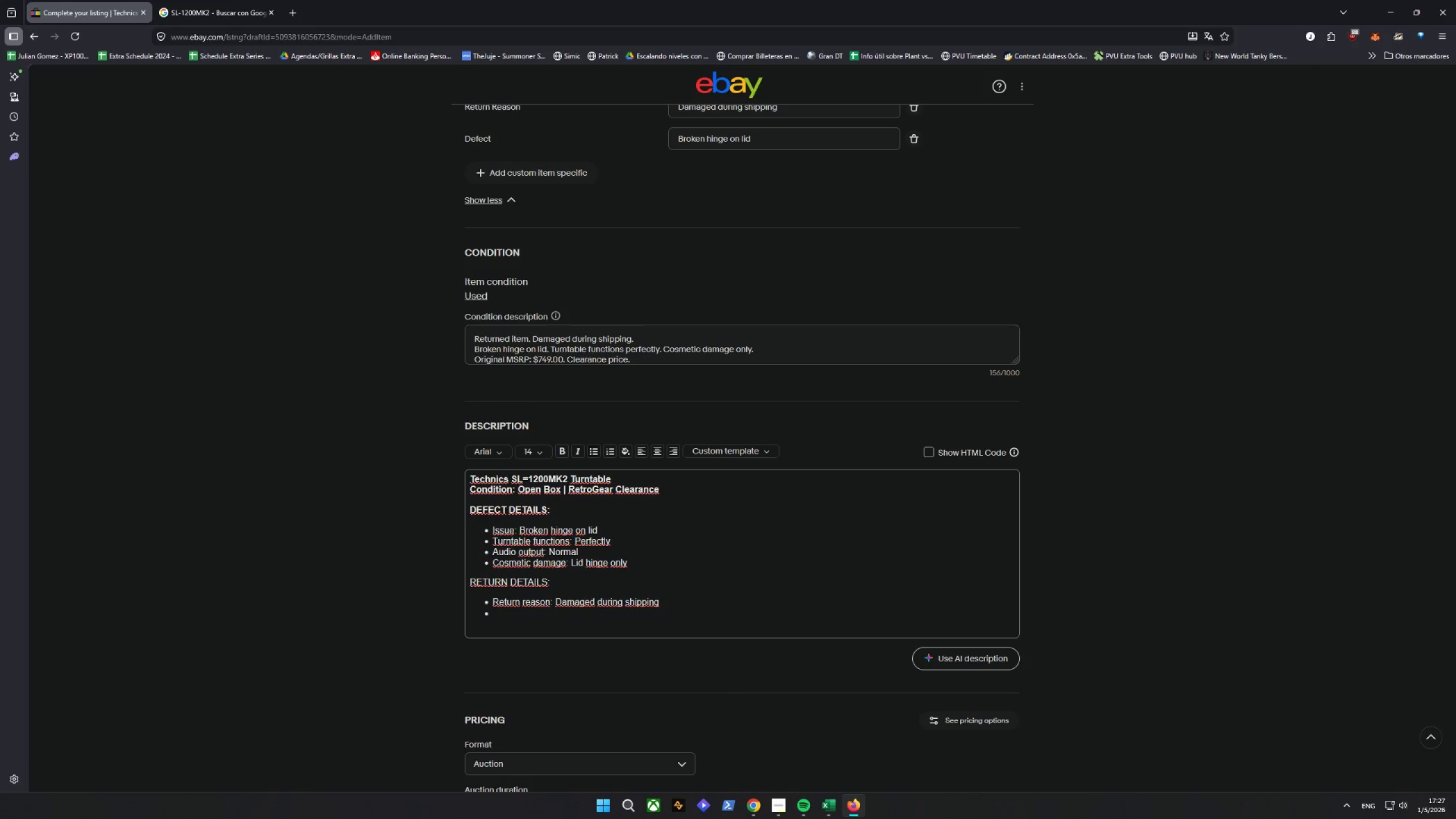 
type(origin)
key(Backspace)
key(Backspace)
key(Backspace)
key(Backspace)
key(Backspace)
key(Backspace)
type(Origin MSRP: $749.00)
 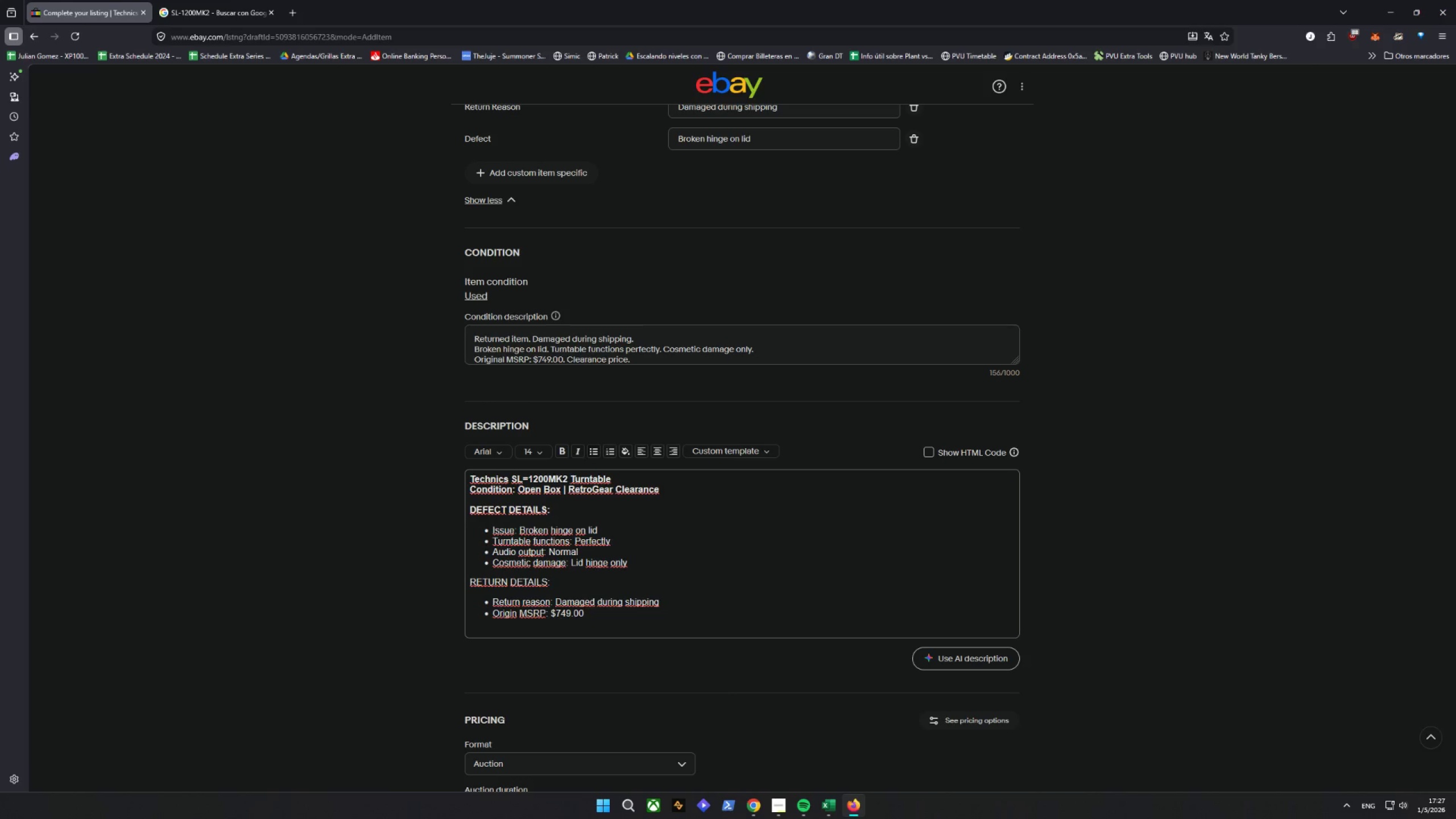 
key(Enter)
 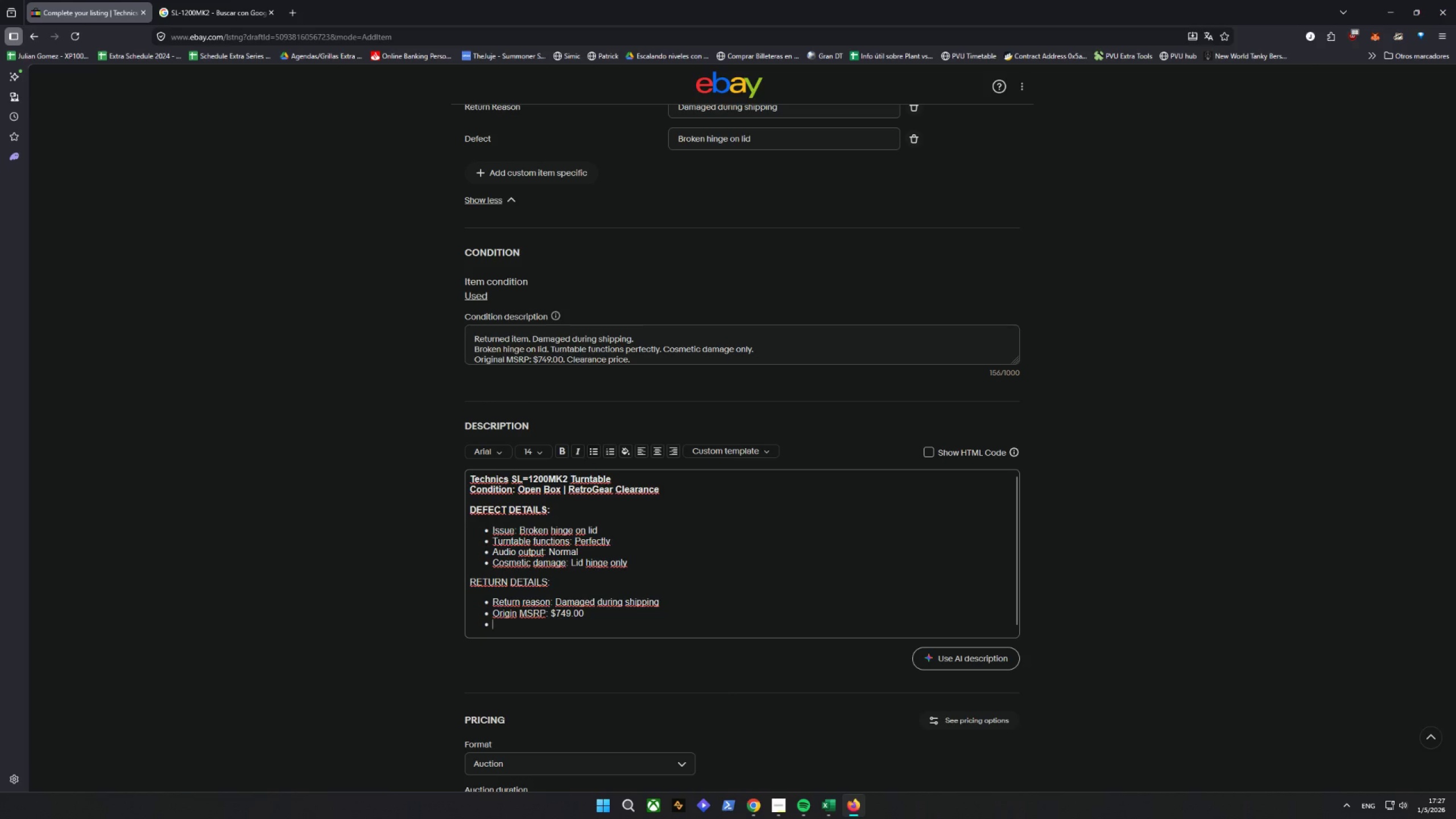 
type(c)
key(Backspace)
type(Clea)
 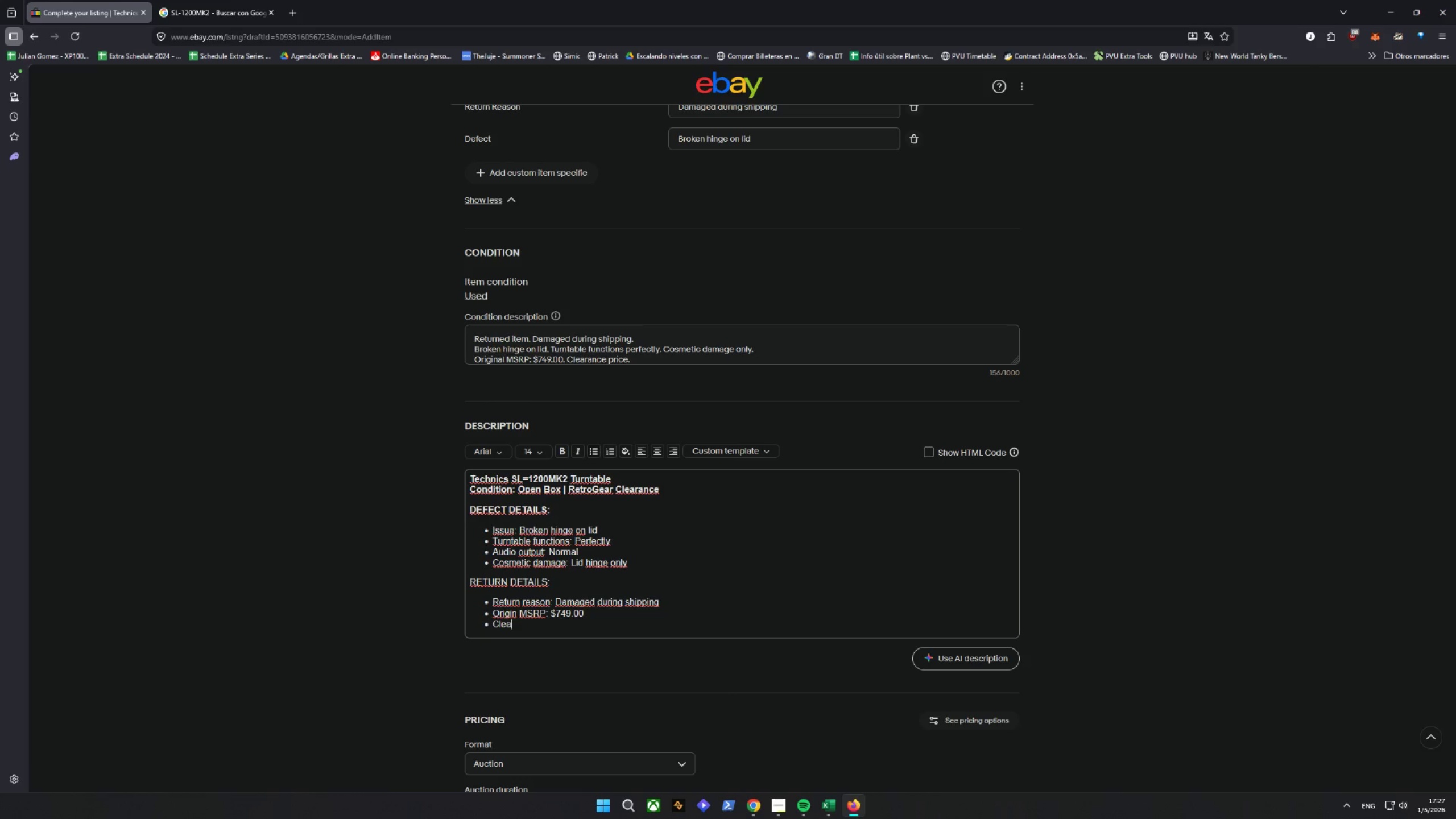 
left_click([823, 818])
 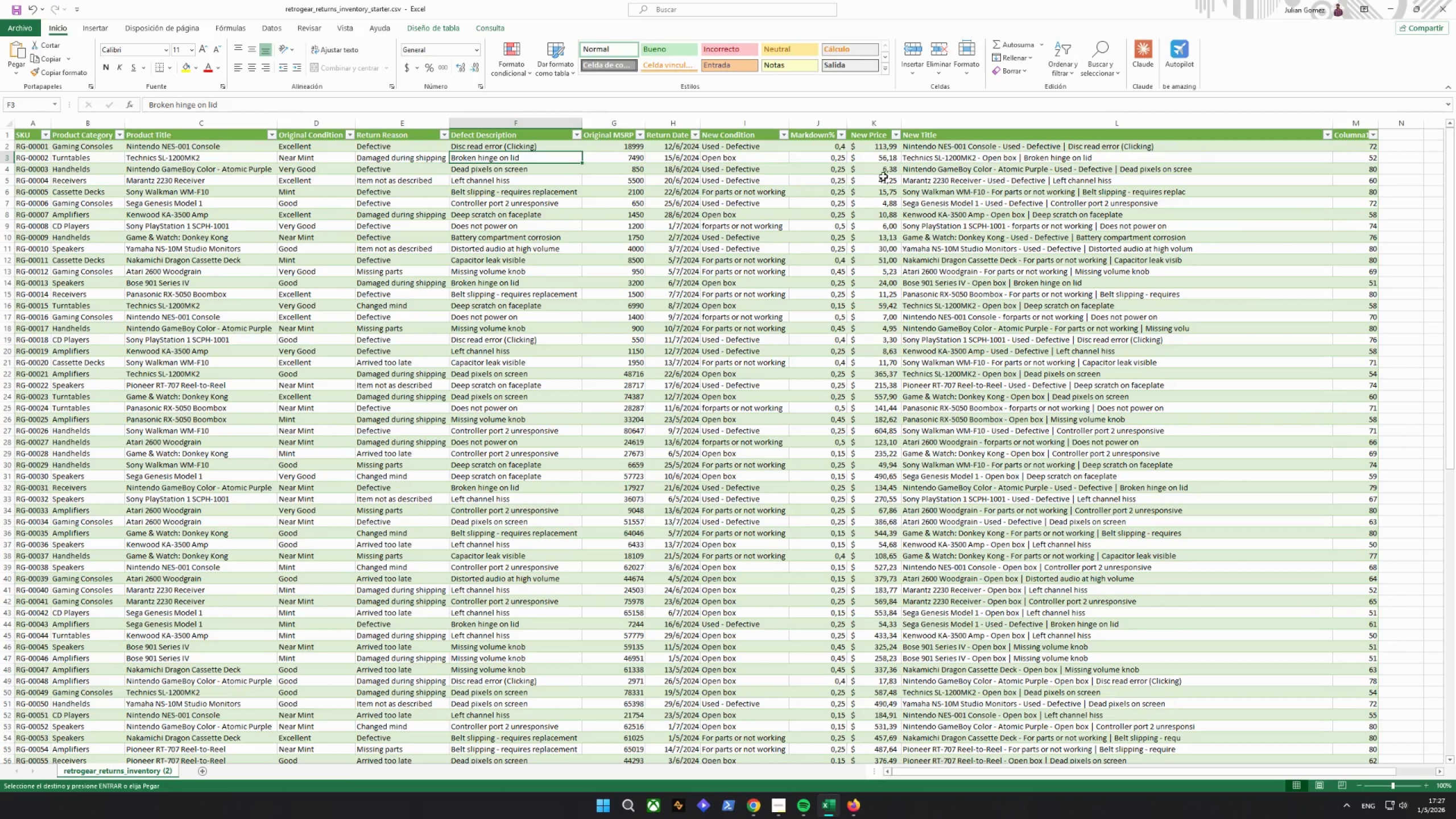 
left_click([863, 160])
 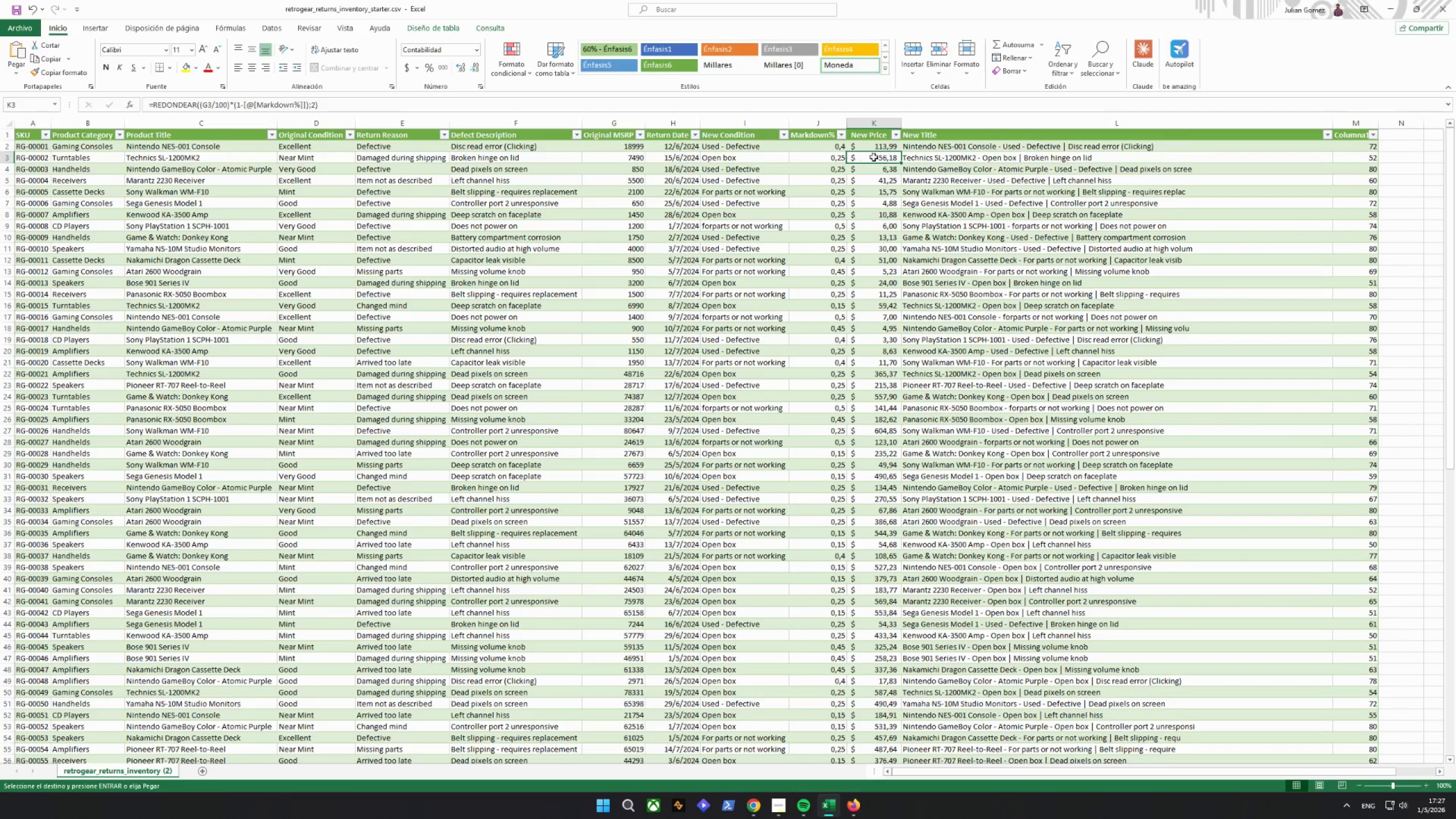 
mouse_move([890, 155])
 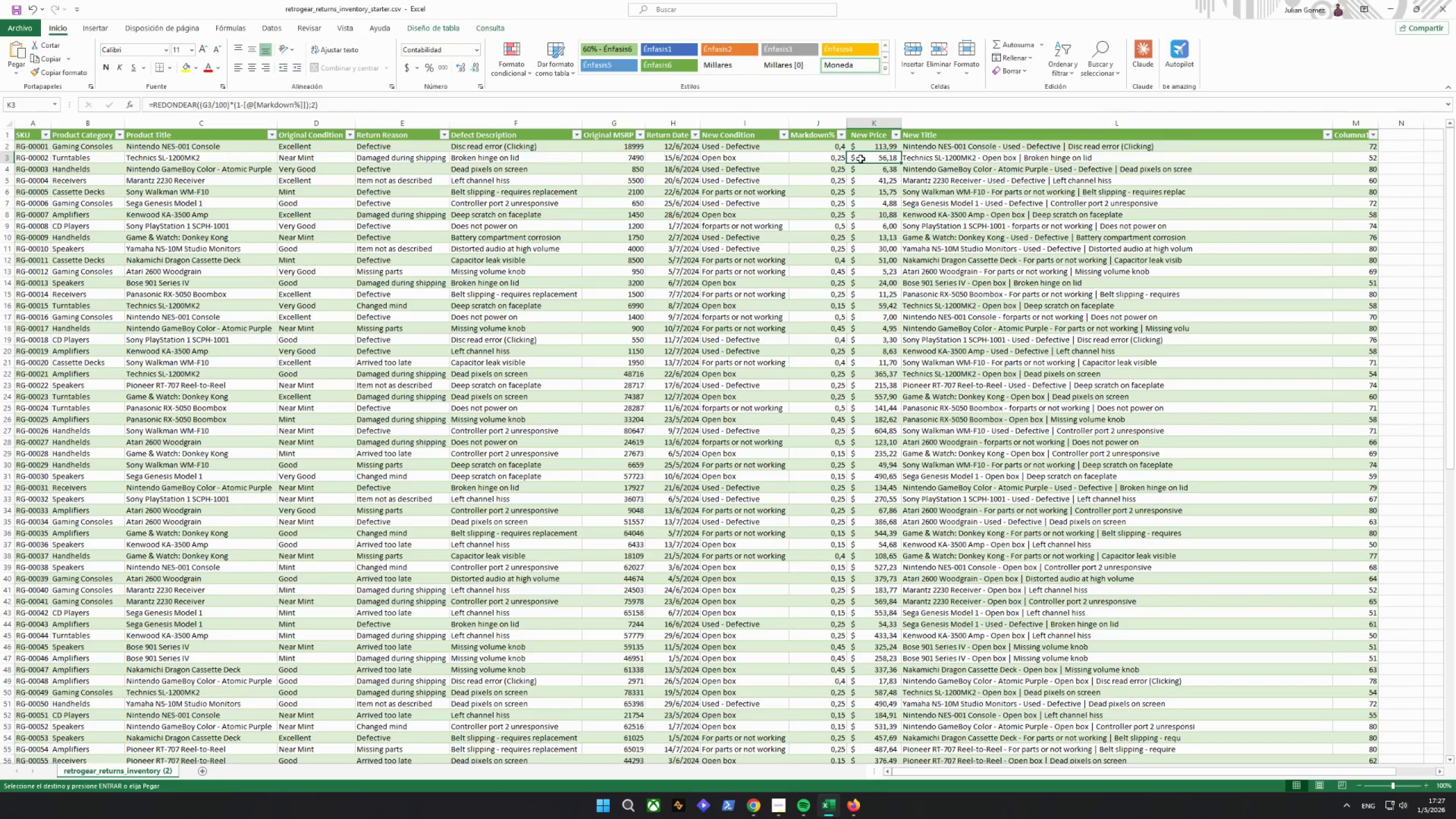 
wait(8.76)
 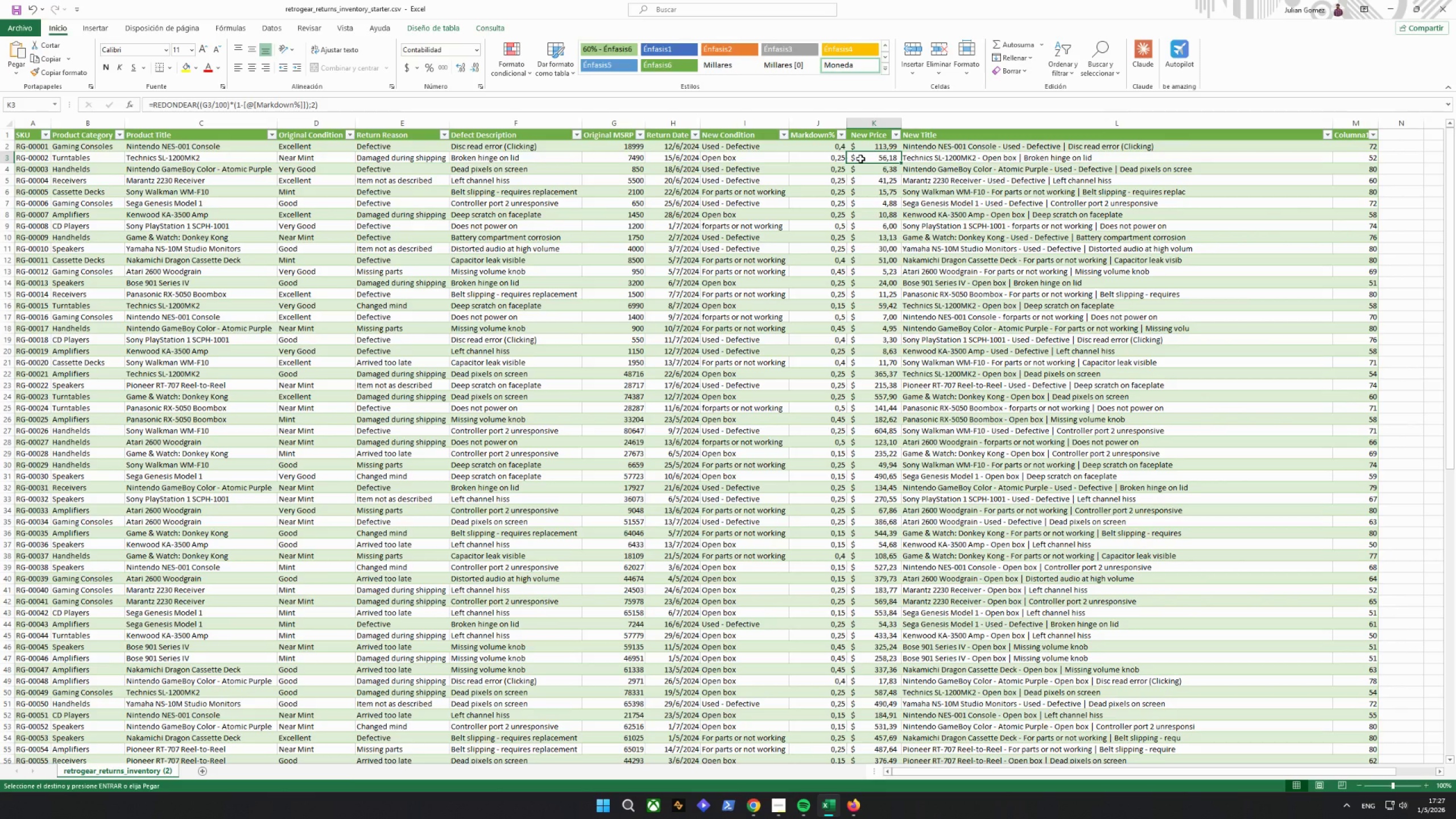 
left_click([830, 804])
 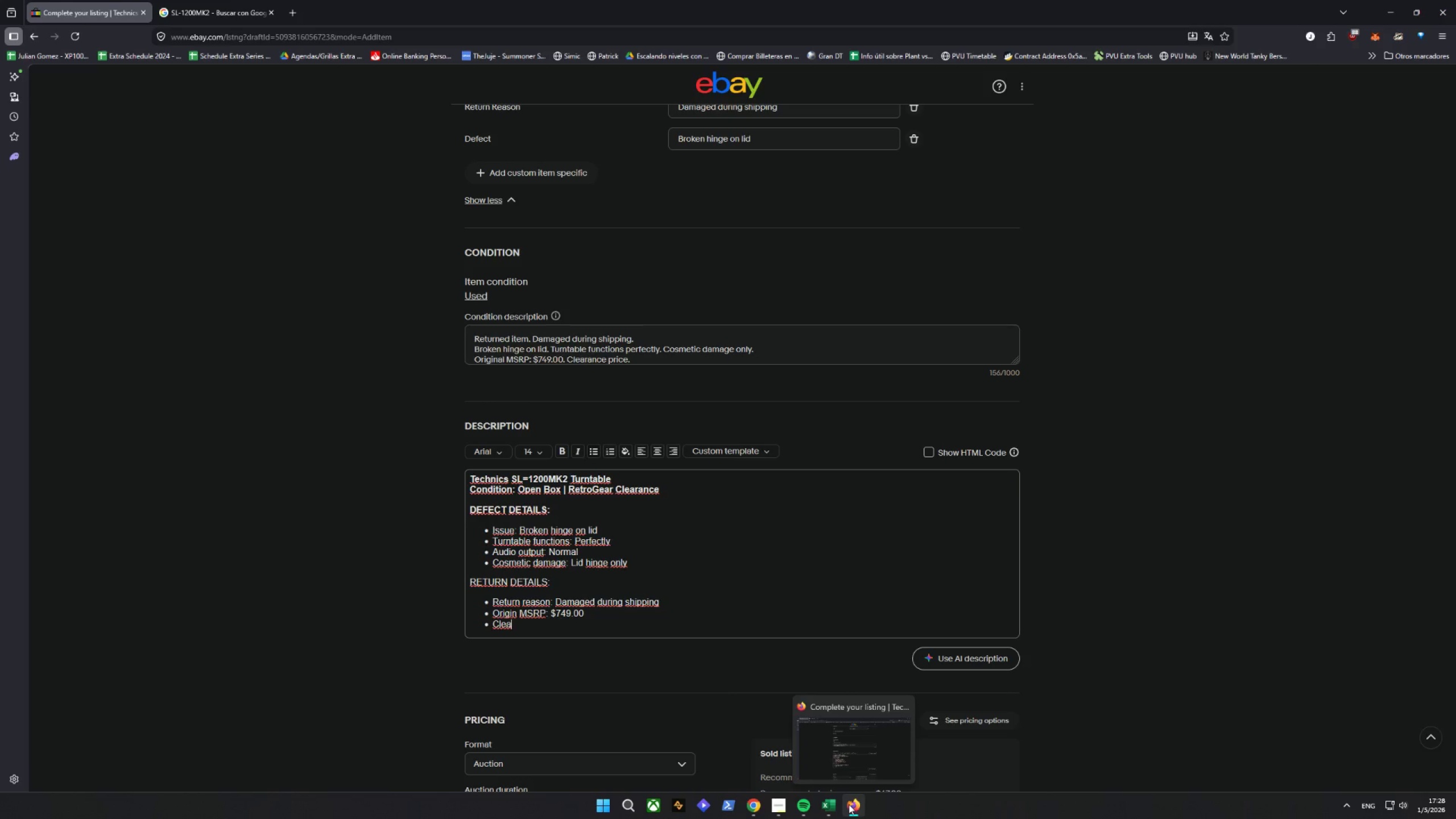 
wait(32.8)
 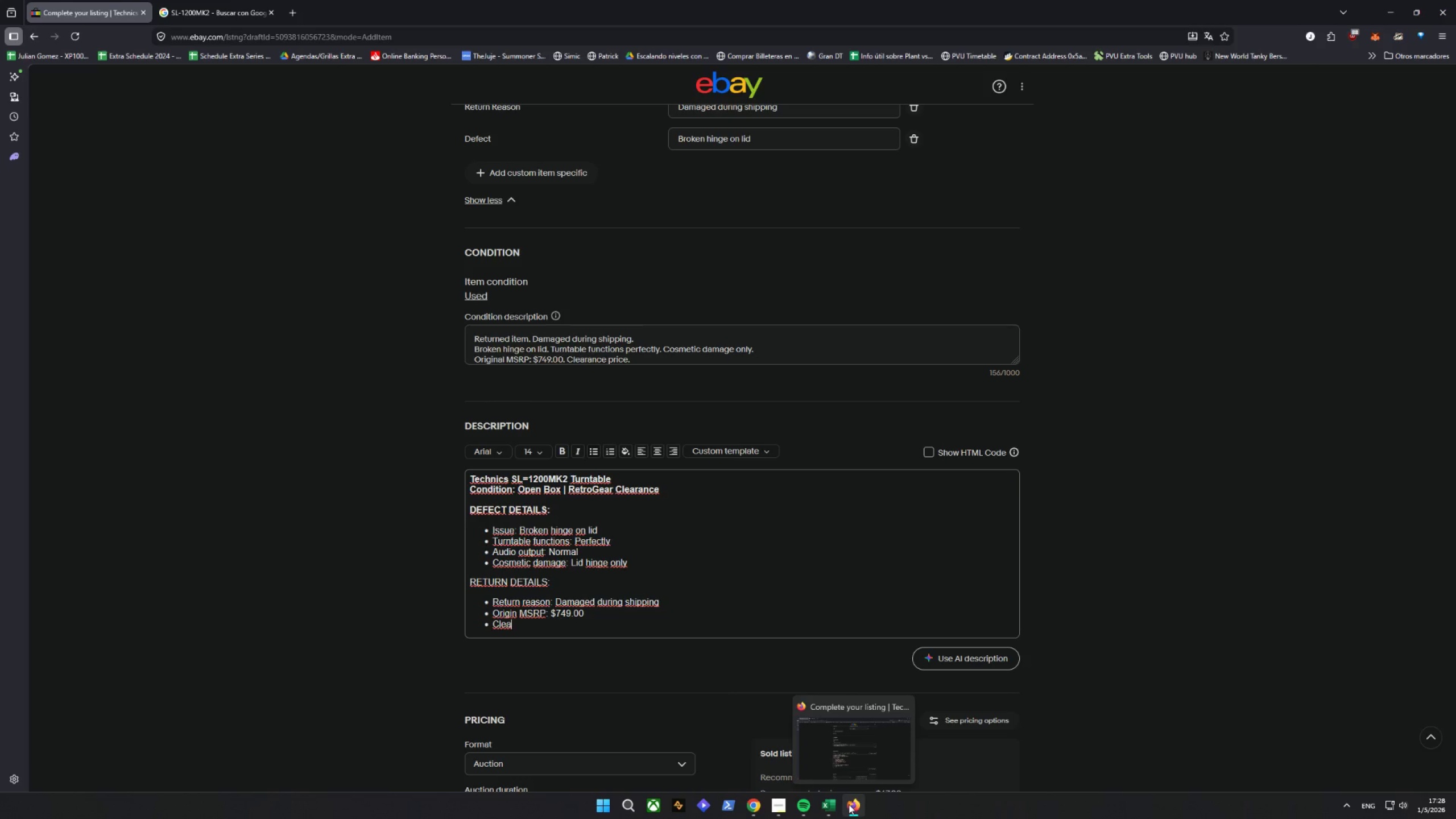 
left_click([829, 813])
 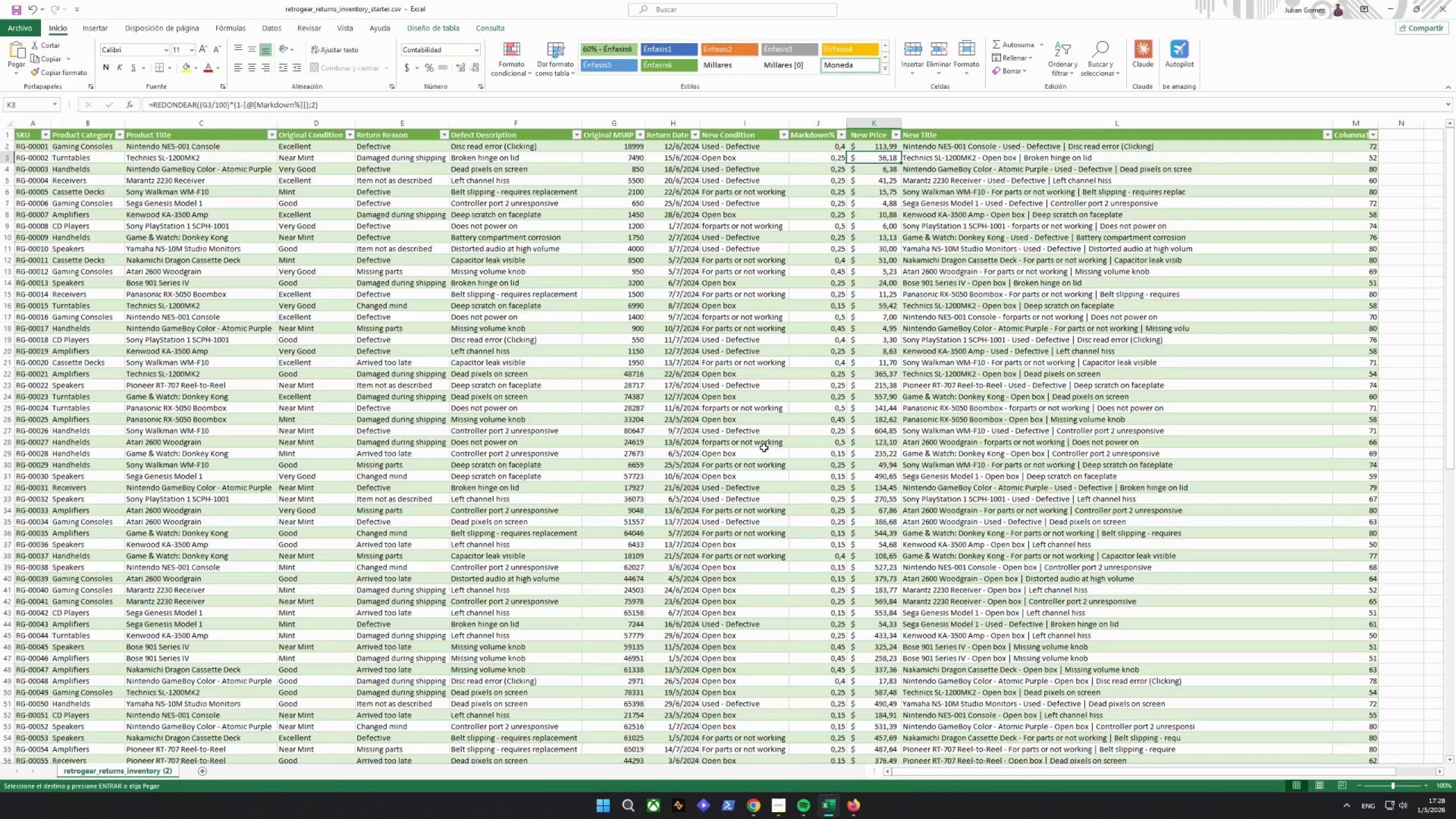 
wait(20.75)
 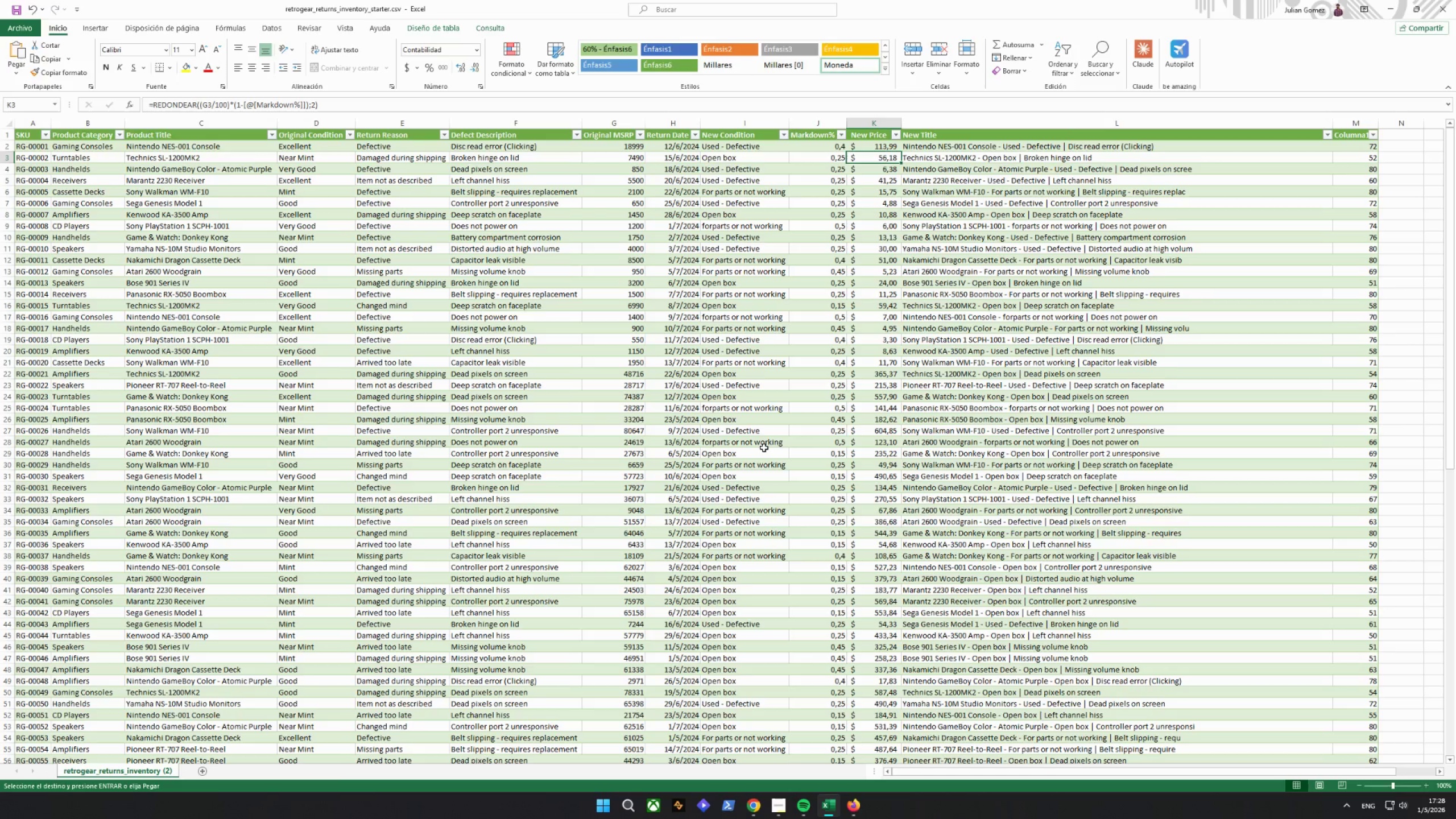 
scroll: coordinate [764, 448], scroll_direction: down, amount: 12.0
 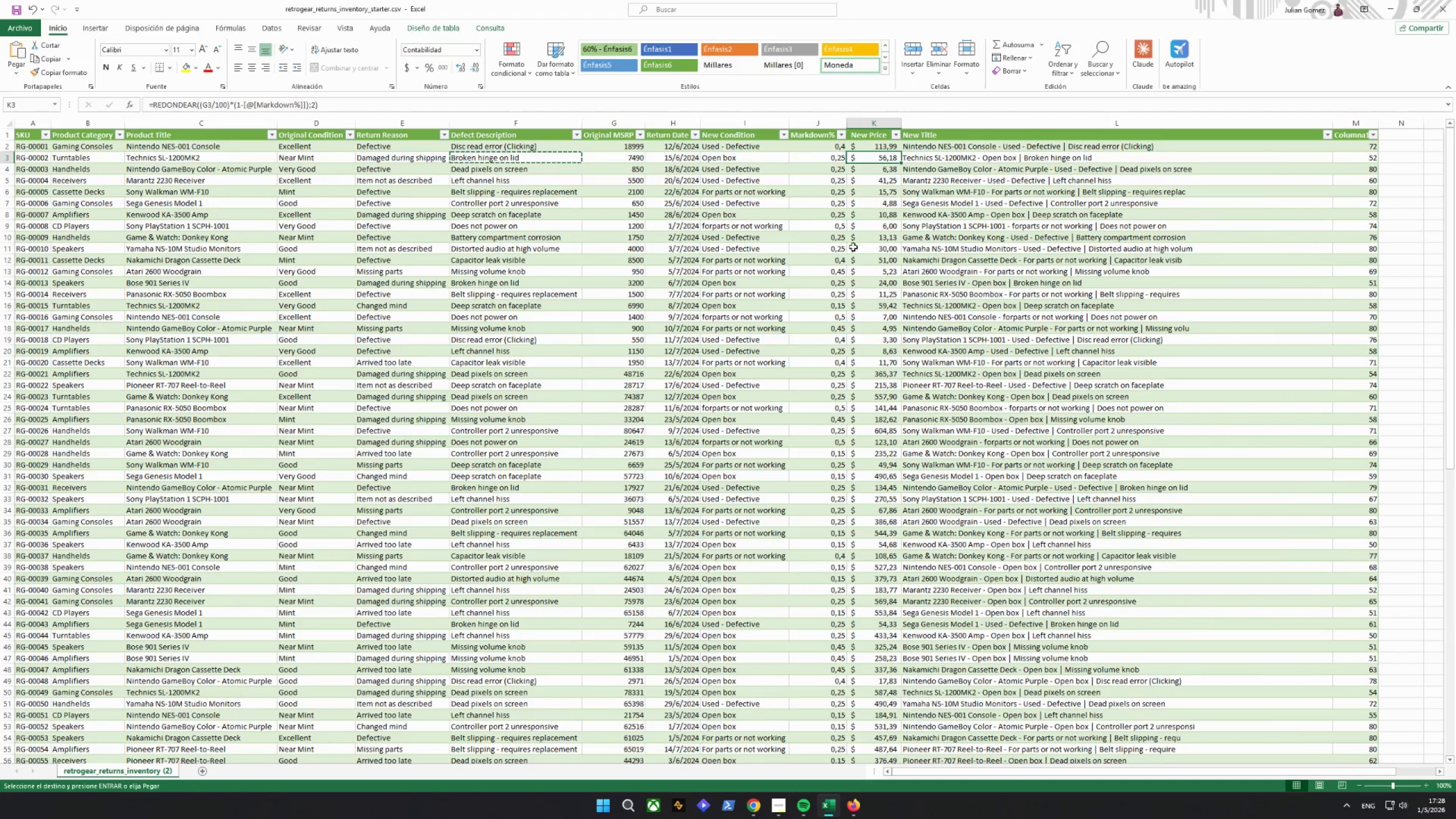 
double_click([882, 158])
 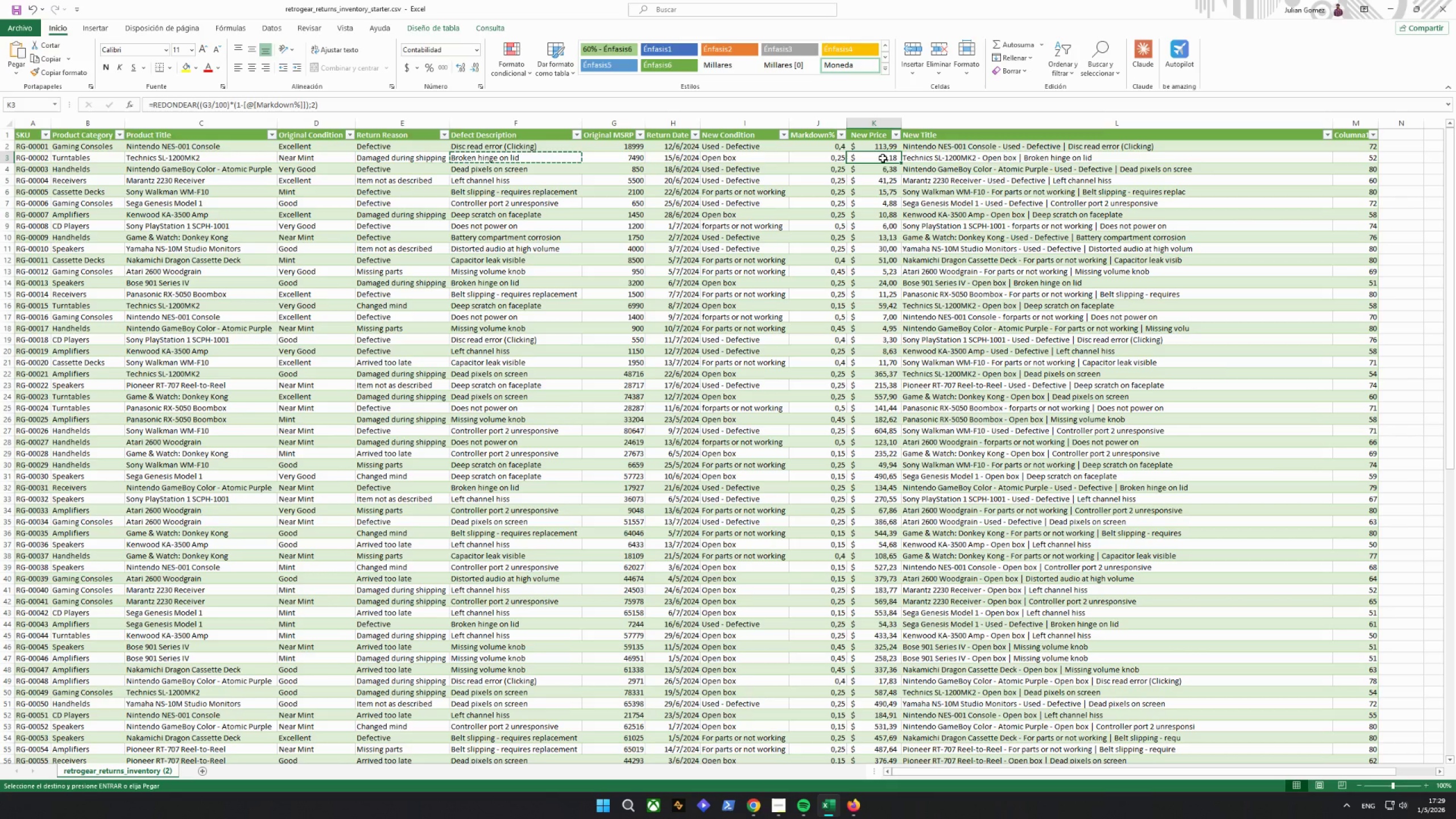 
wait(21.88)
 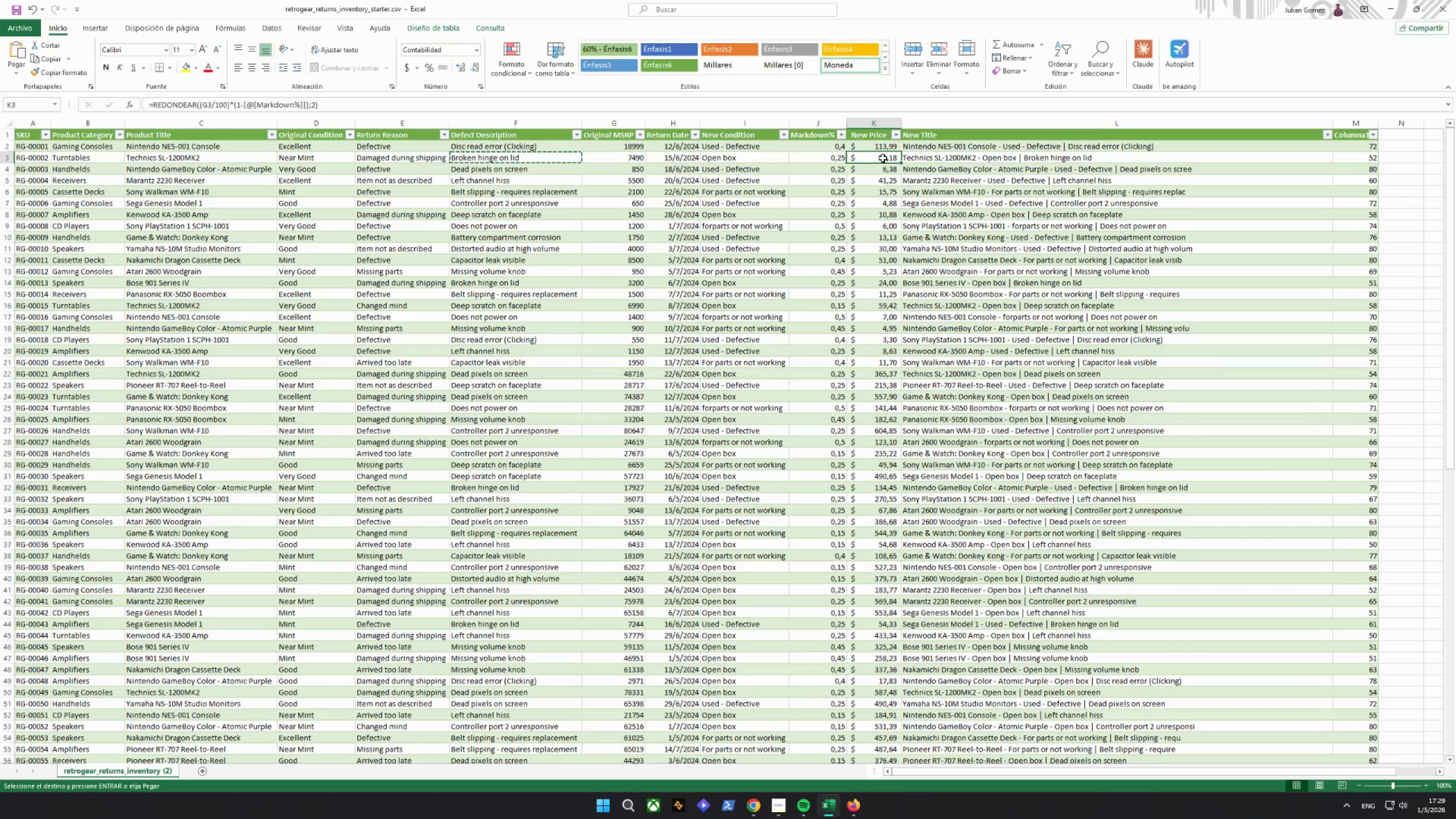 
scroll: coordinate [735, 239], scroll_direction: up, amount: 6.0
 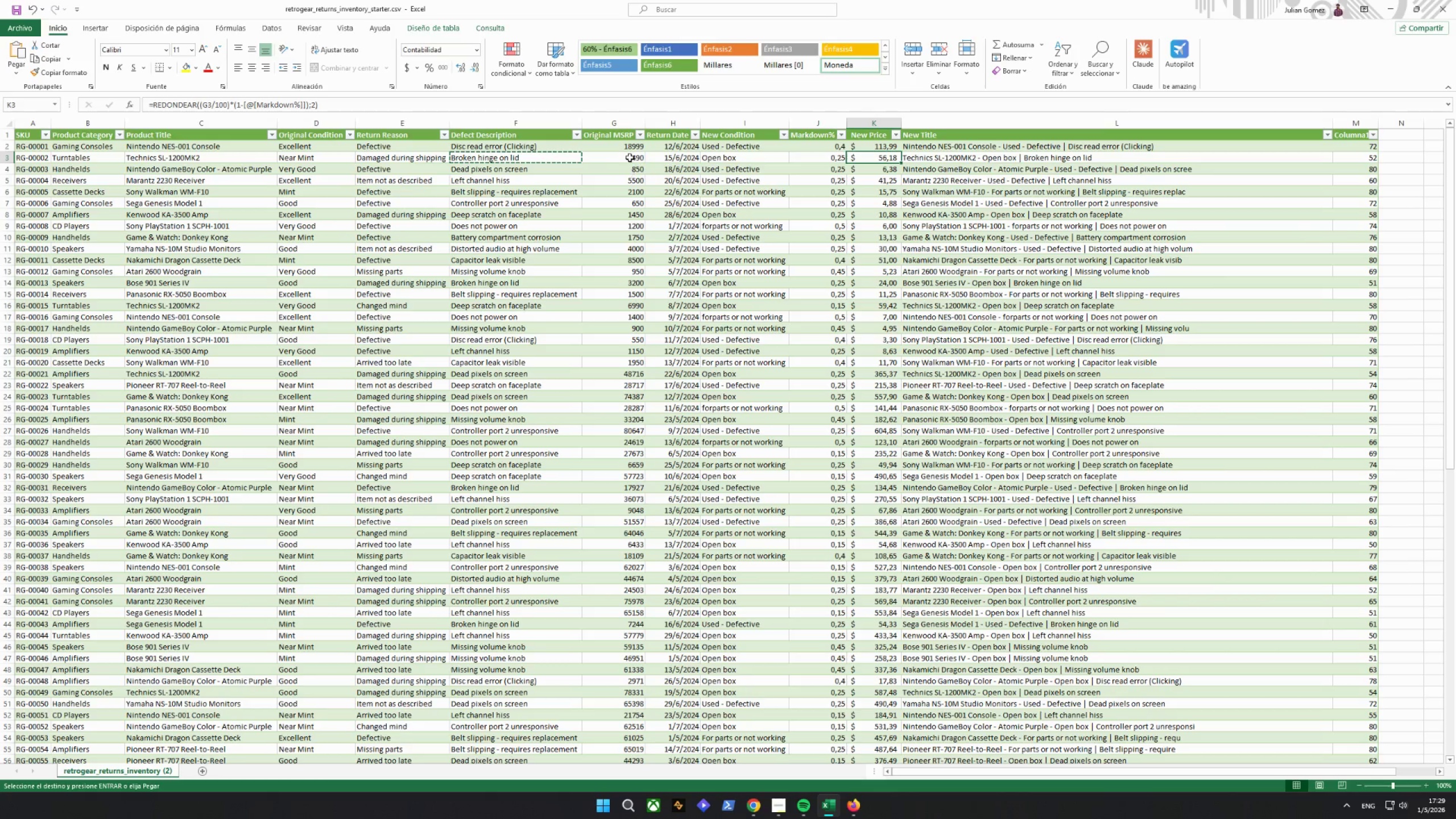 
left_click([631, 155])
 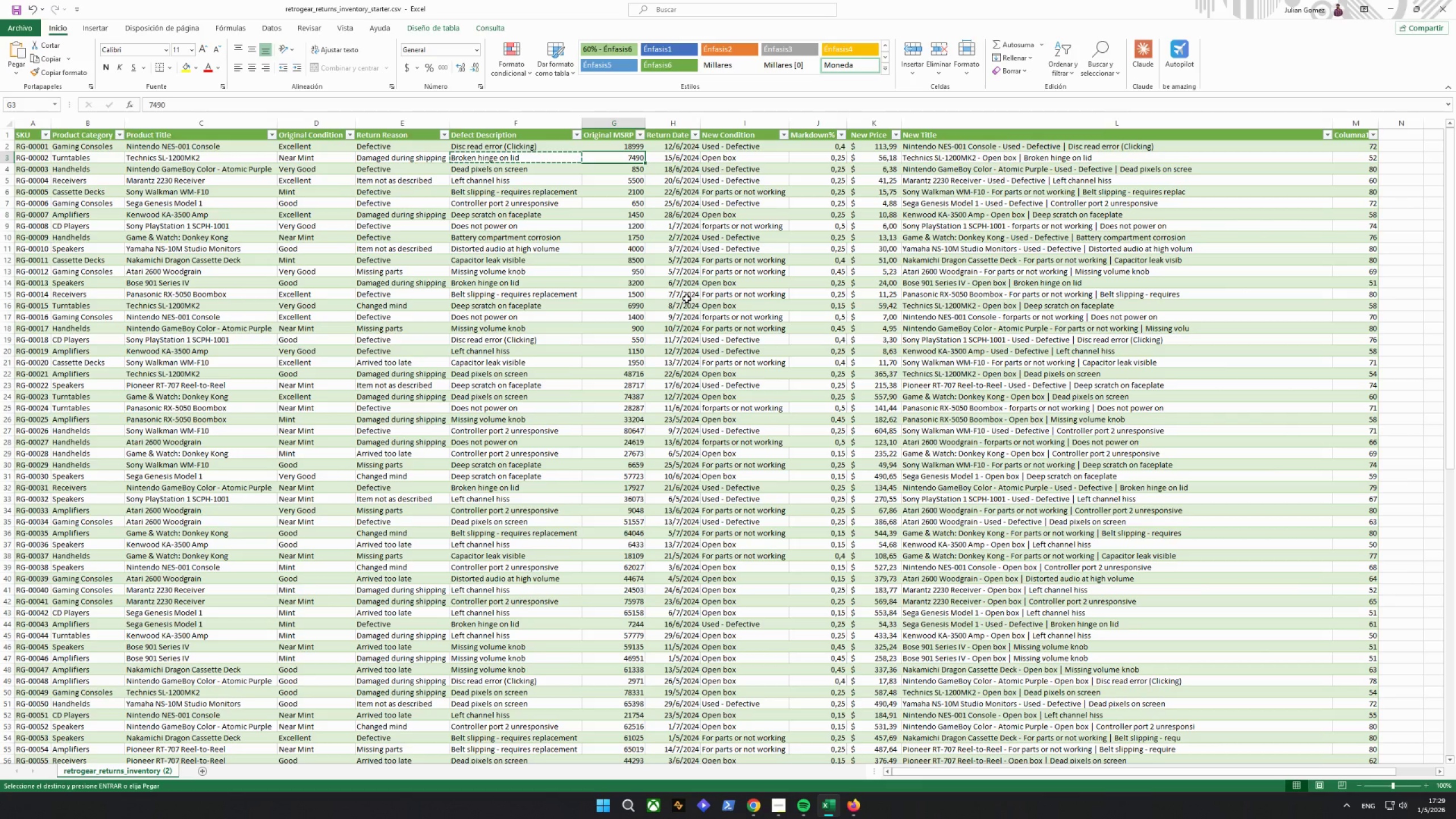 
wait(35.27)
 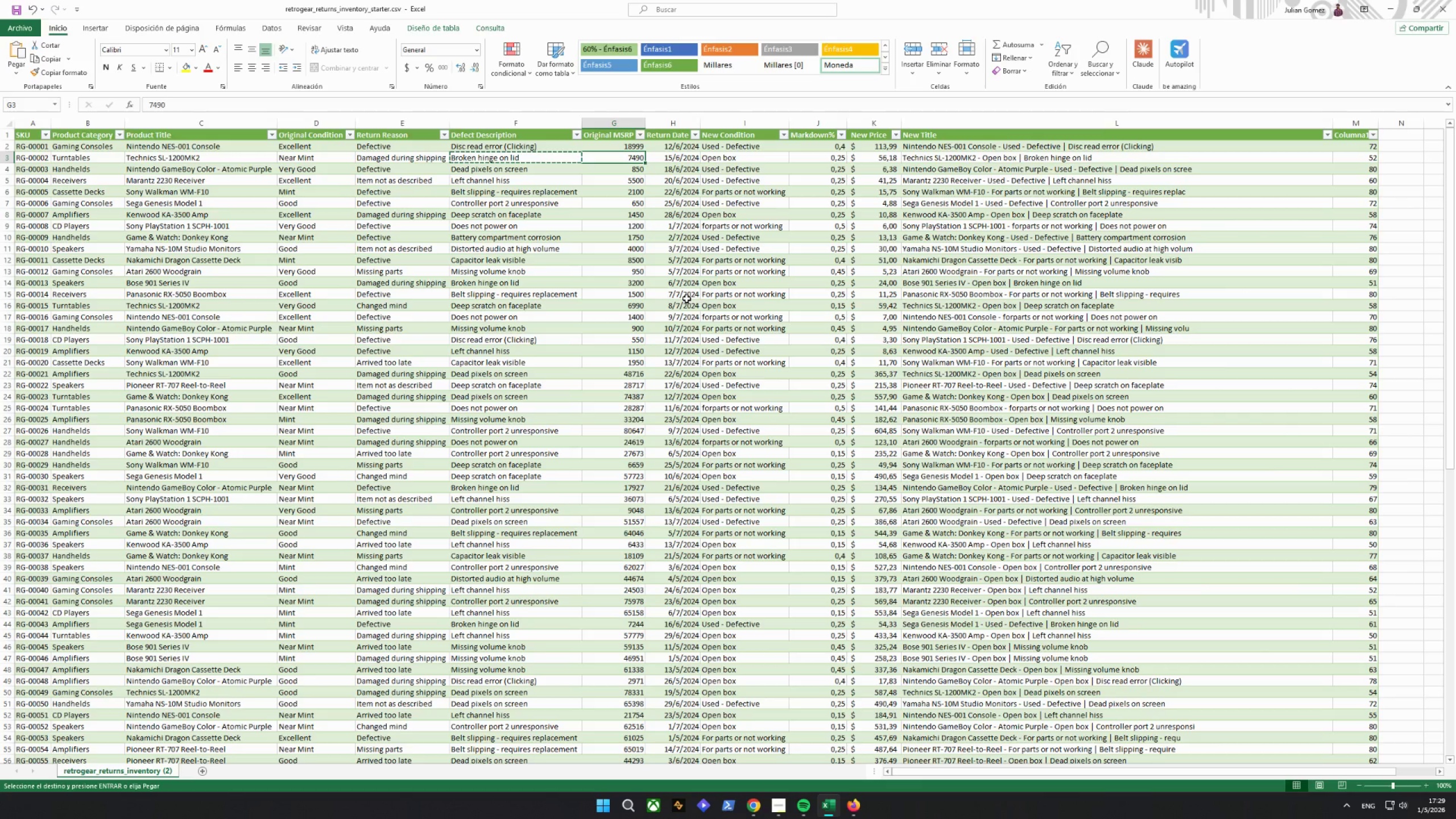 
left_click([884, 155])
 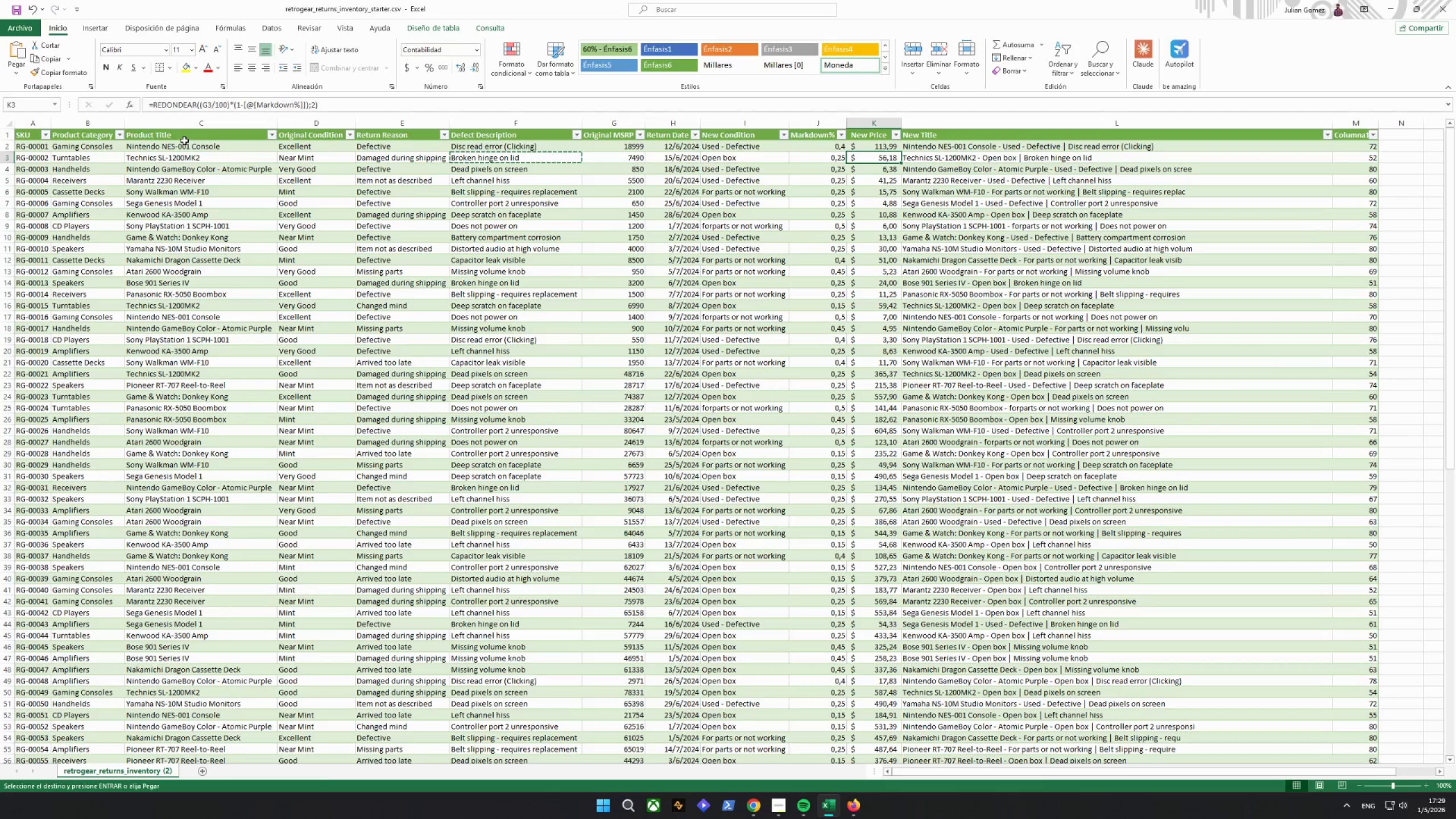 
left_click([183, 108])
 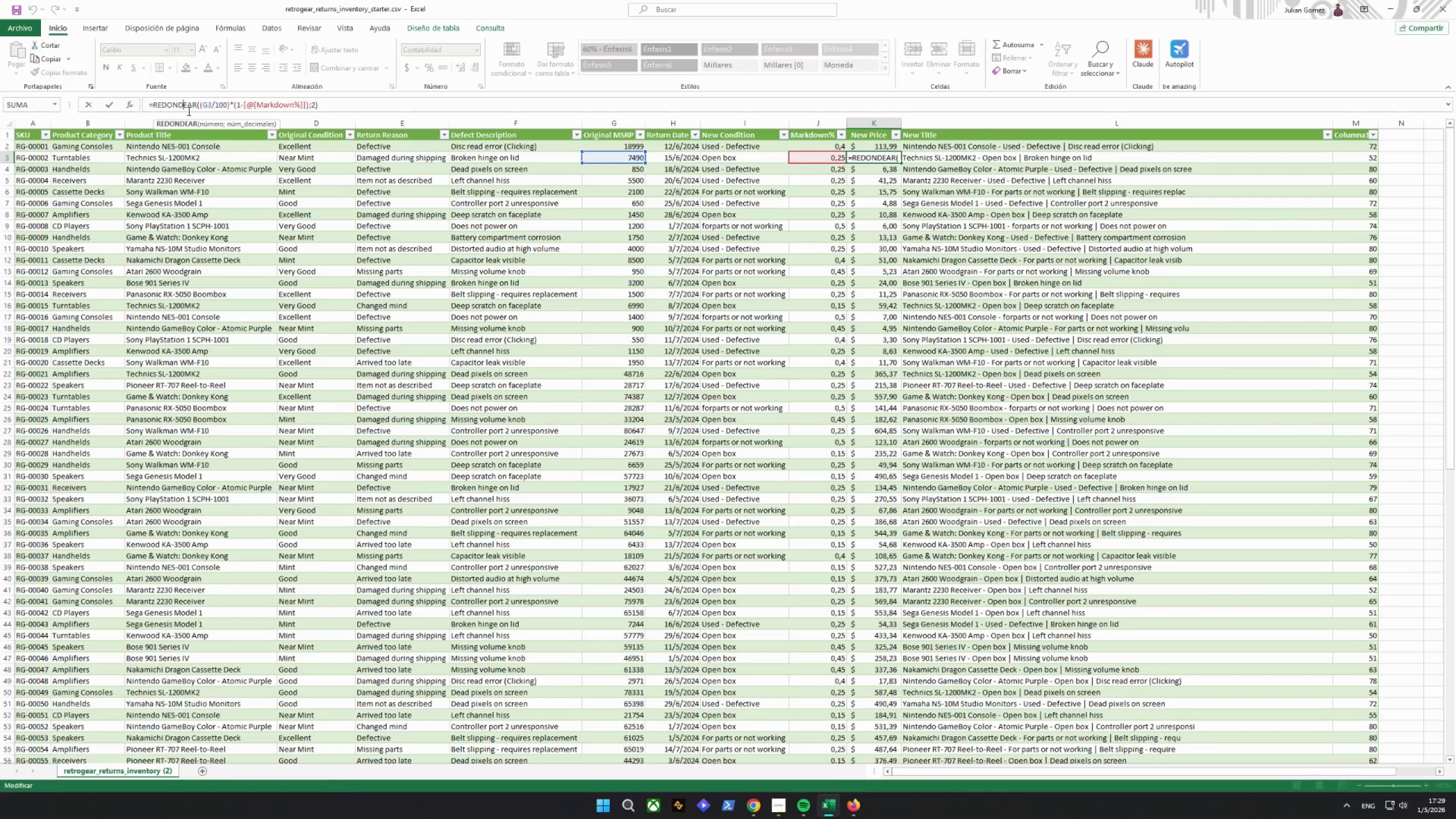 
left_click([224, 102])
 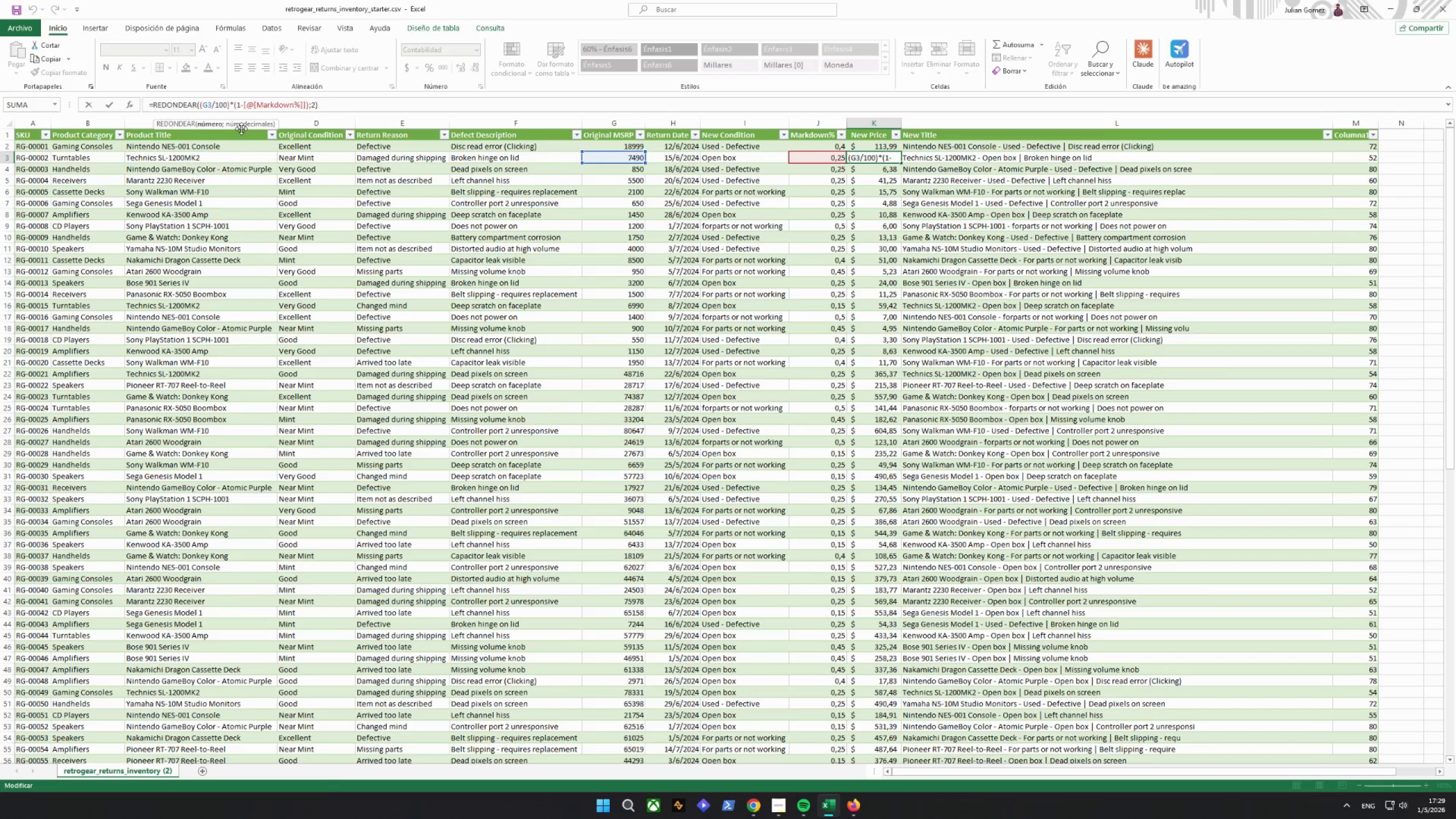 
key(Backspace)
 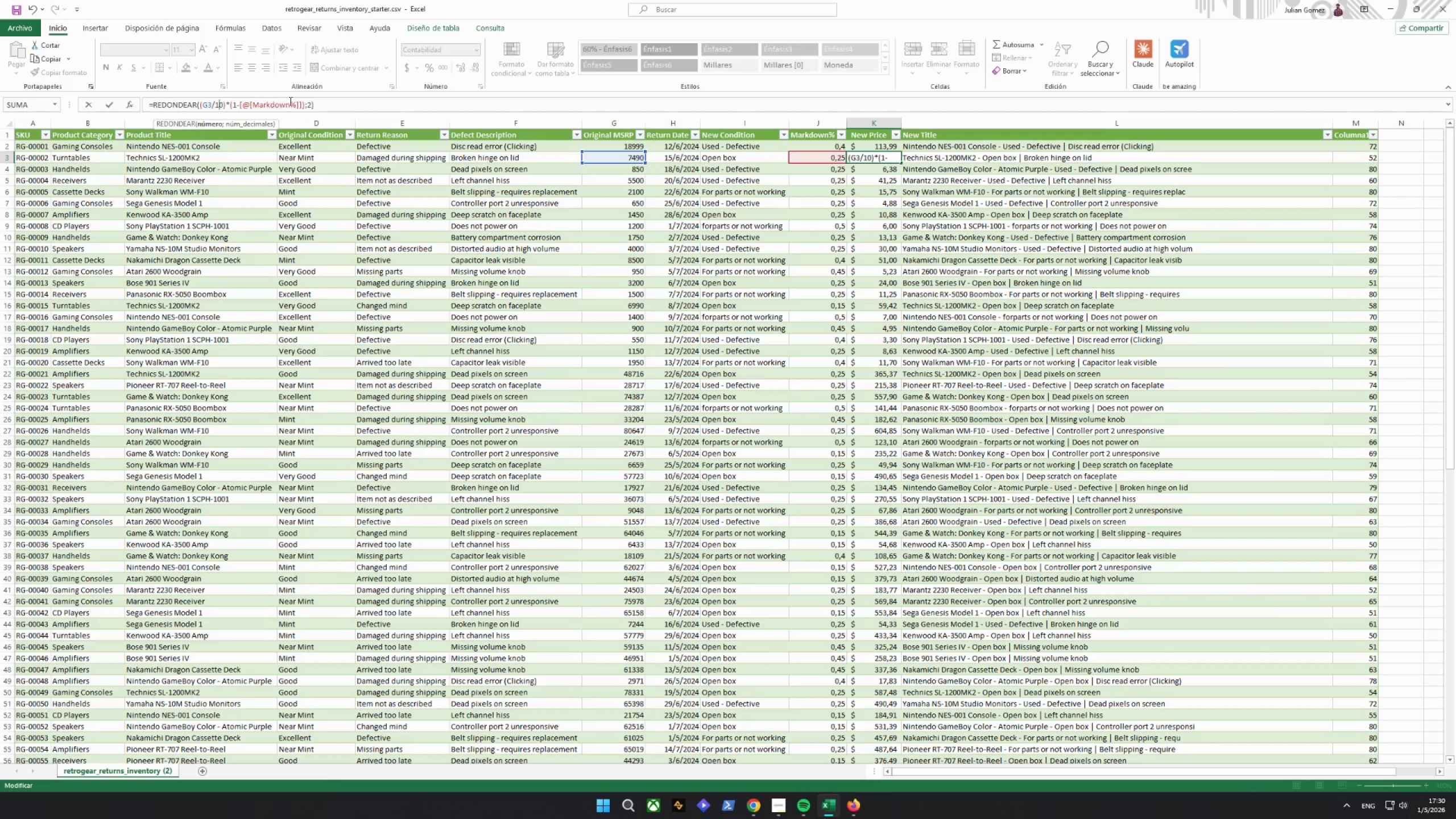 
left_click([311, 104])
 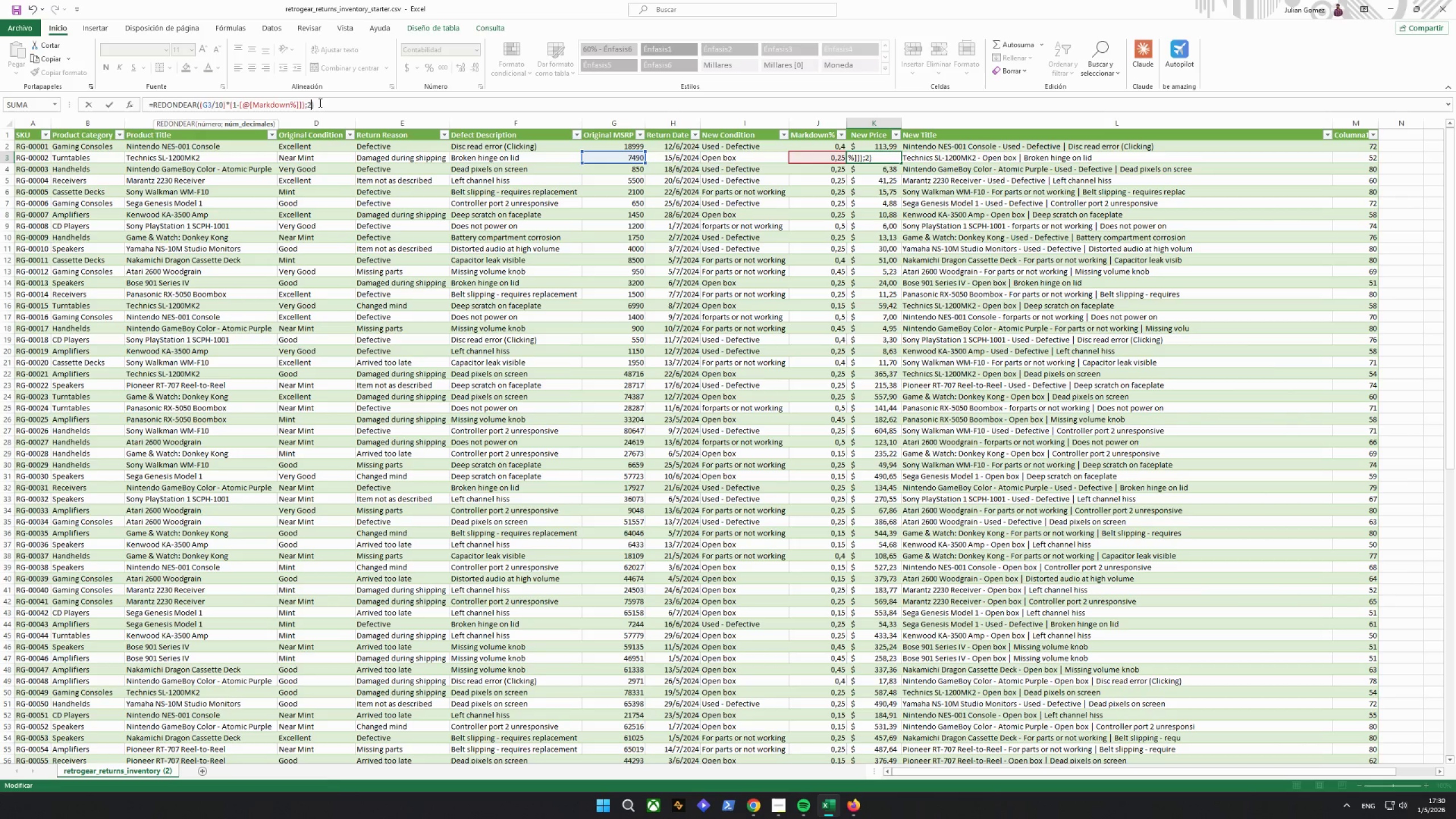 
left_click([334, 97])
 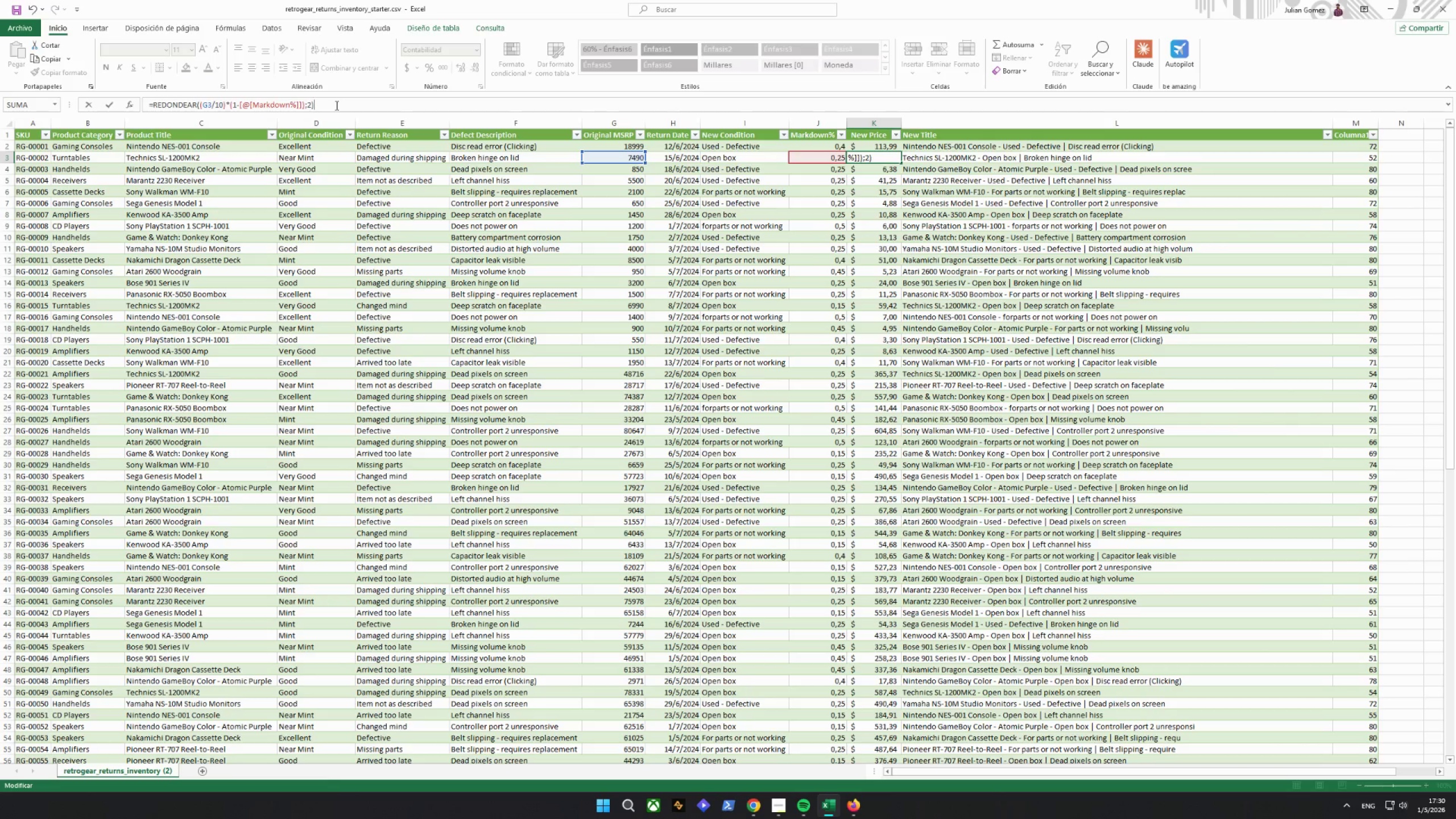 
key(Enter)
 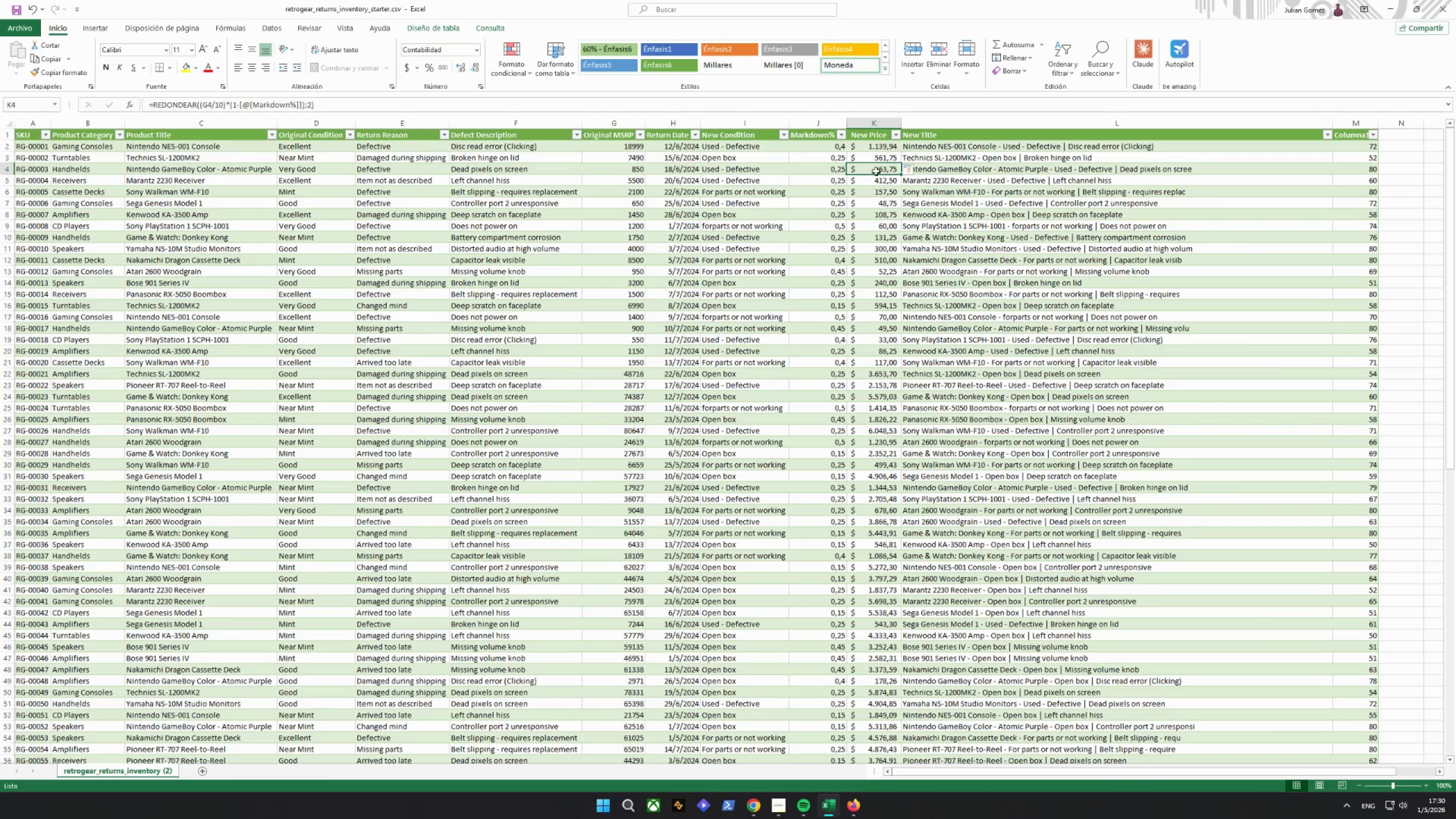 
scroll: coordinate [876, 171], scroll_direction: up, amount: 4.0
 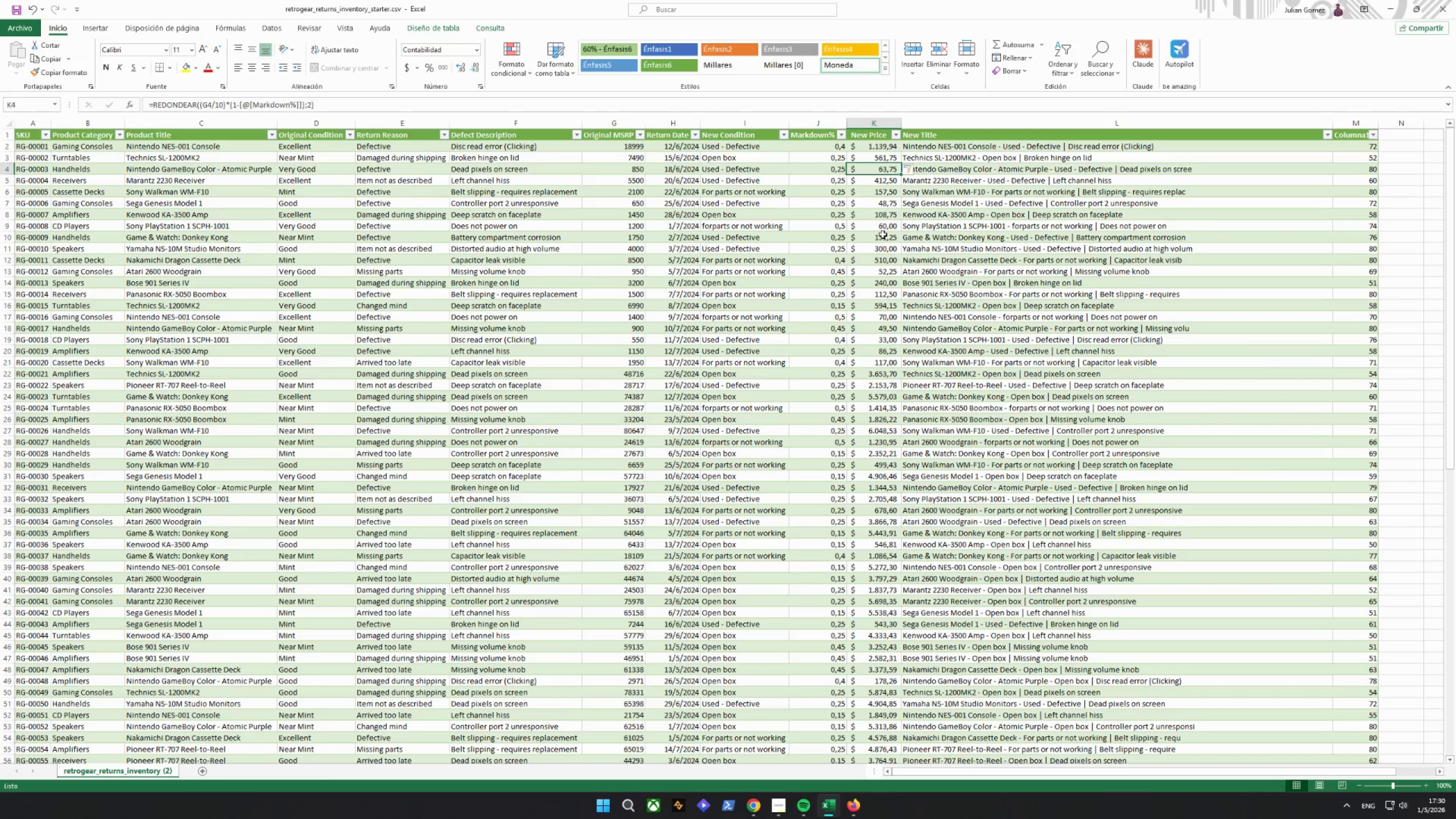 
wait(20.61)
 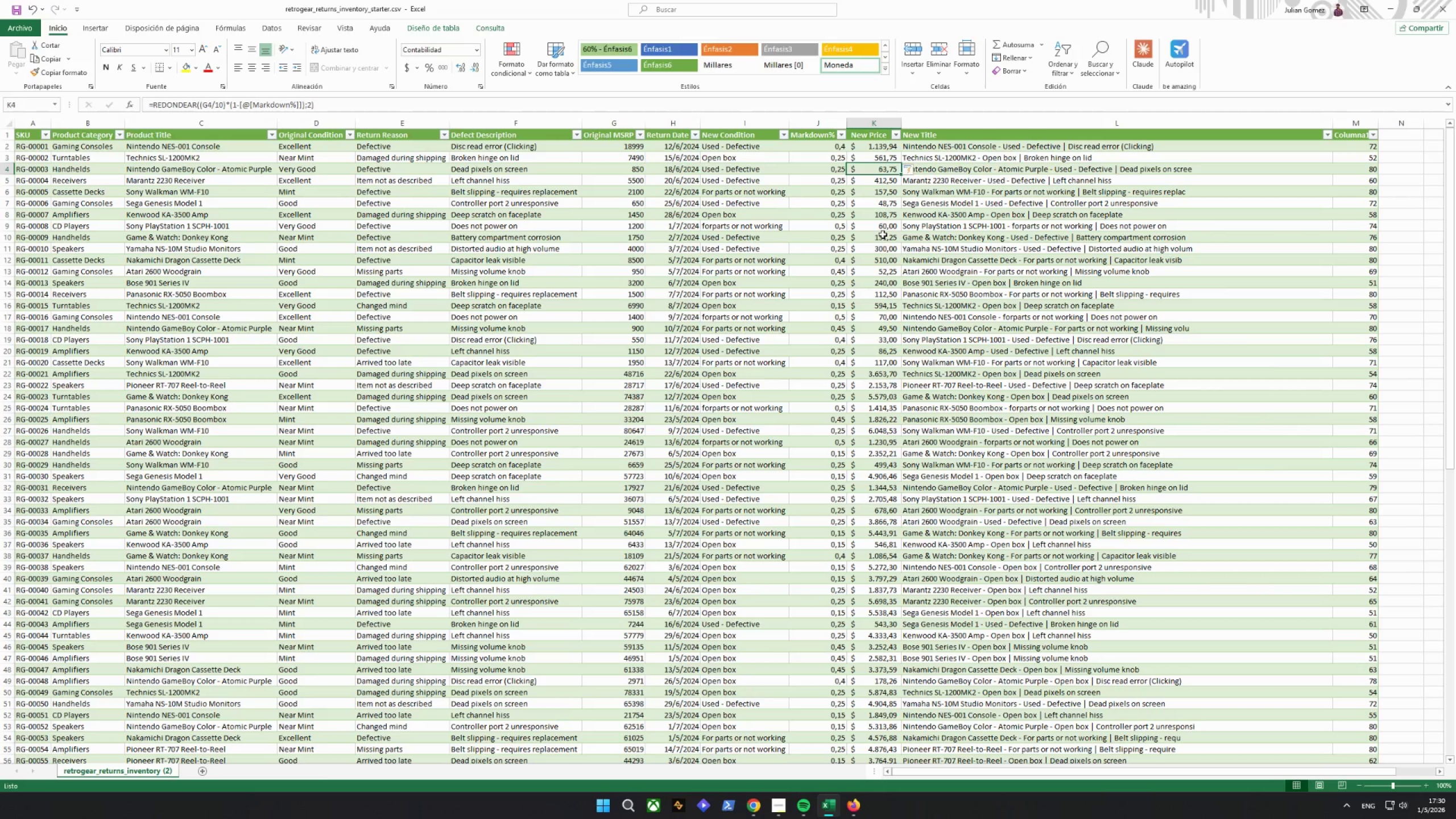 
scroll: coordinate [883, 234], scroll_direction: up, amount: 3.0
 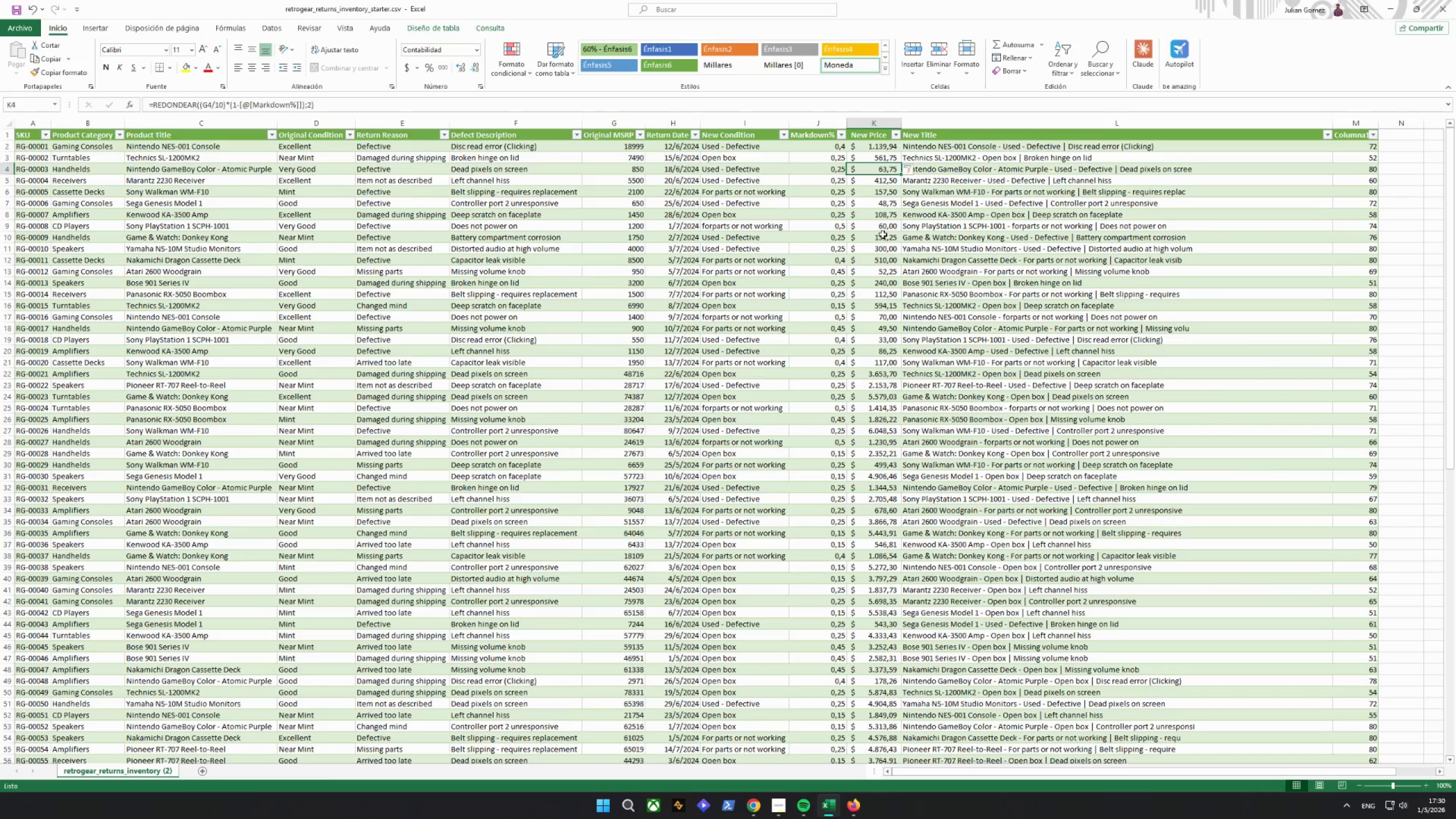 
scroll: coordinate [886, 232], scroll_direction: down, amount: 4.0
 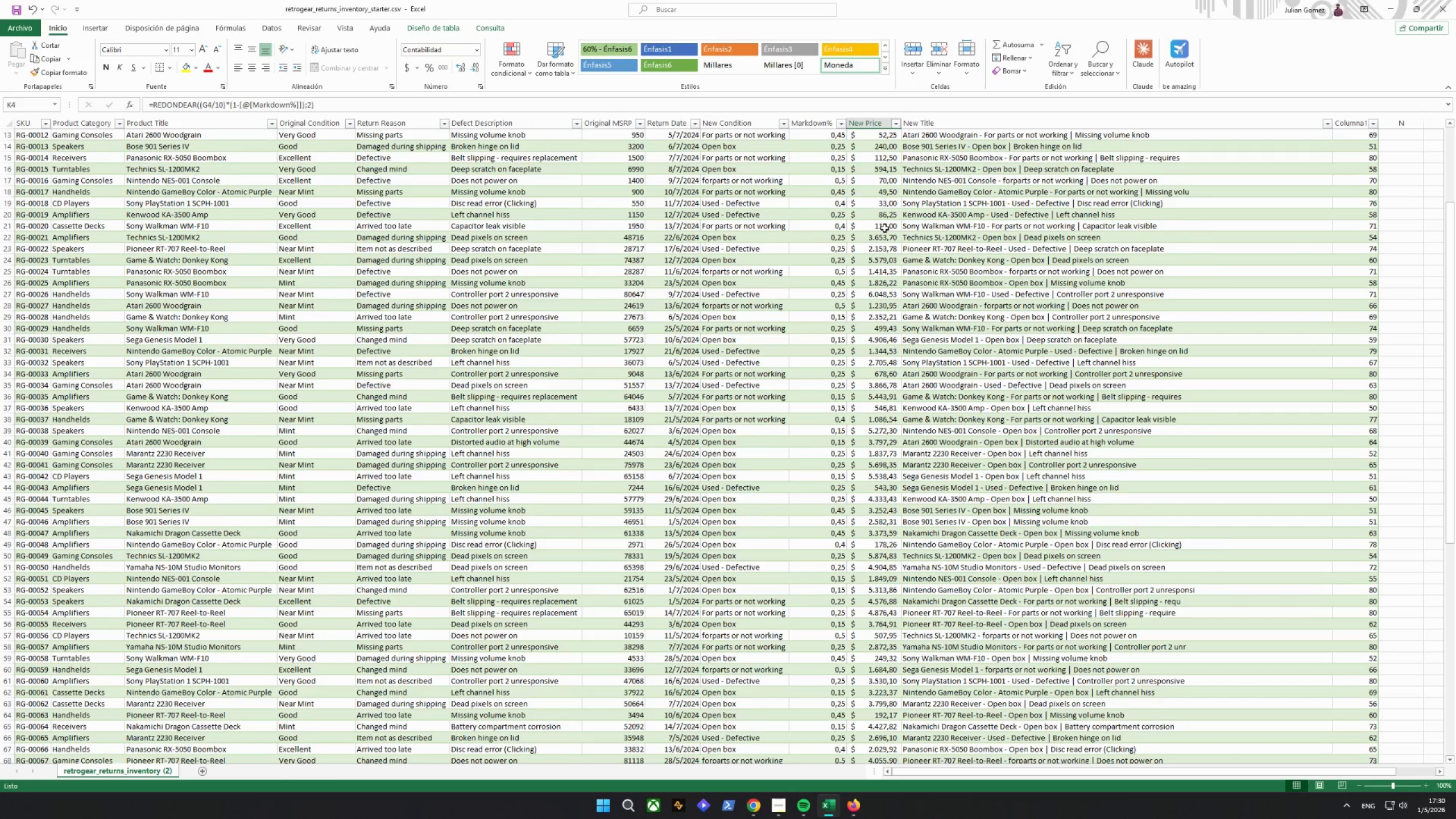 
wait(5.51)
 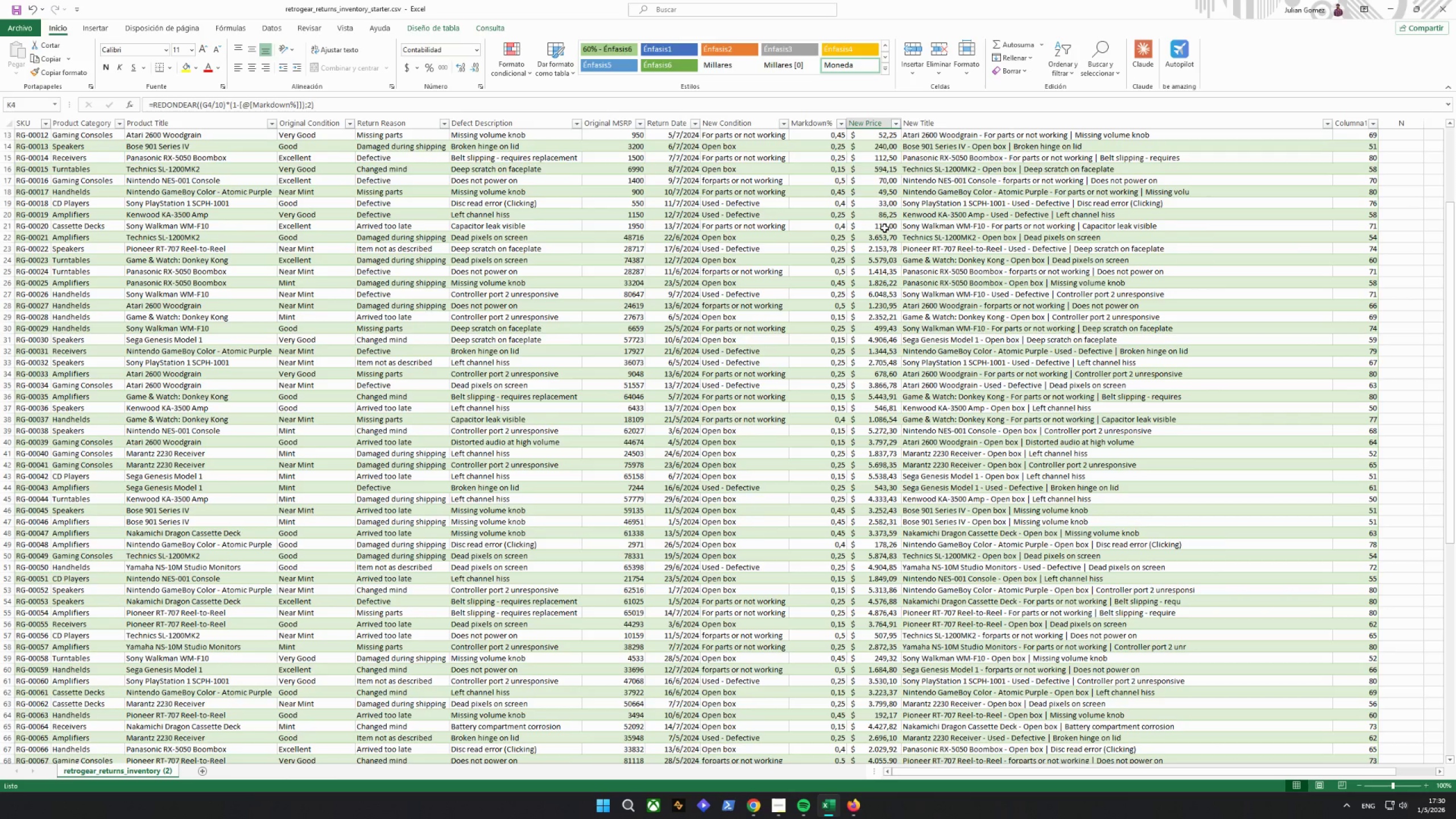 
scroll: coordinate [966, 181], scroll_direction: up, amount: 5.0
 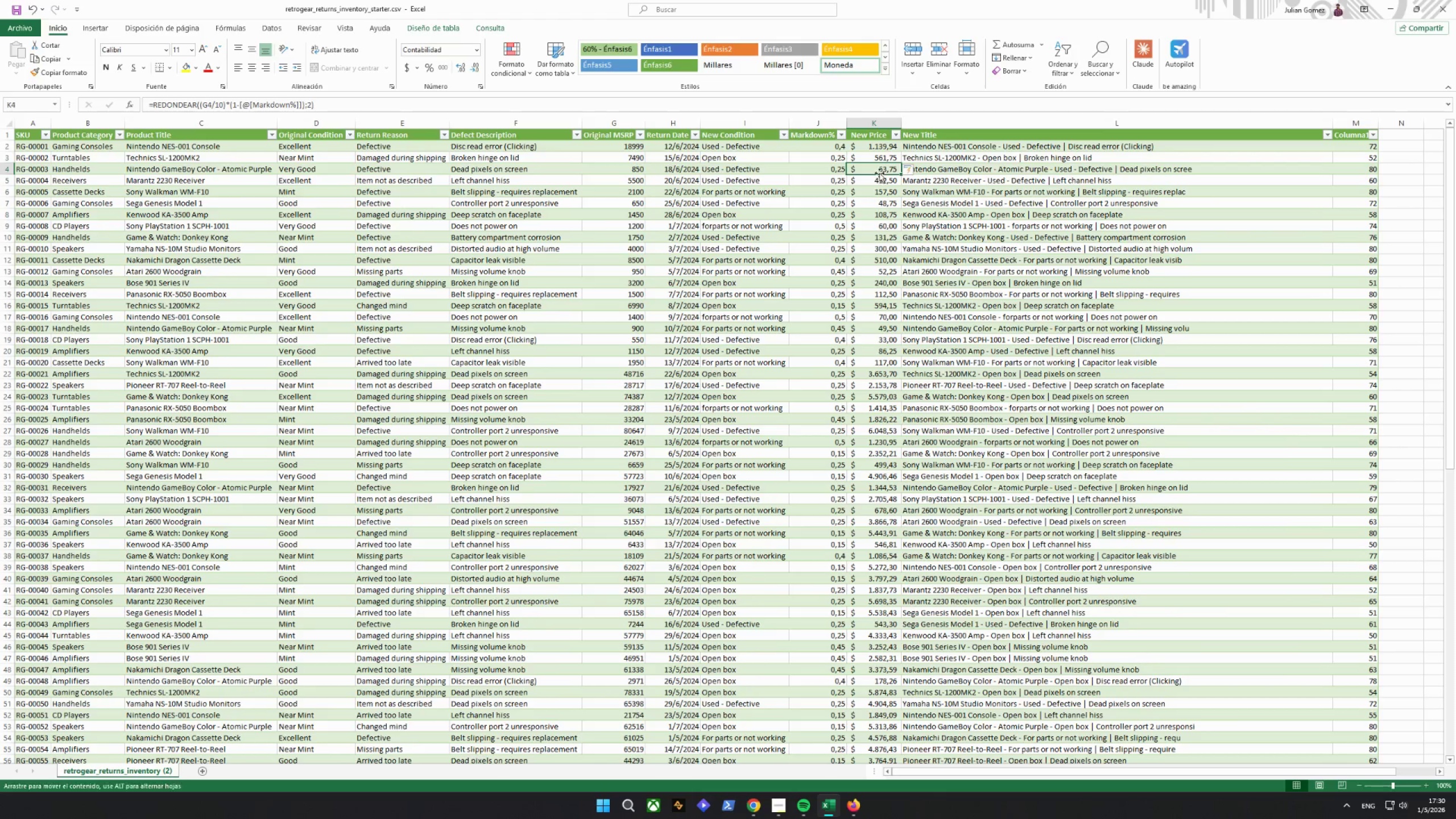 
double_click([886, 179])
 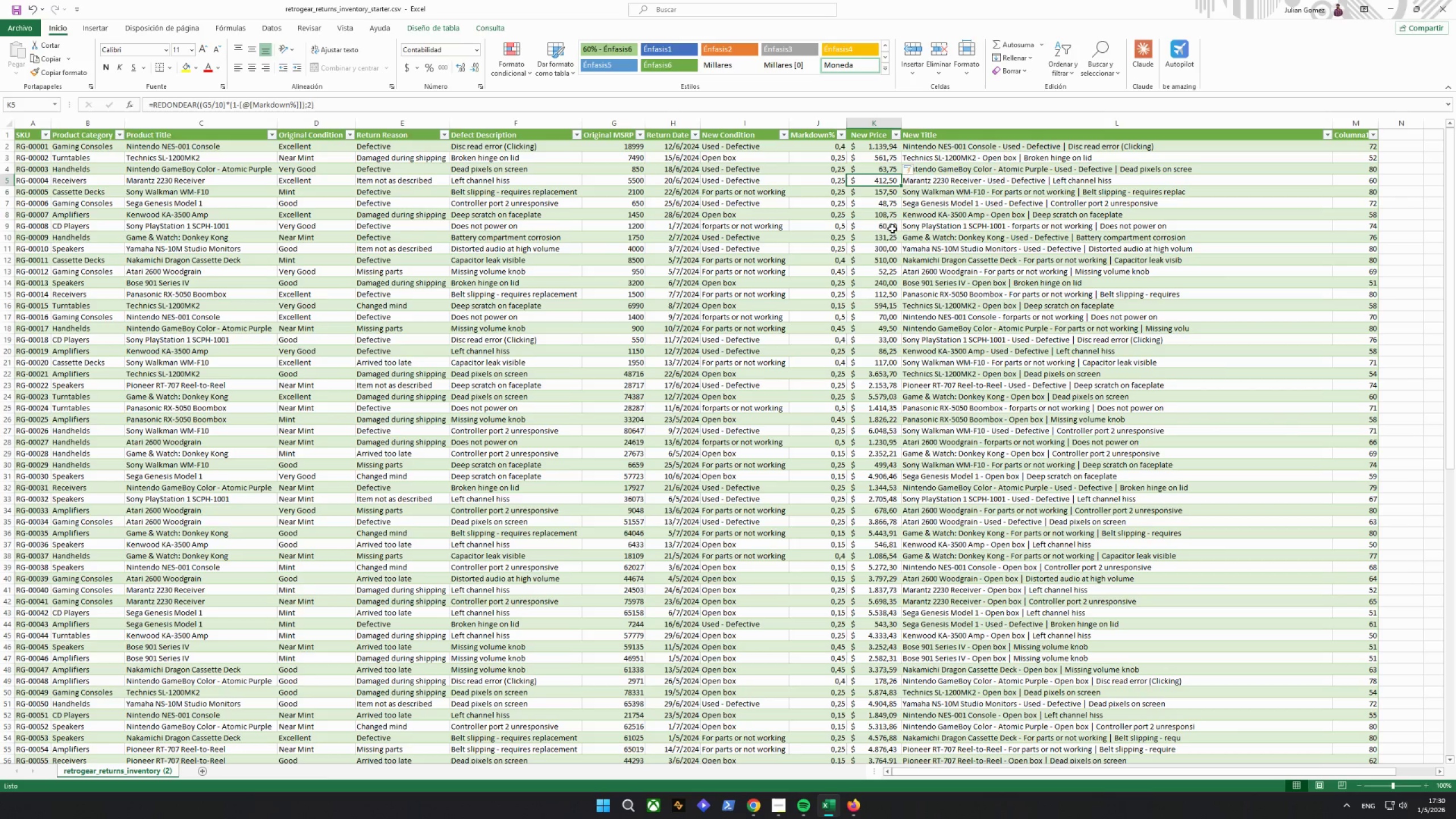 
wait(15.41)
 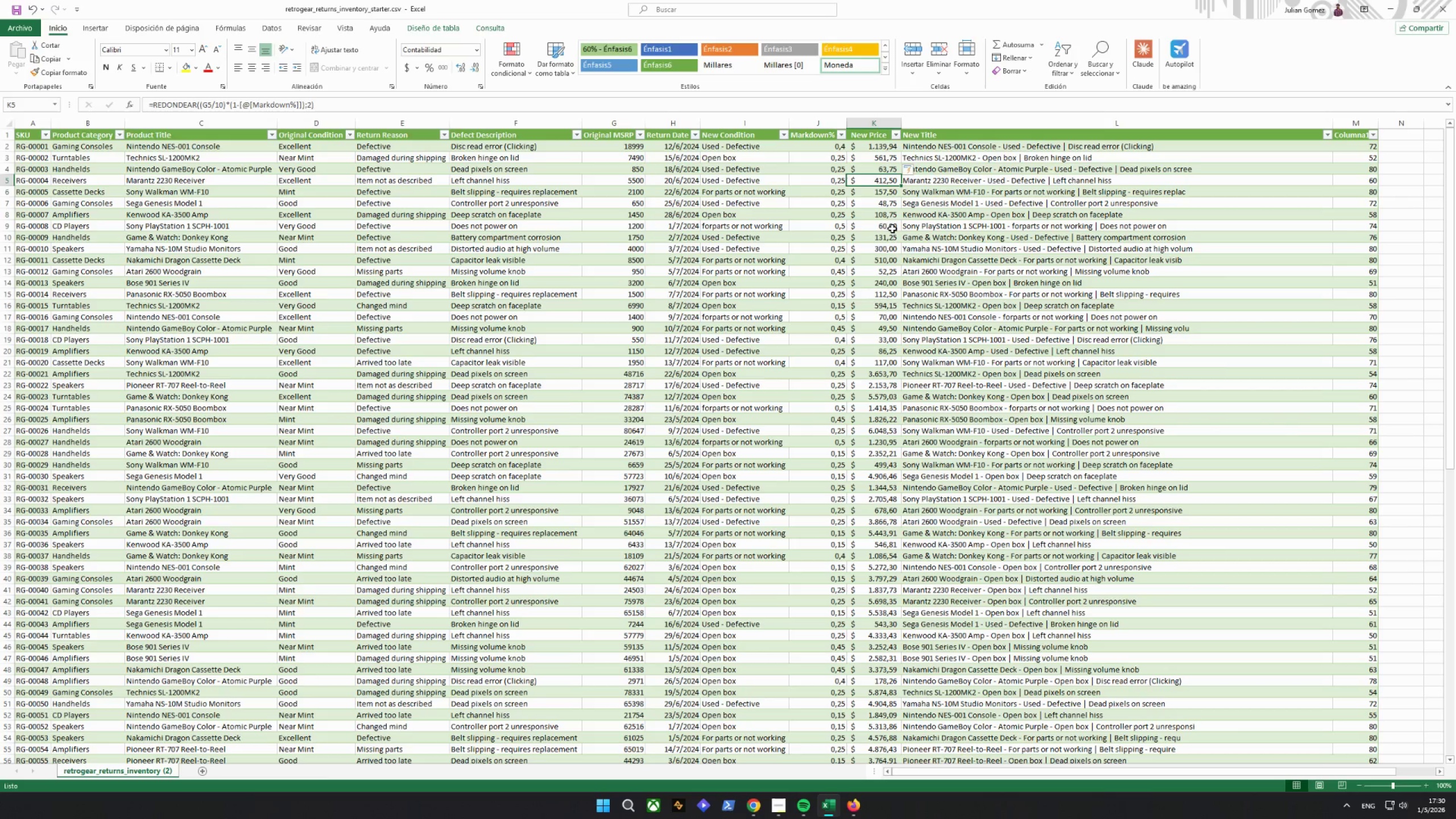 
double_click([883, 215])
 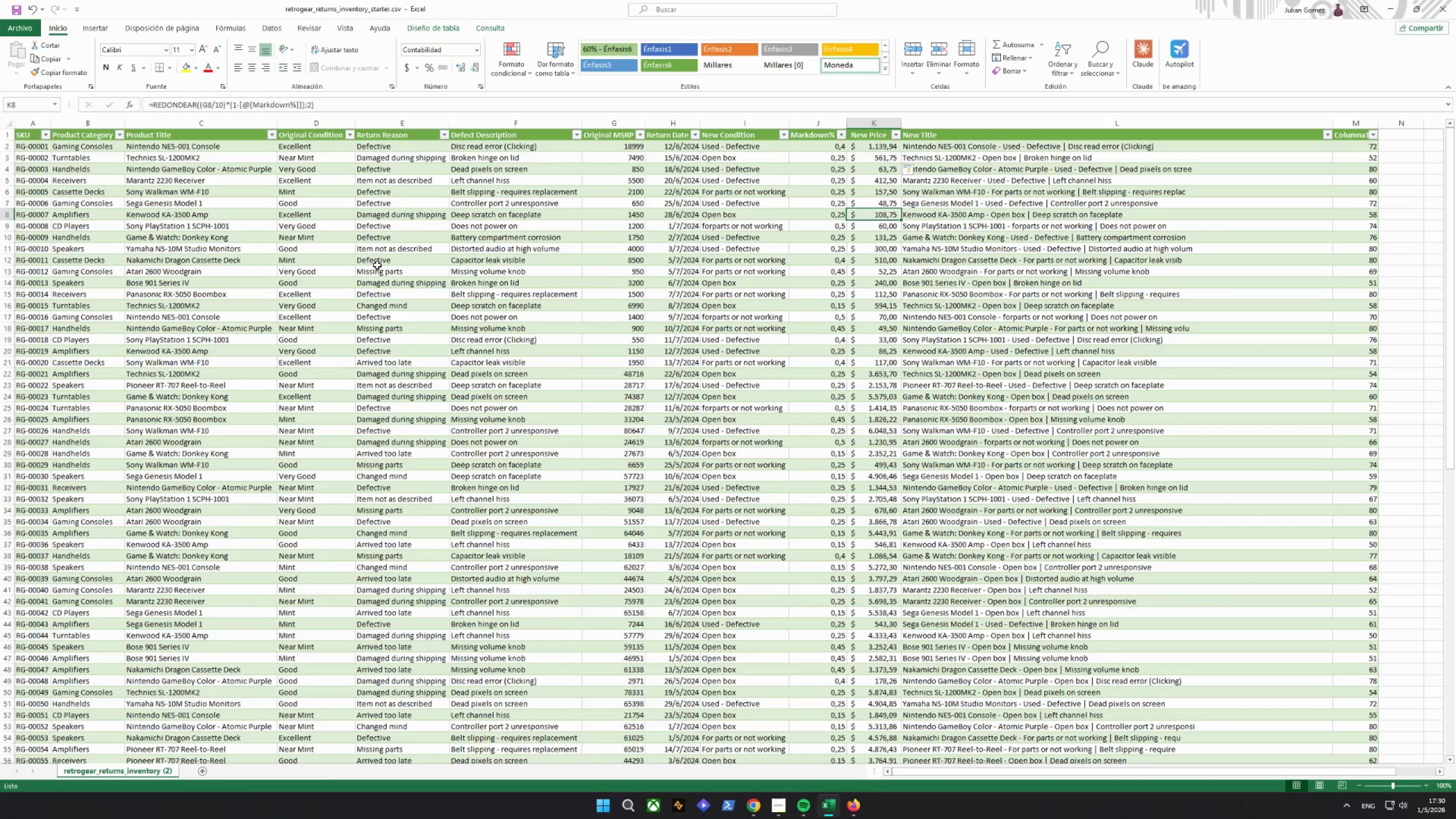 
wait(6.91)
 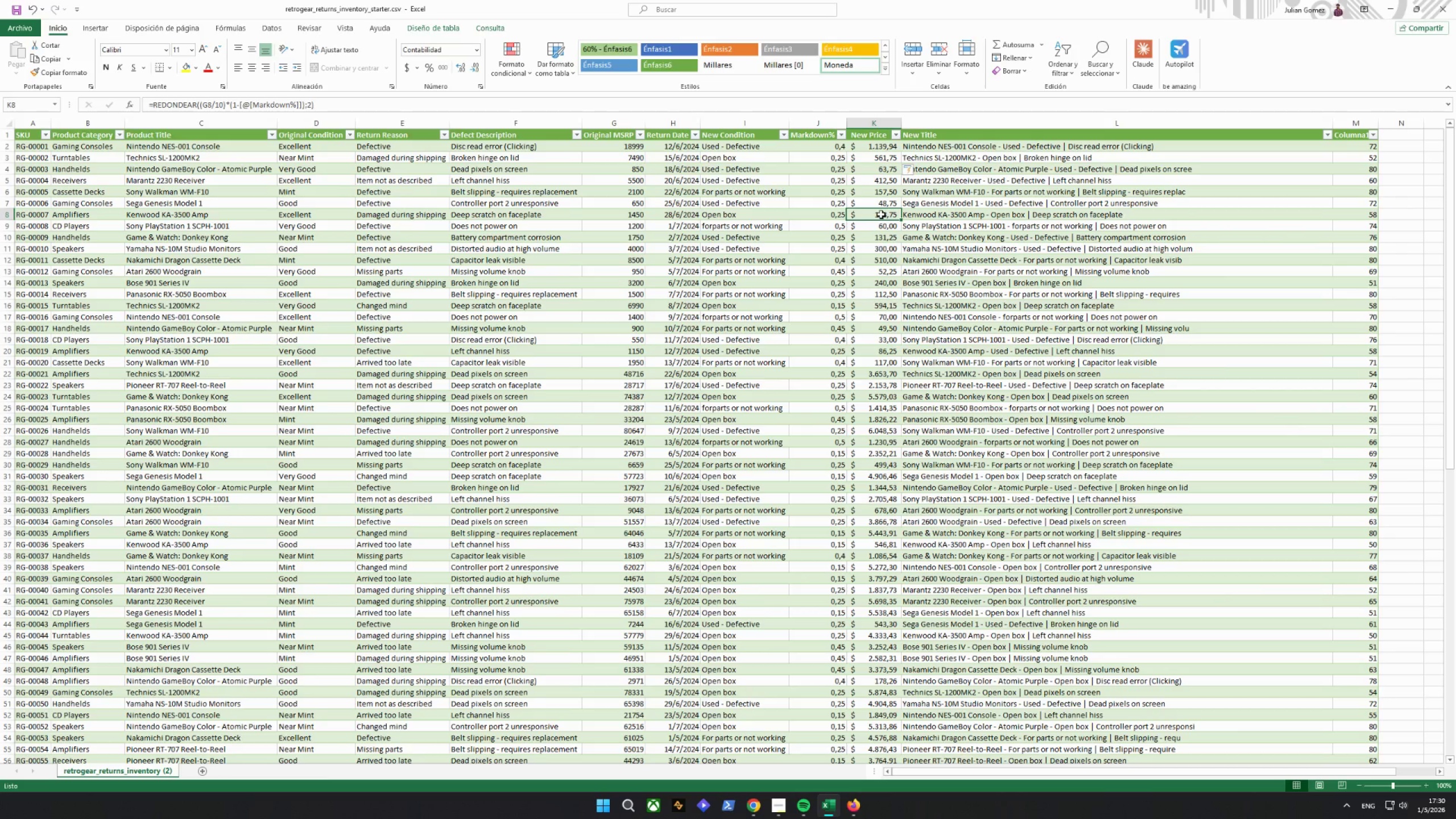 
double_click([867, 252])
 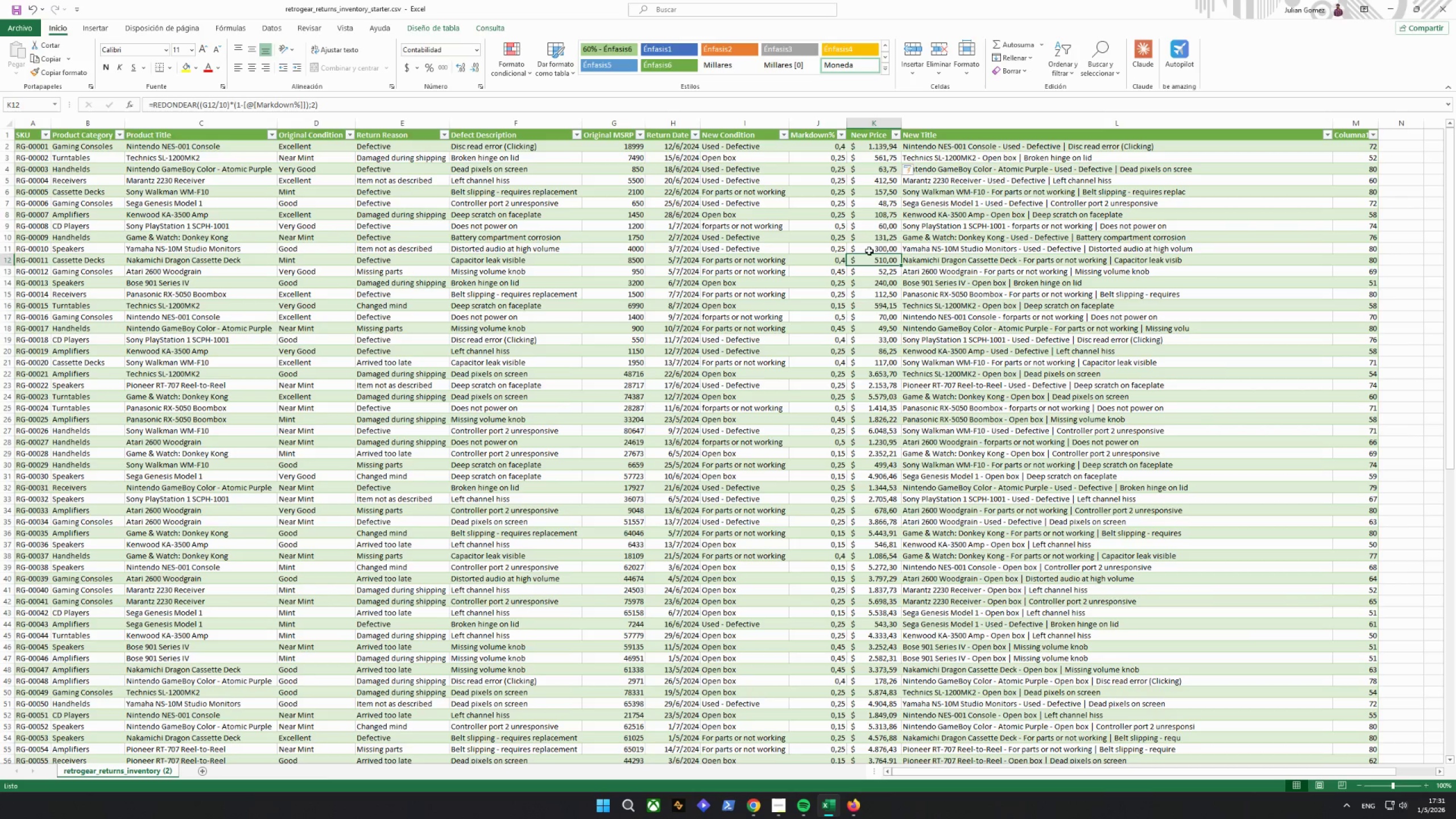 
triple_click([869, 250])
 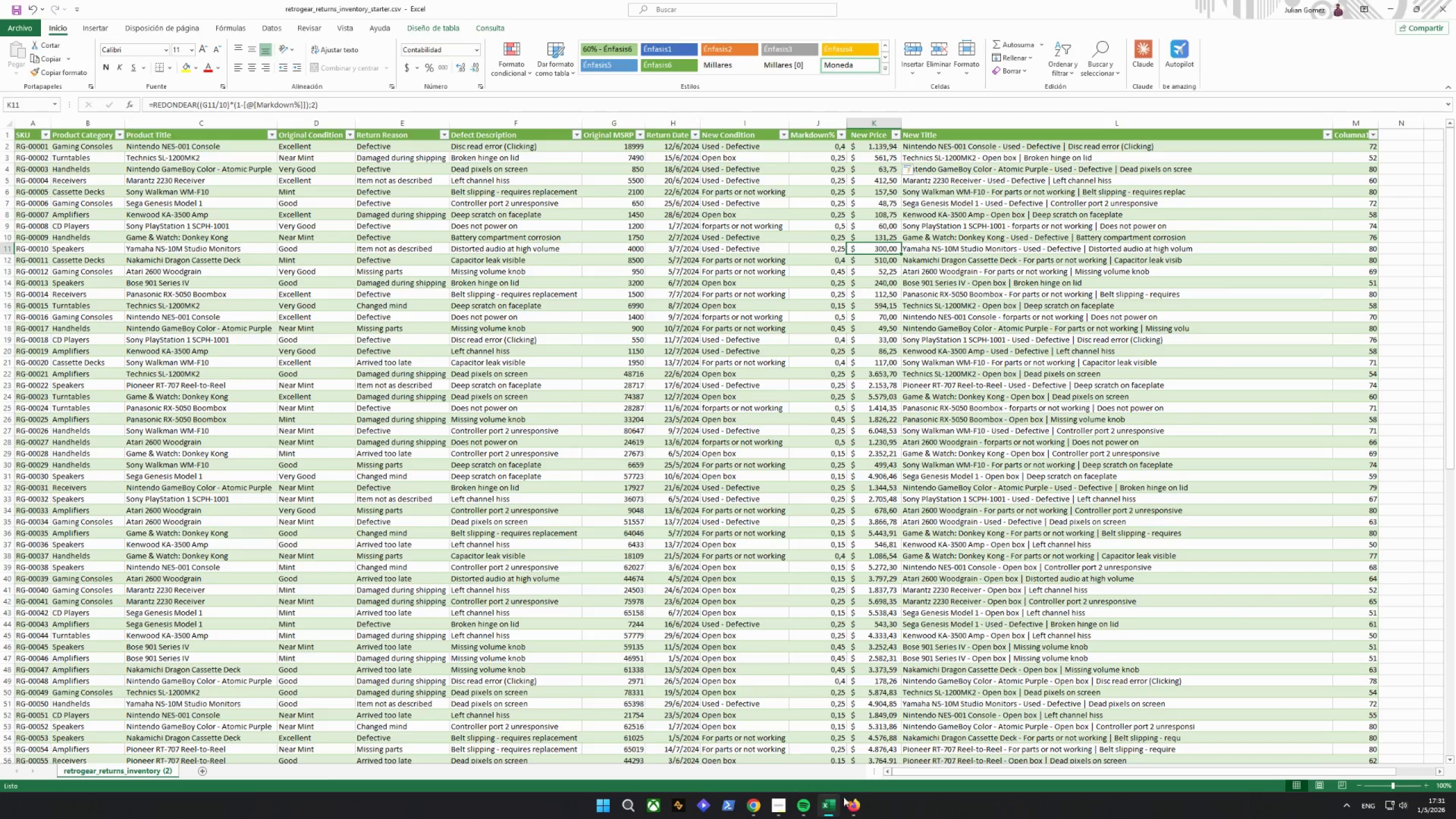 
left_click([859, 803])
 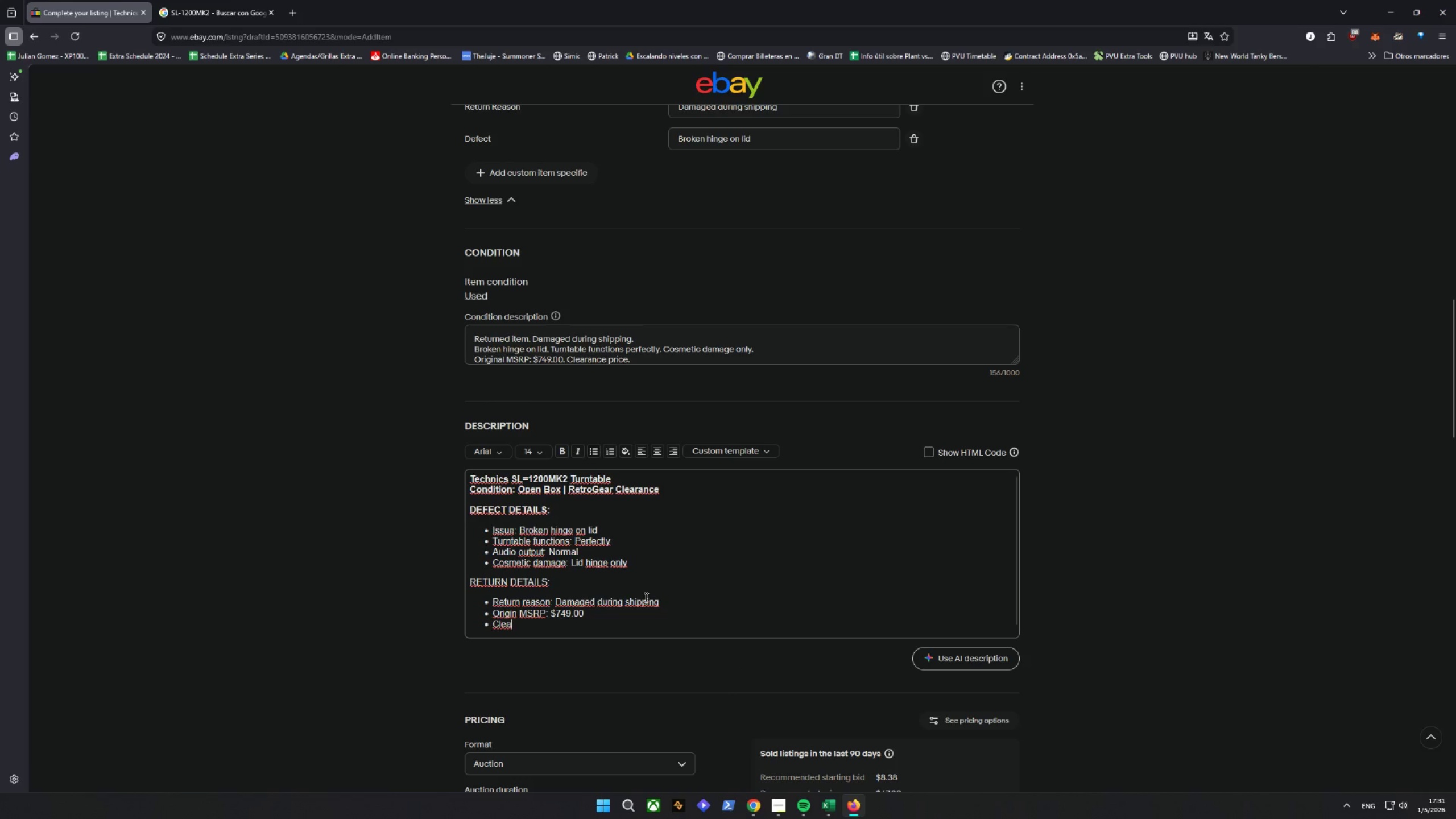 
left_click([606, 619])
 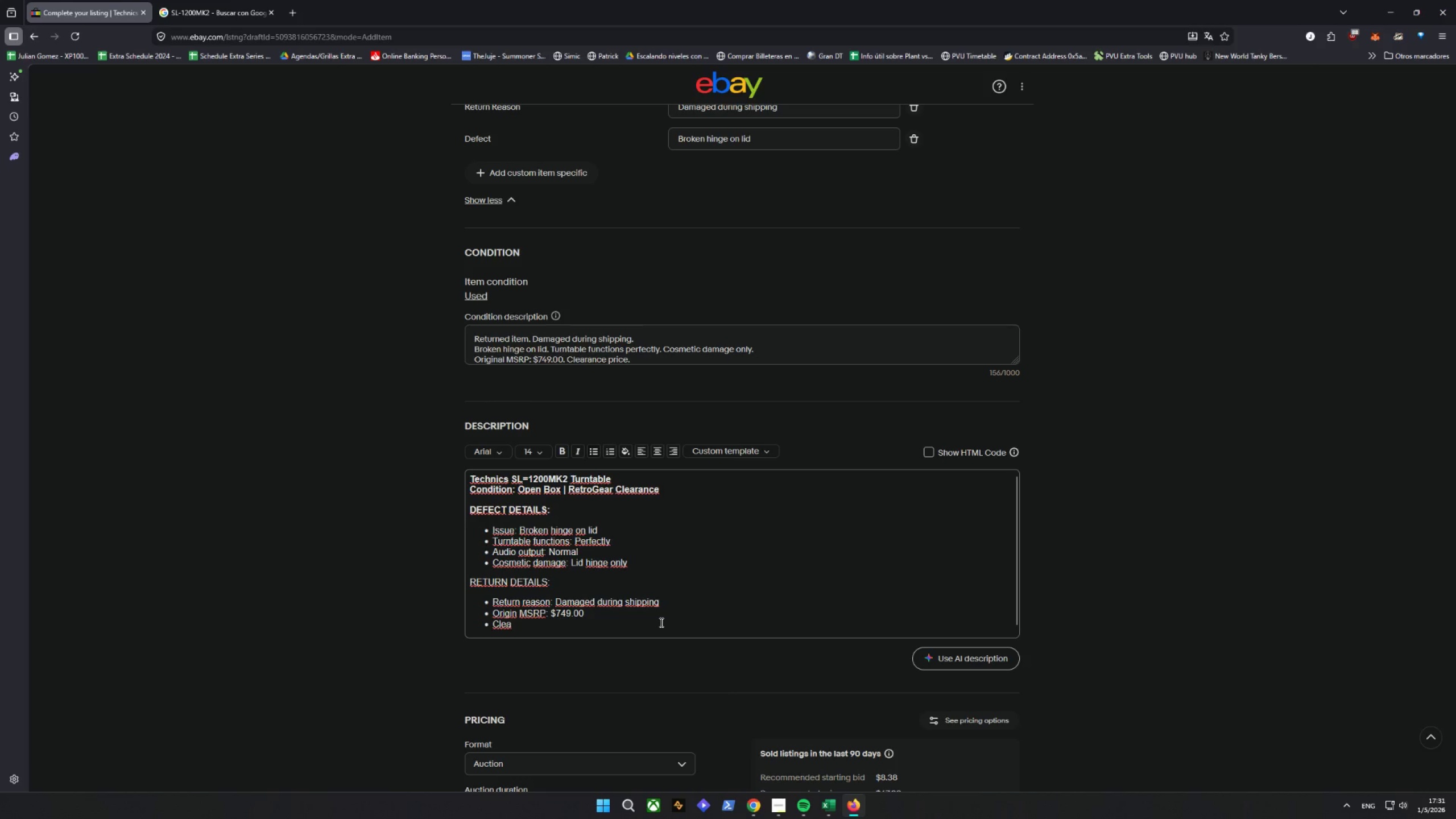 
wait(11.86)
 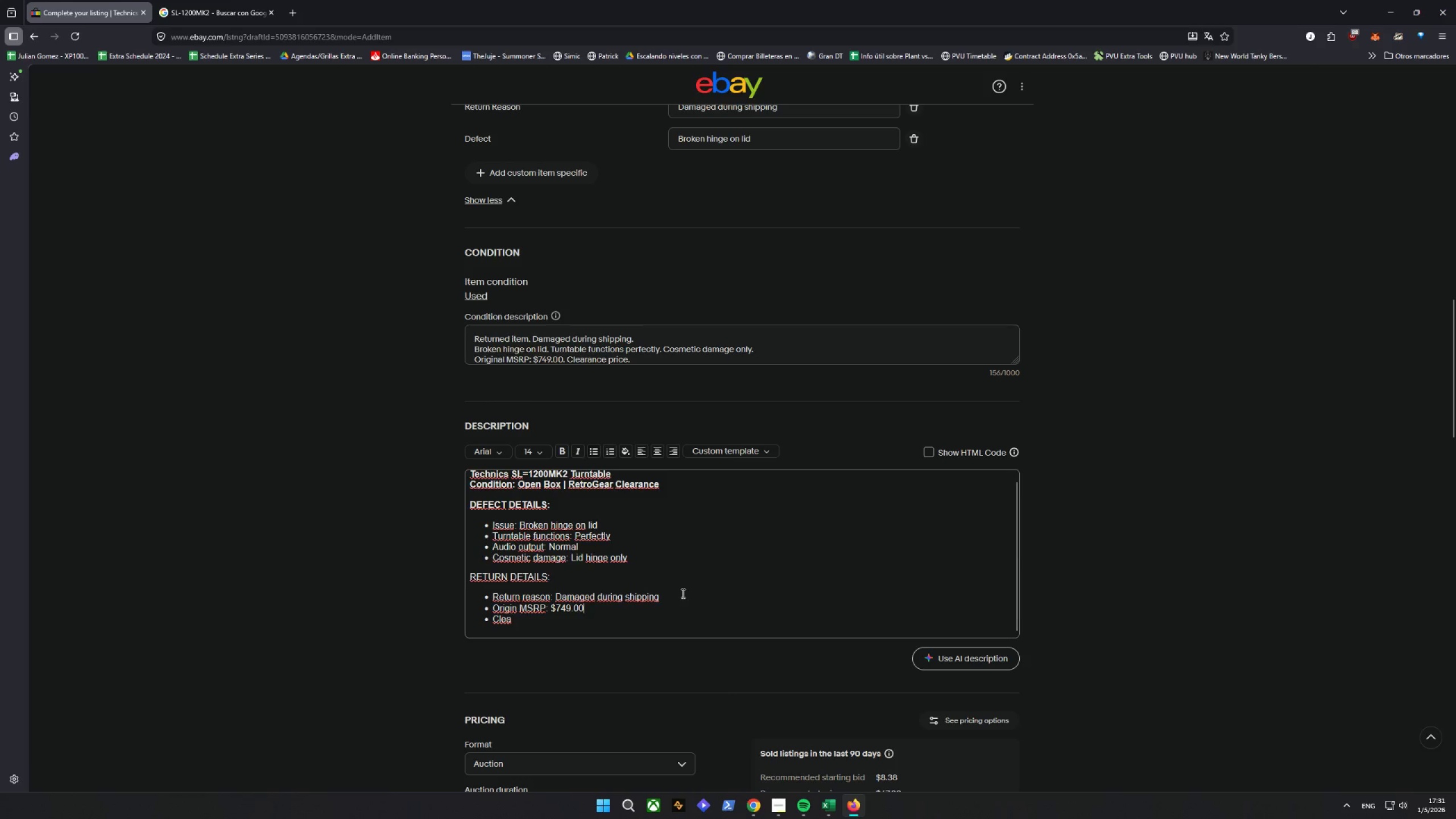 
left_click([657, 619])
 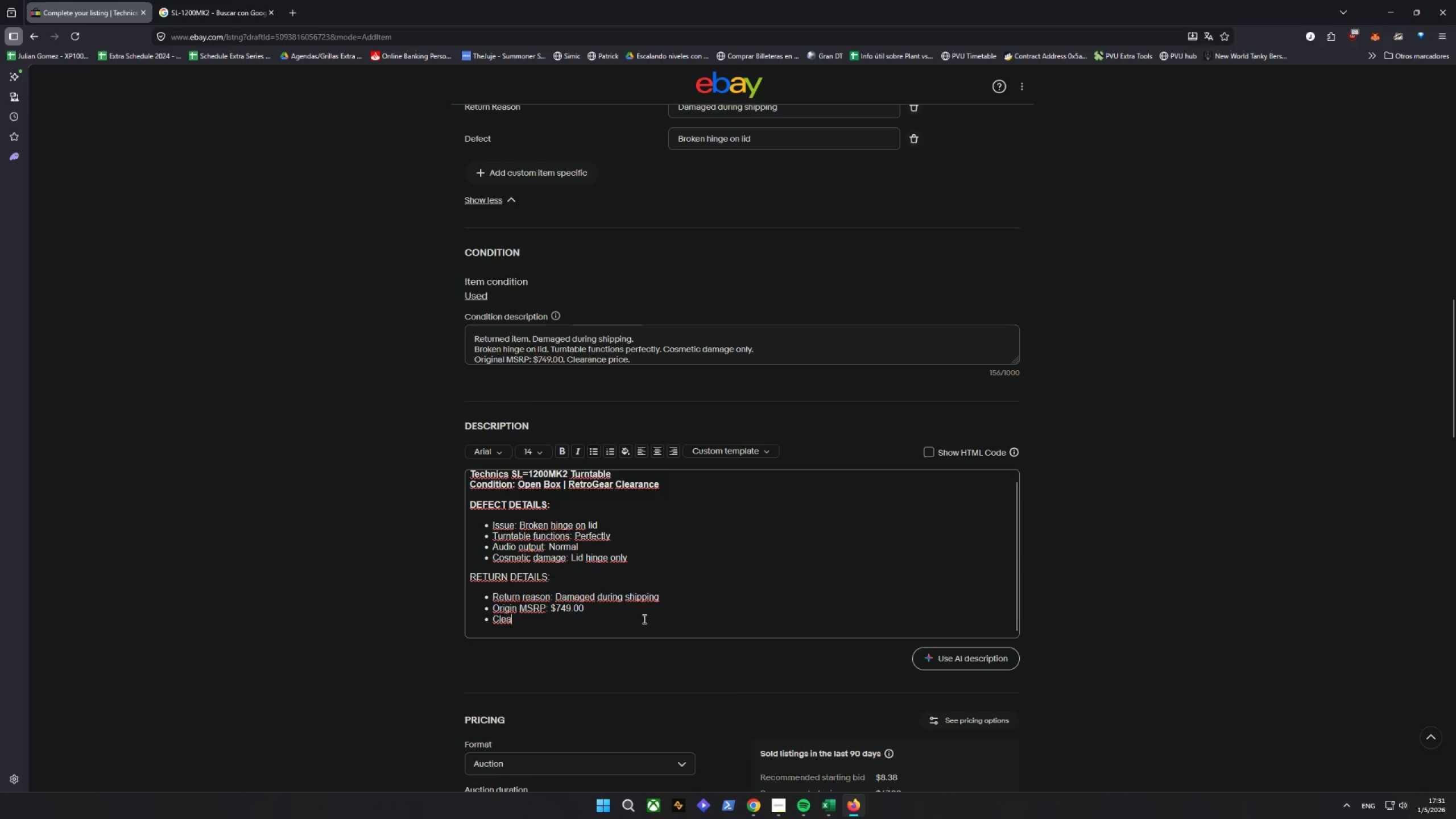 
scroll: coordinate [693, 581], scroll_direction: down, amount: 1.0
 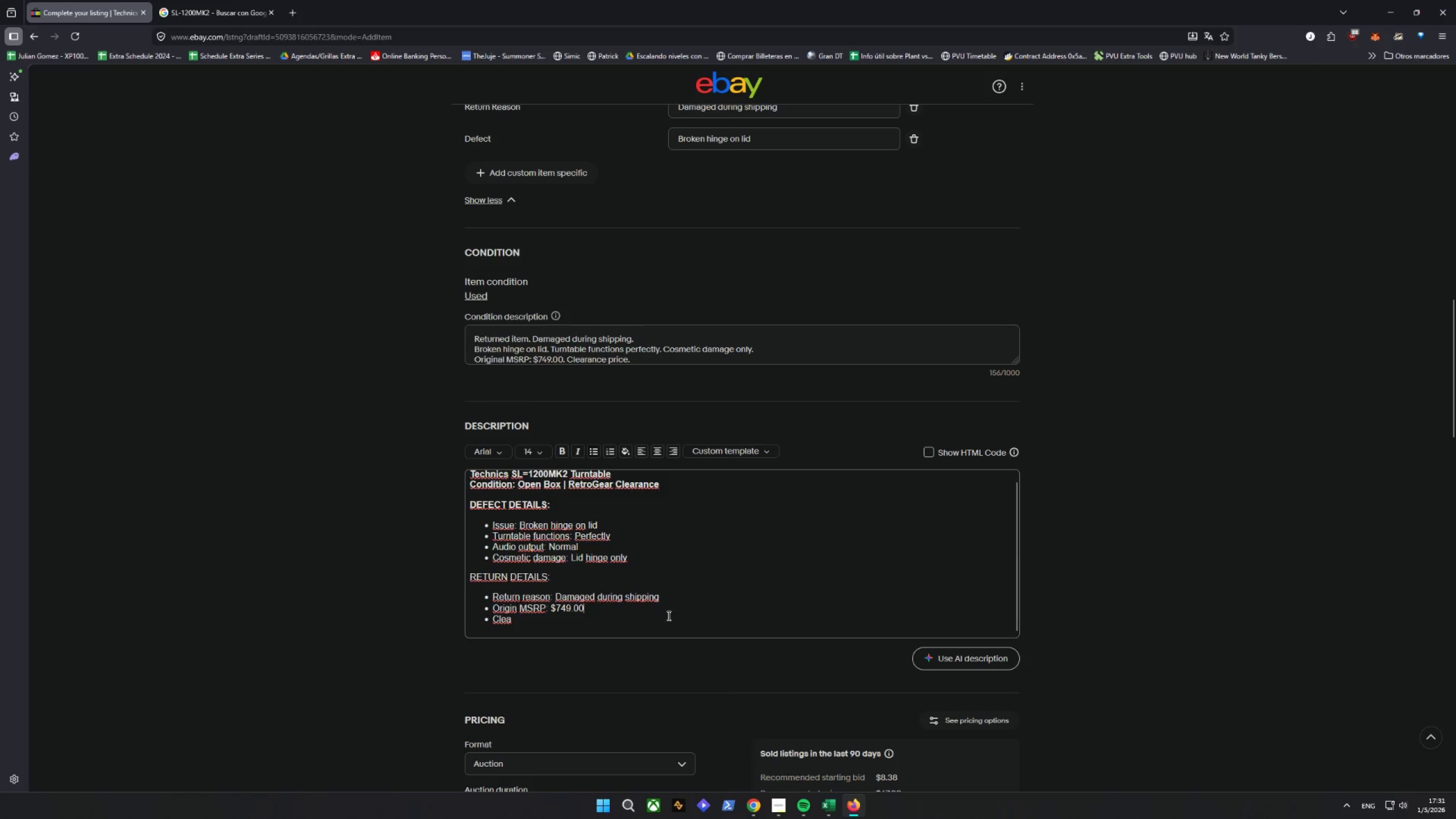 
type(re)
 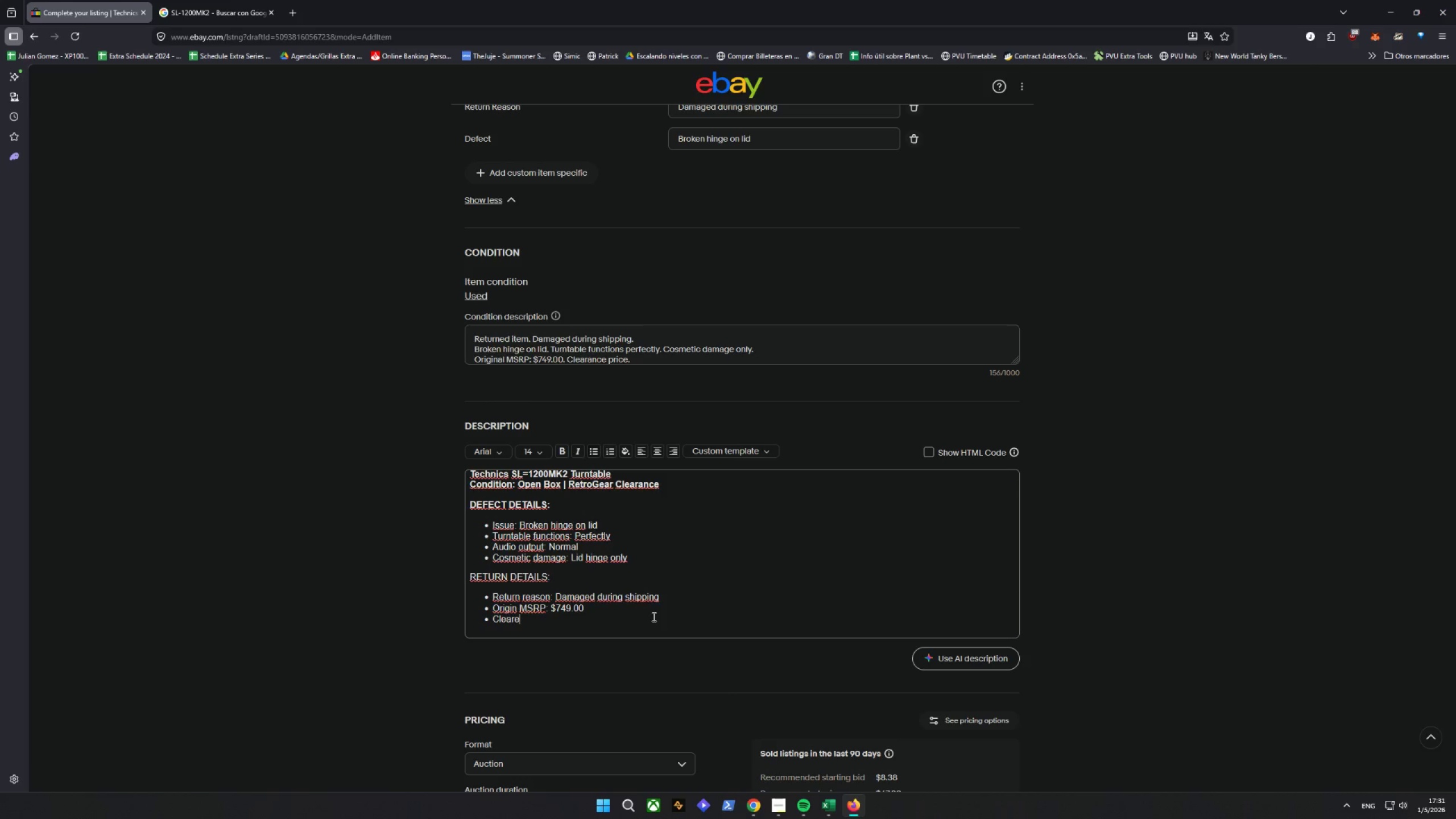 
wait(14.75)
 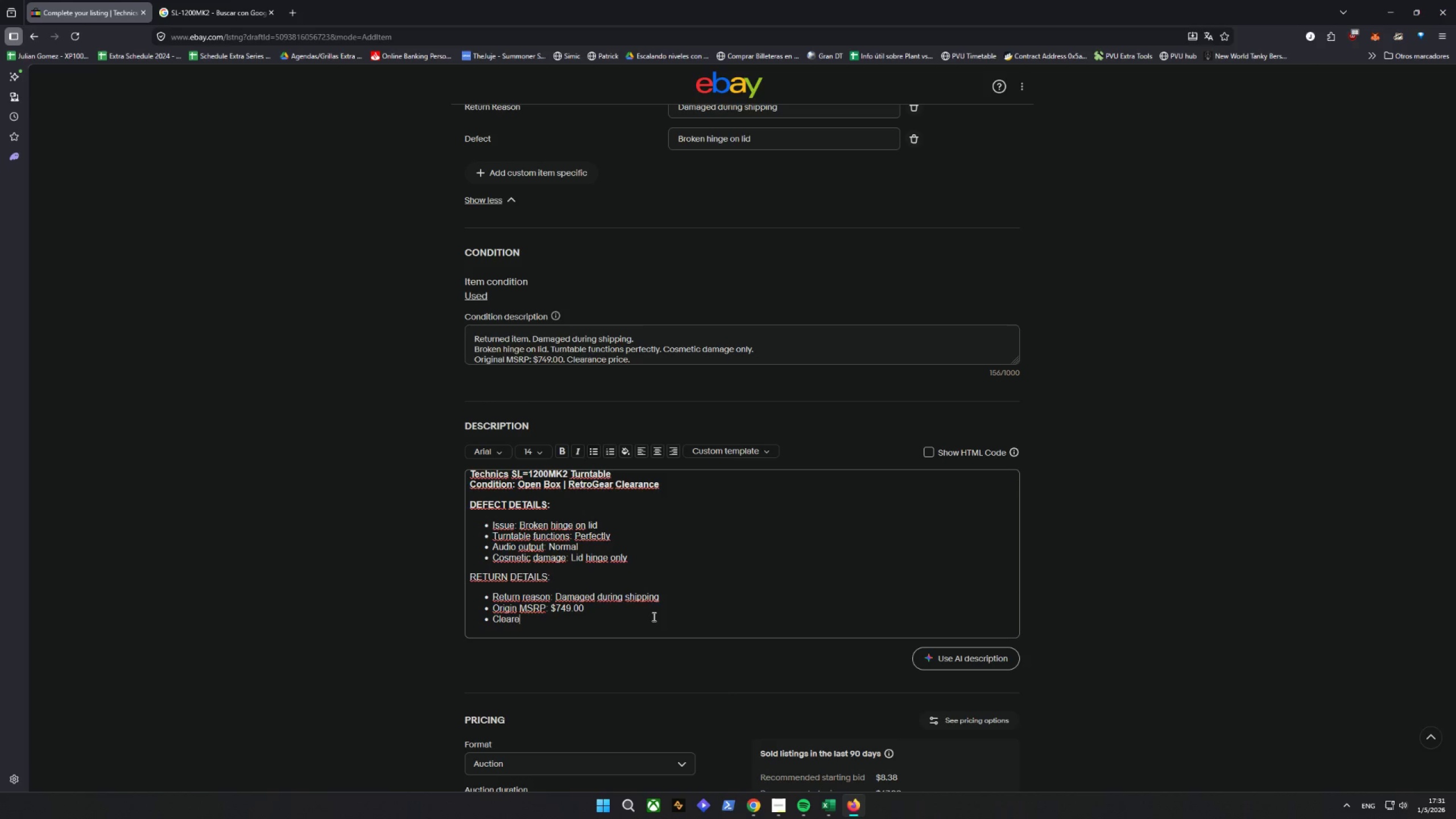 
scroll: coordinate [639, 585], scroll_direction: down, amount: 2.0
 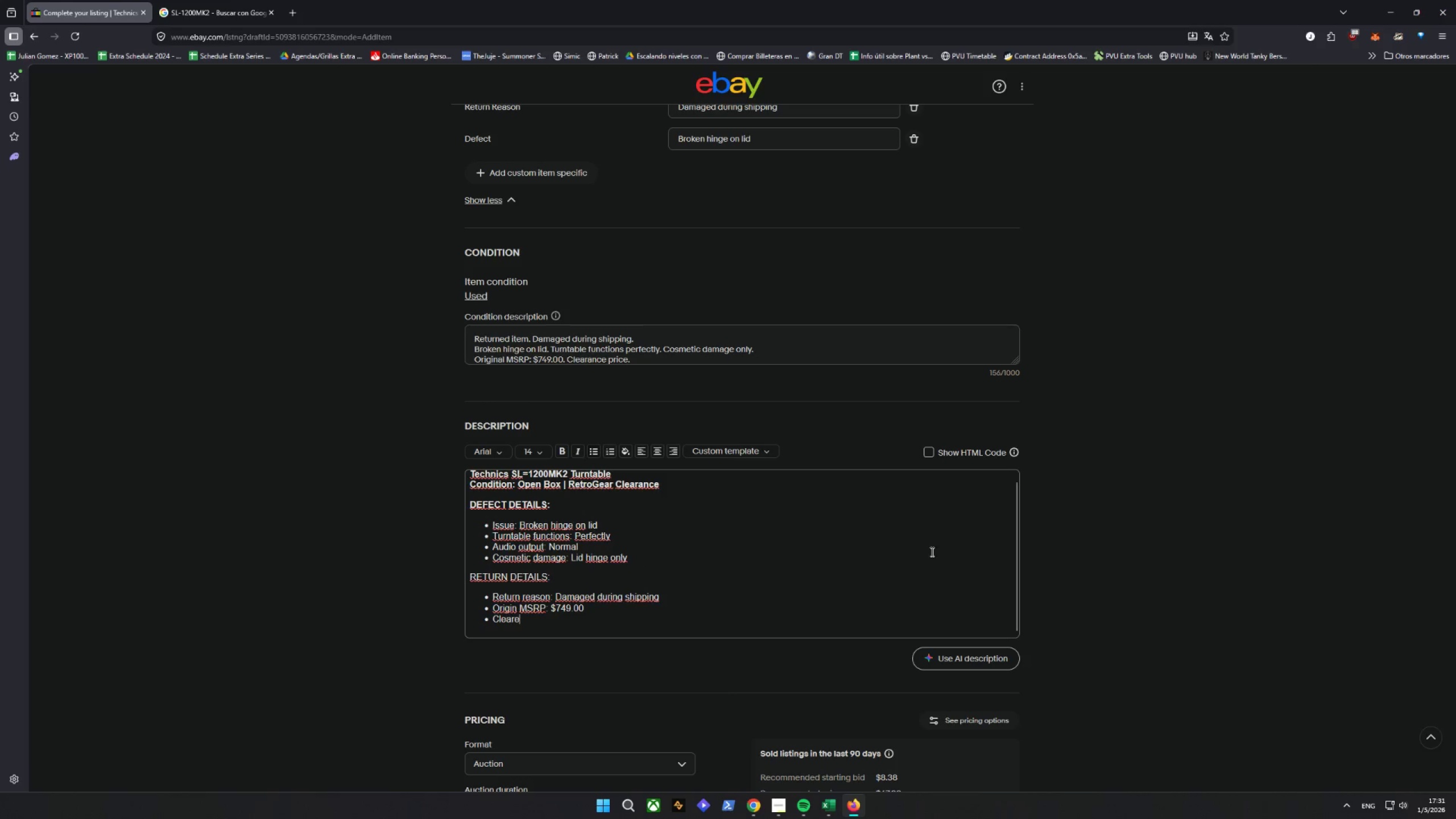 
wait(14.67)
 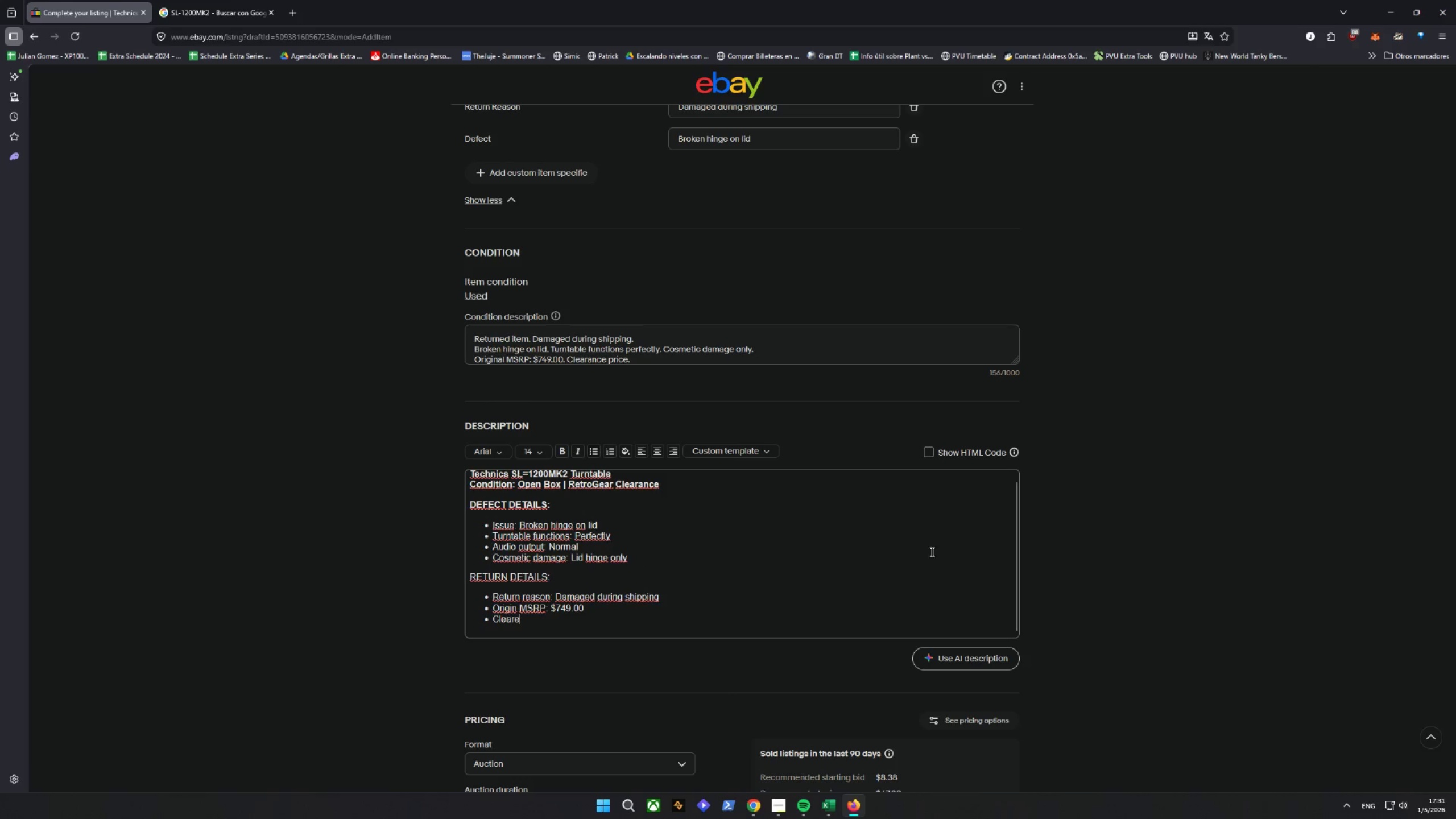 
scroll: coordinate [911, 555], scroll_direction: down, amount: 3.0
 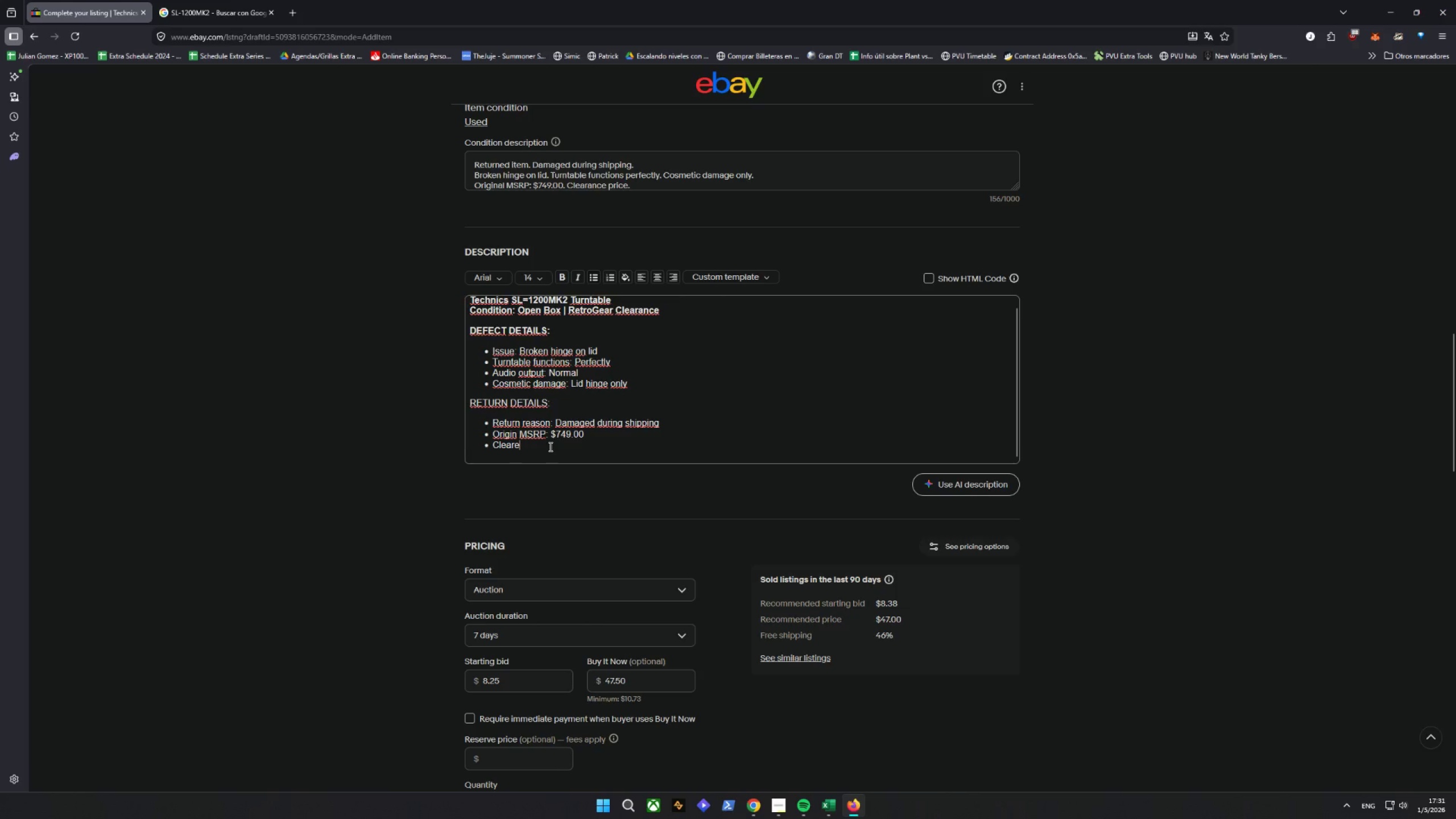 
wait(5.76)
 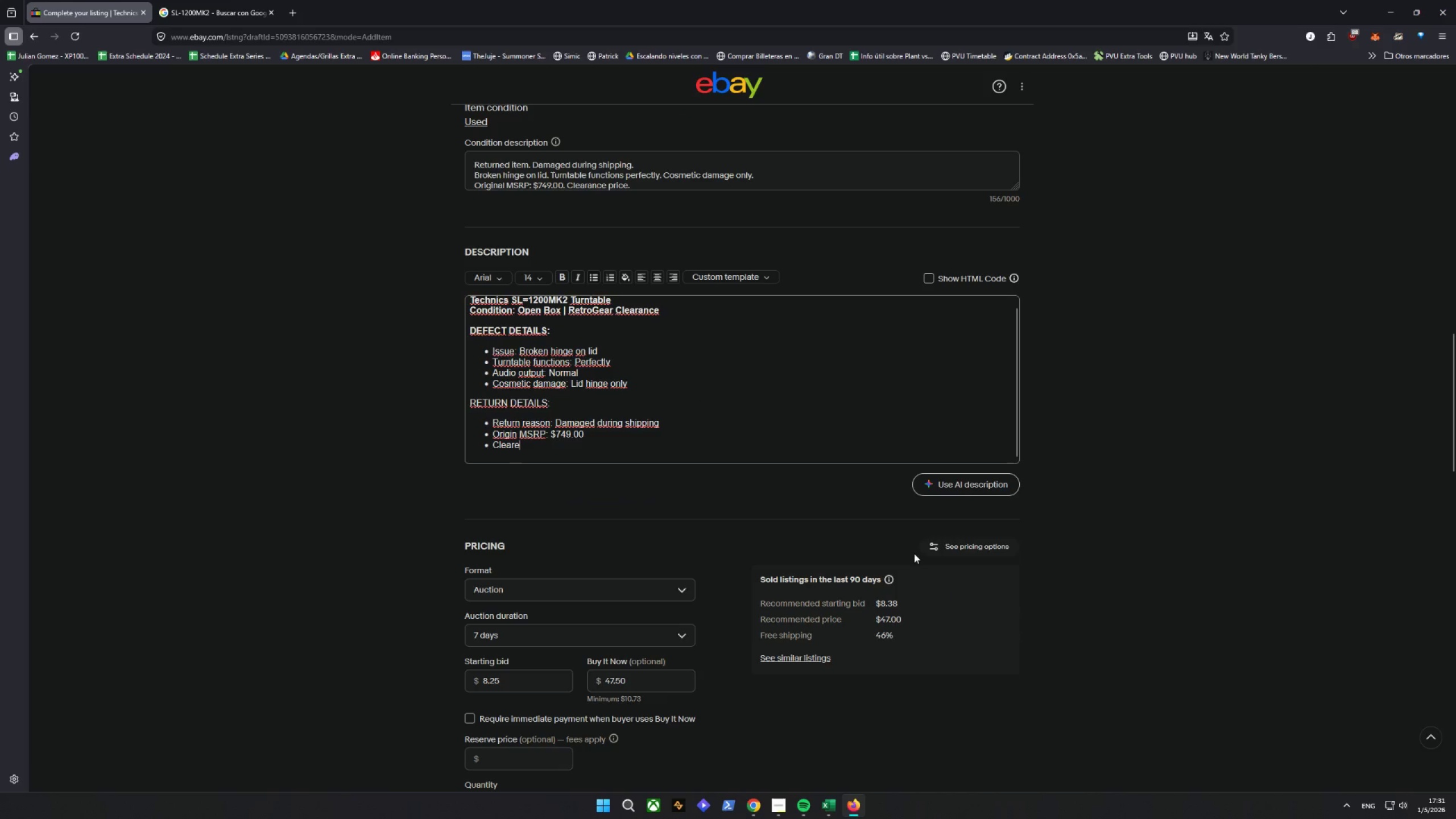 
type(a)
key(Backspace)
key(Backspace)
type(ance primnce)
key(Backspace)
key(Backspace)
key(Backspace)
key(Backspace)
type(cfe)
key(Backspace)
key(Backspace)
type(e: $561.74 (25% off))
 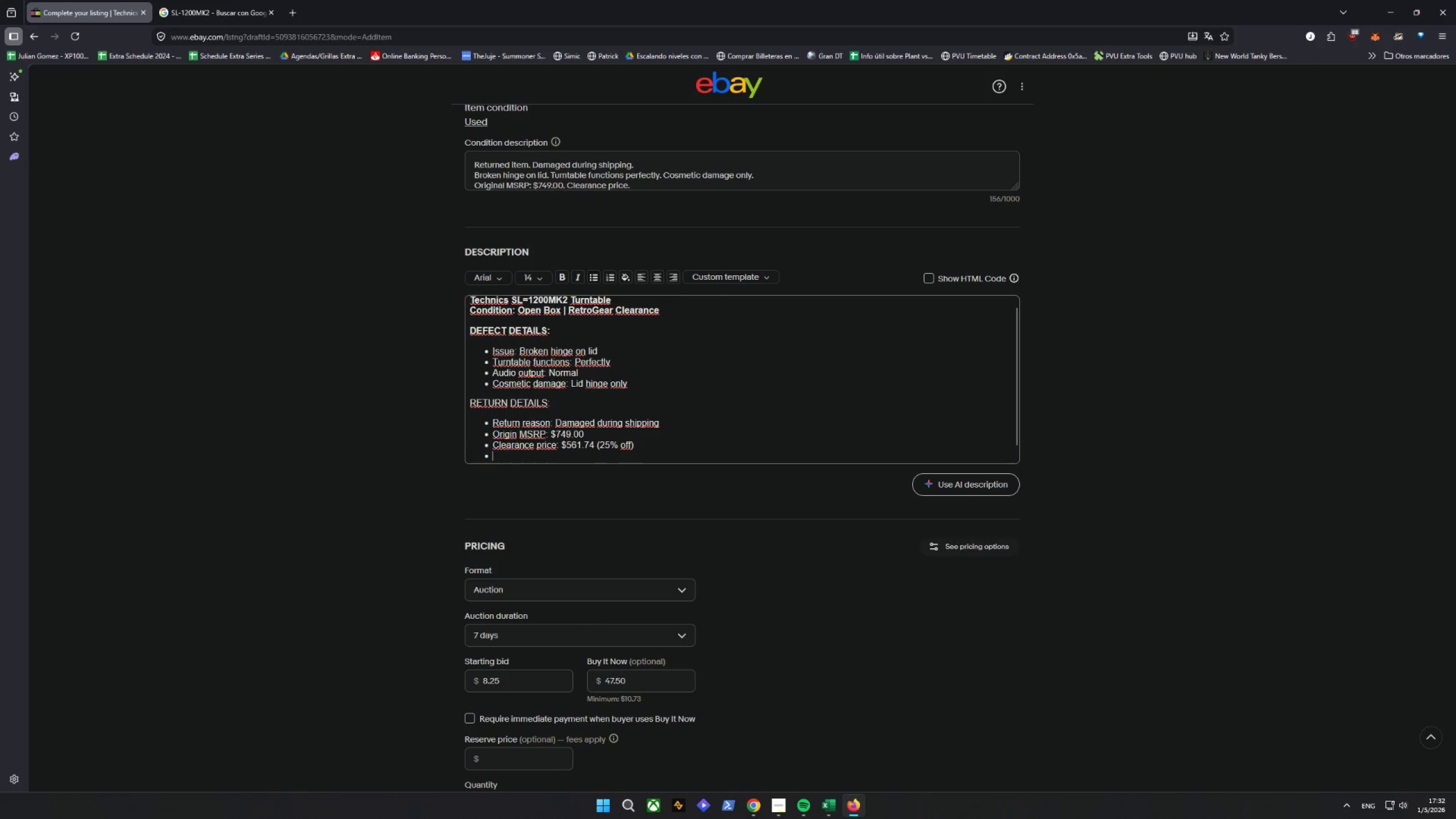 
 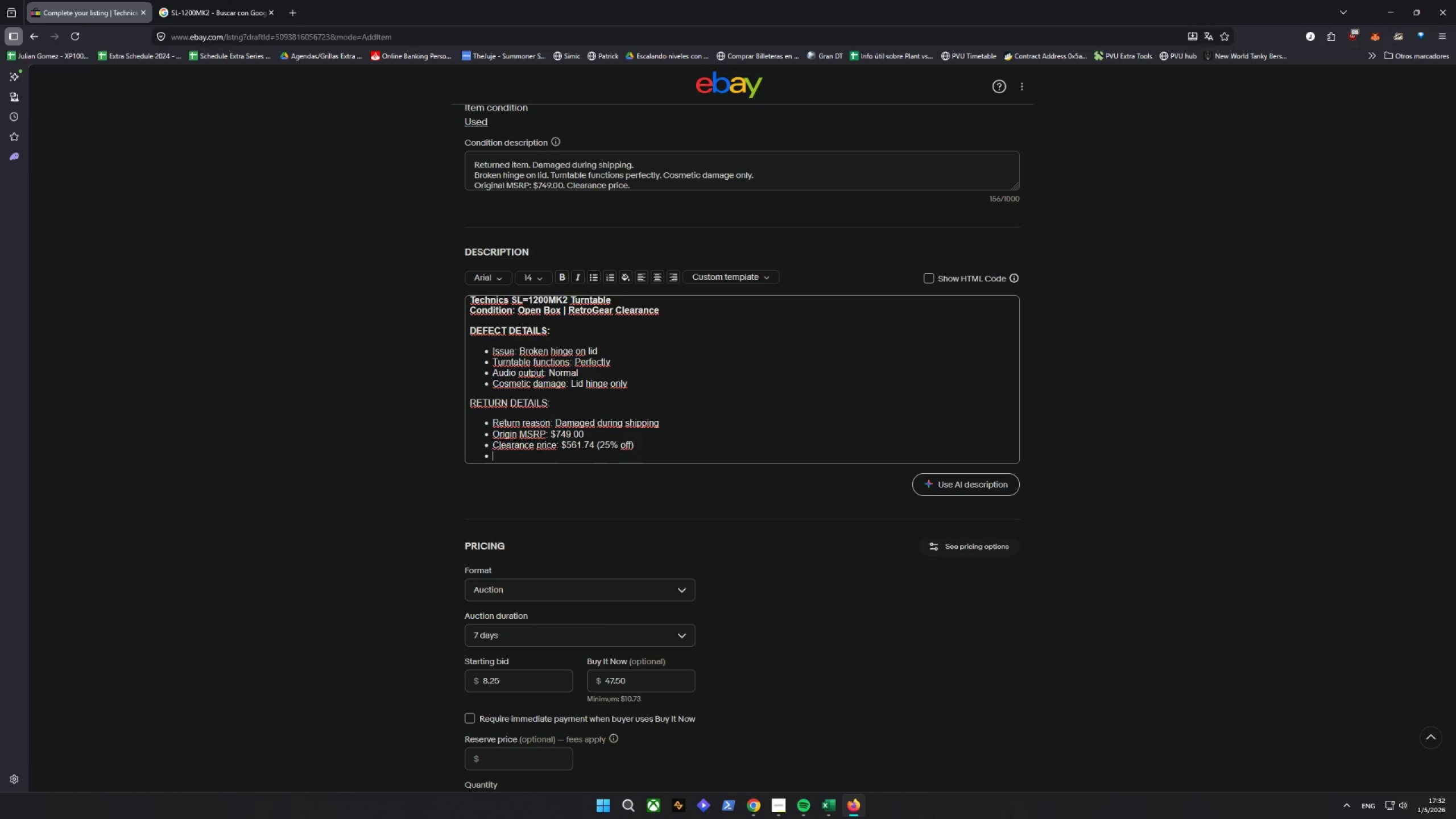 
key(Enter)
 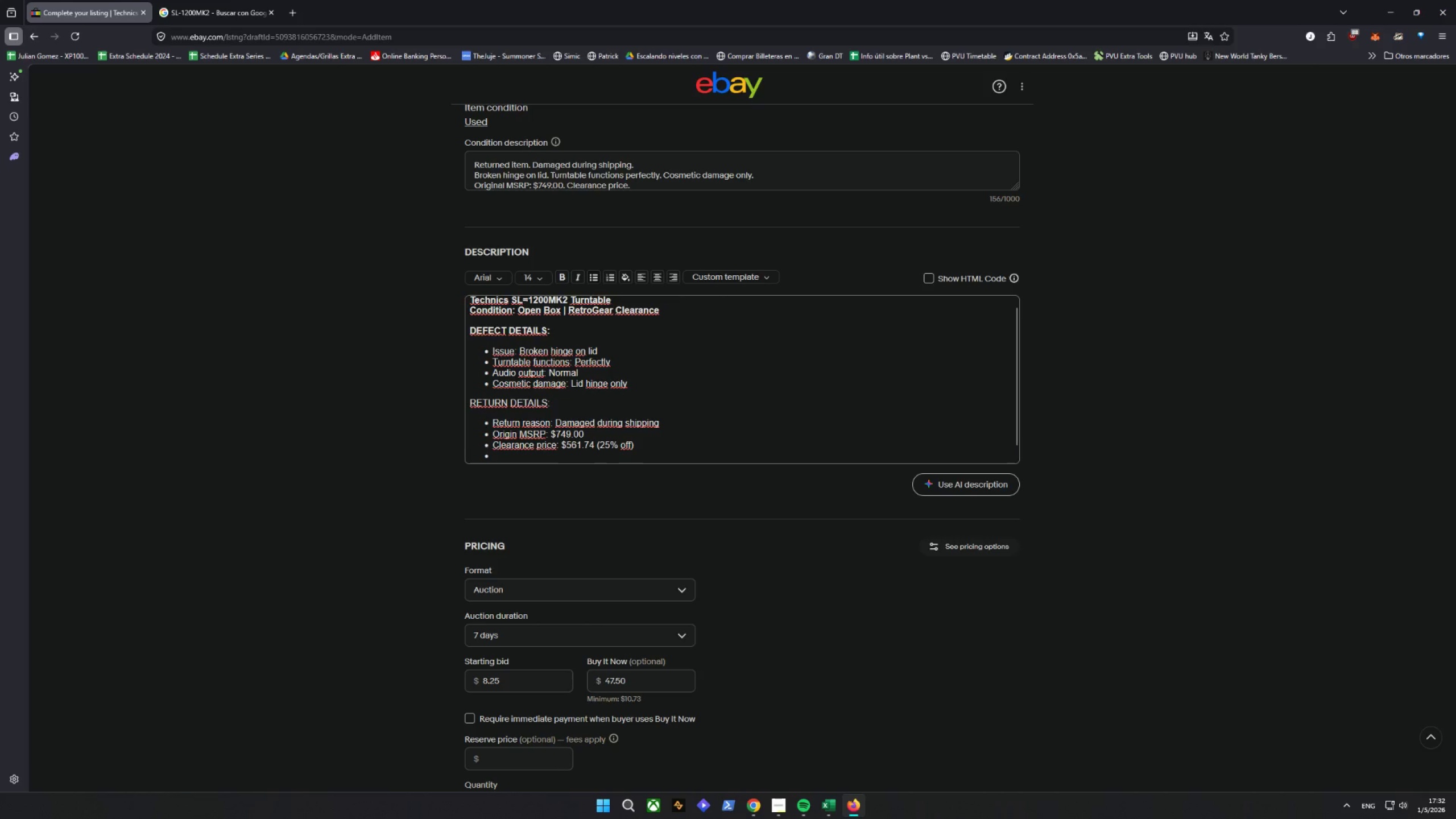 
key(Enter)
 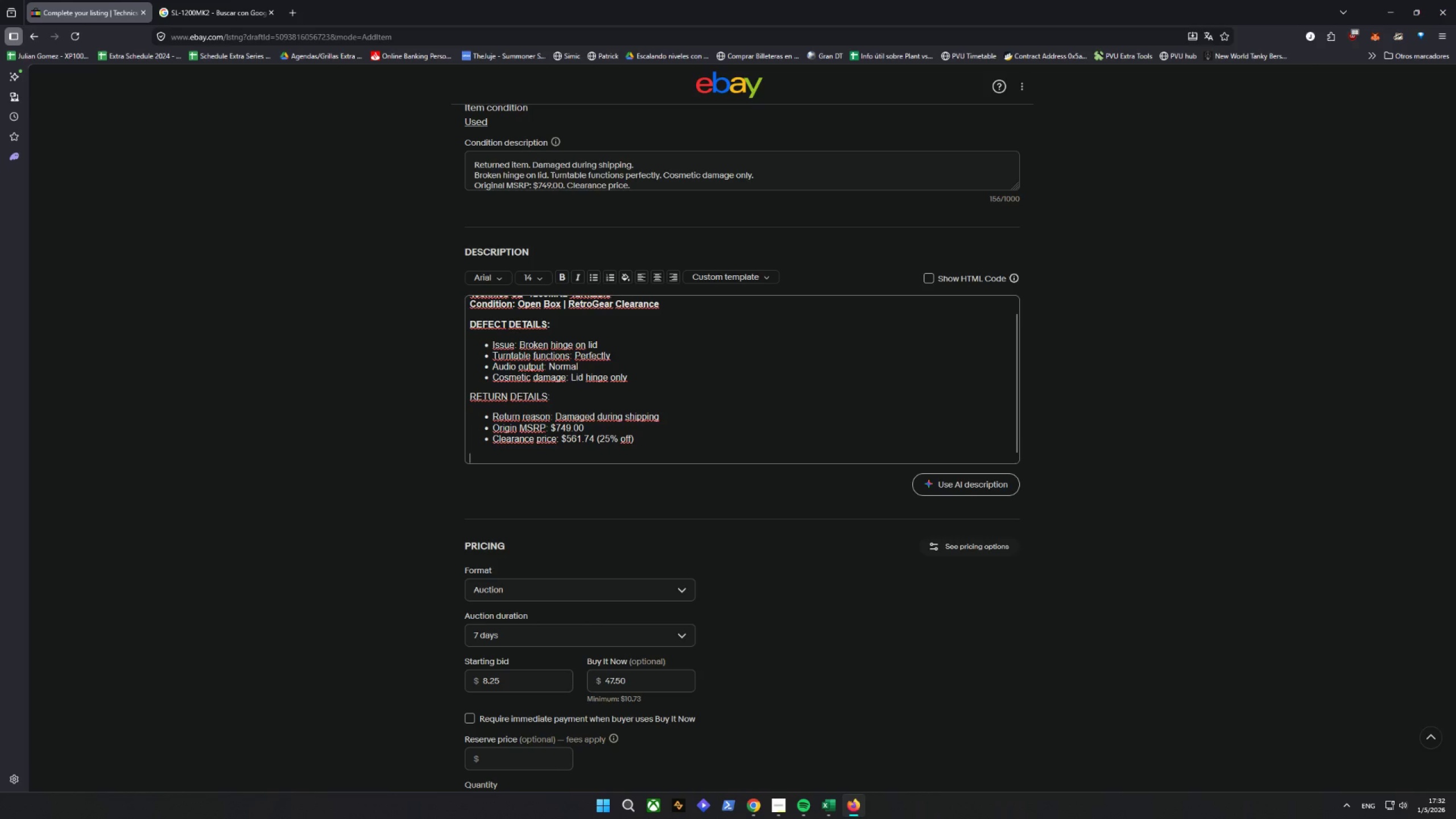 
type(IMPOIR)
key(Backspace)
key(Backspace)
type(RTANT)
 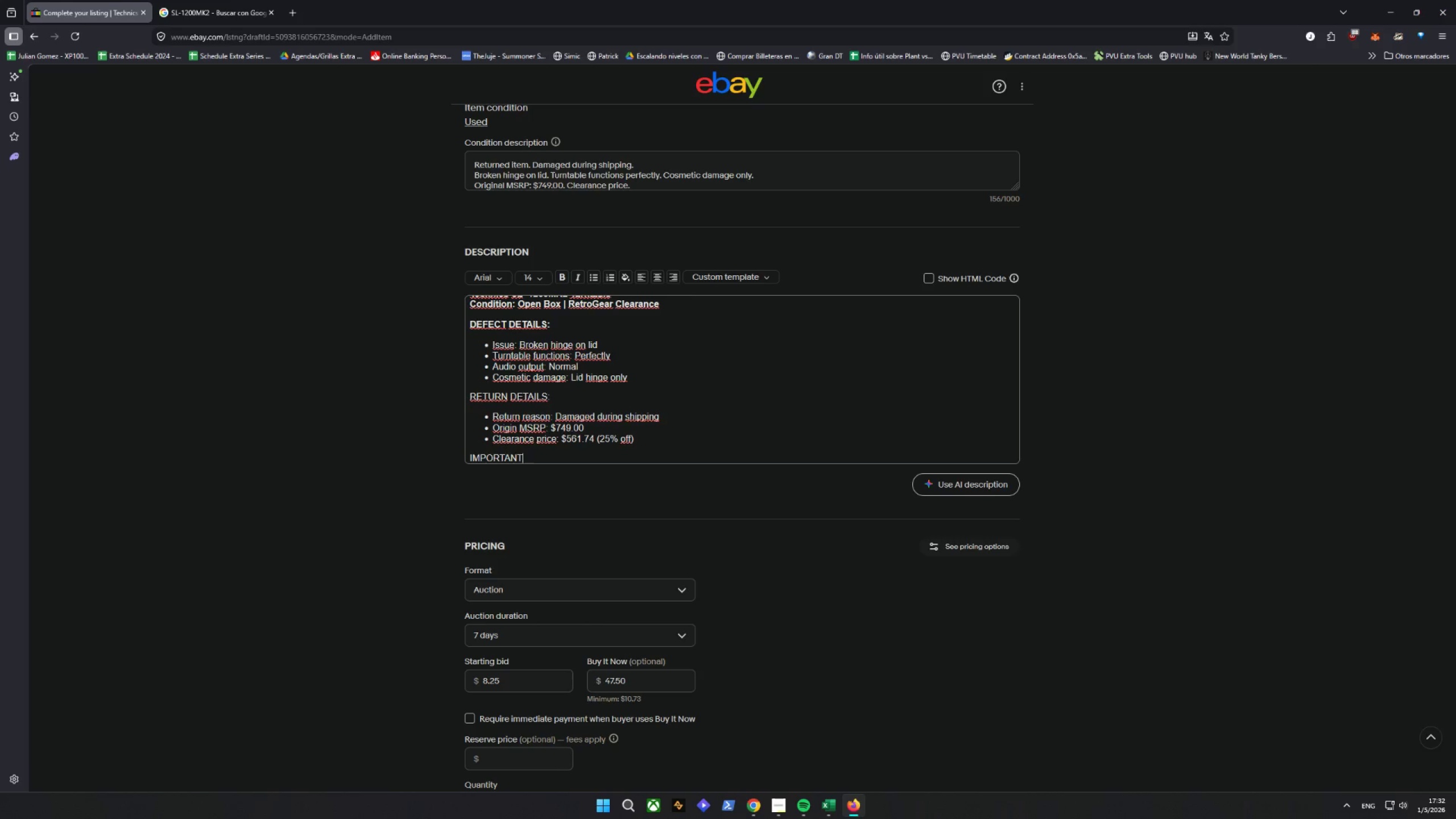 
key(Enter)
 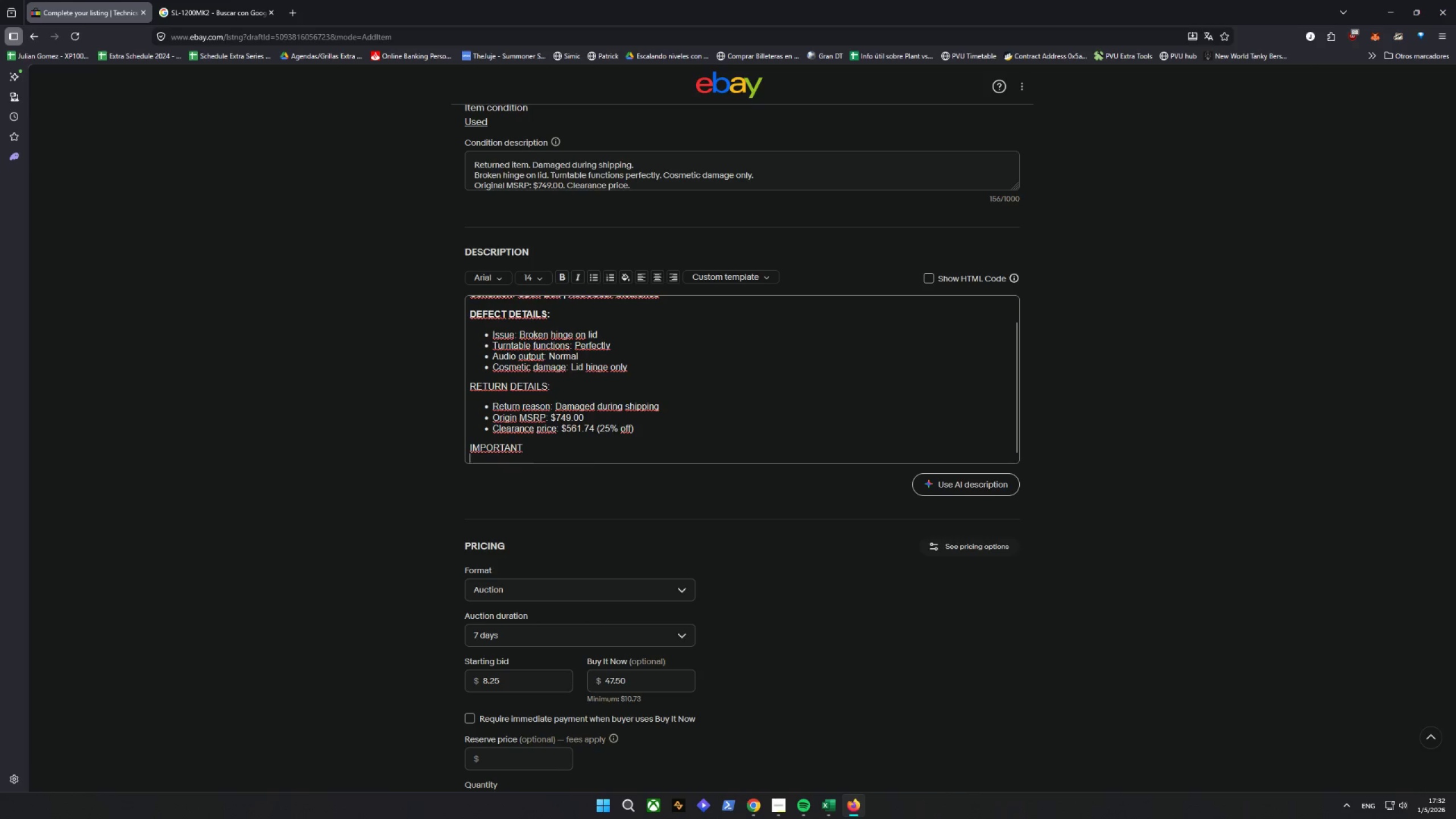 
type(s)
key(Backspace)
type(Sols)
key(Backspace)
type(d as )
key(Backspace)
type(-is. No return ace)
key(Backspace)
type(cepten)
key(Backspace)
type(d.)
 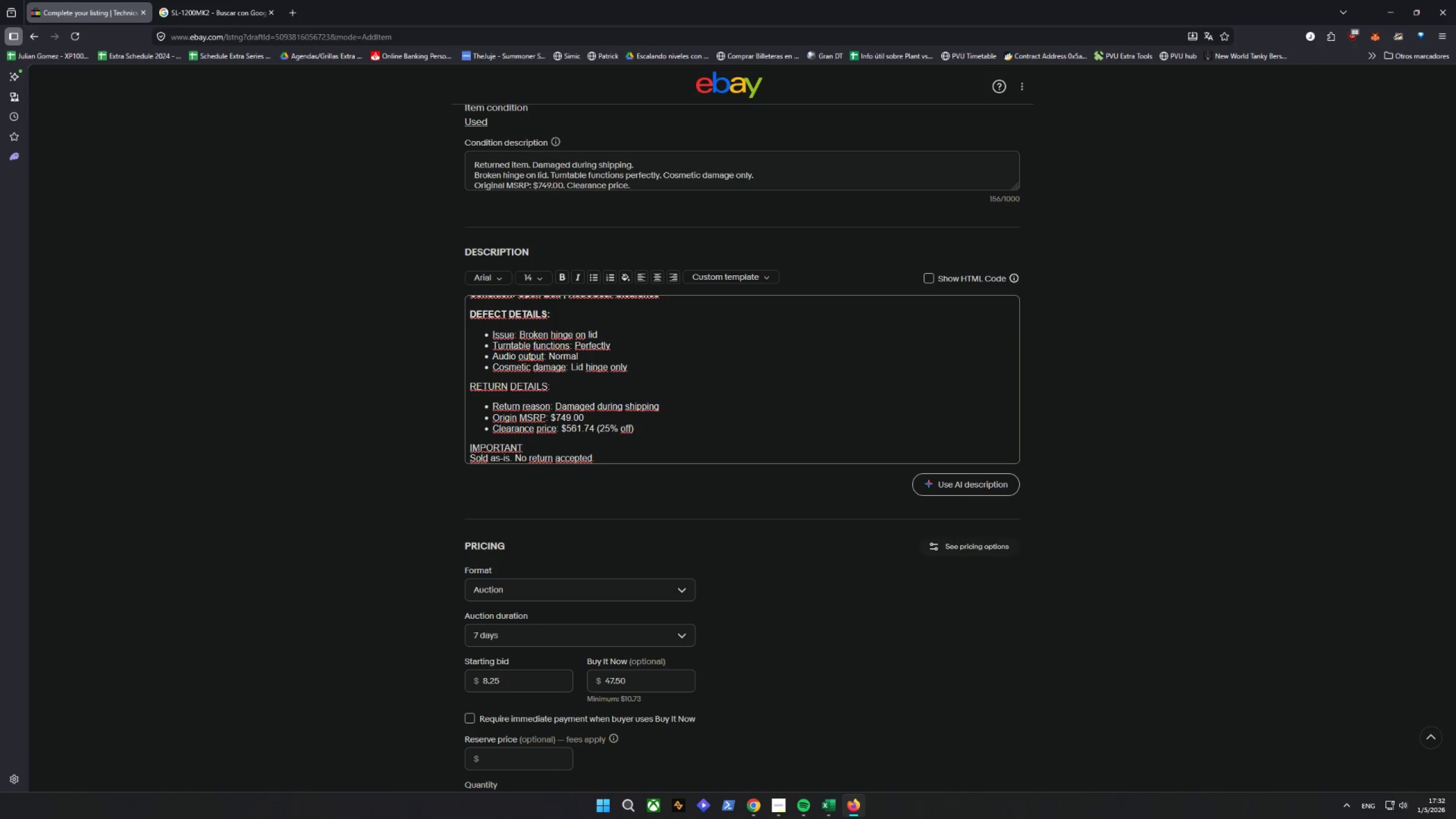 
key(Enter)
 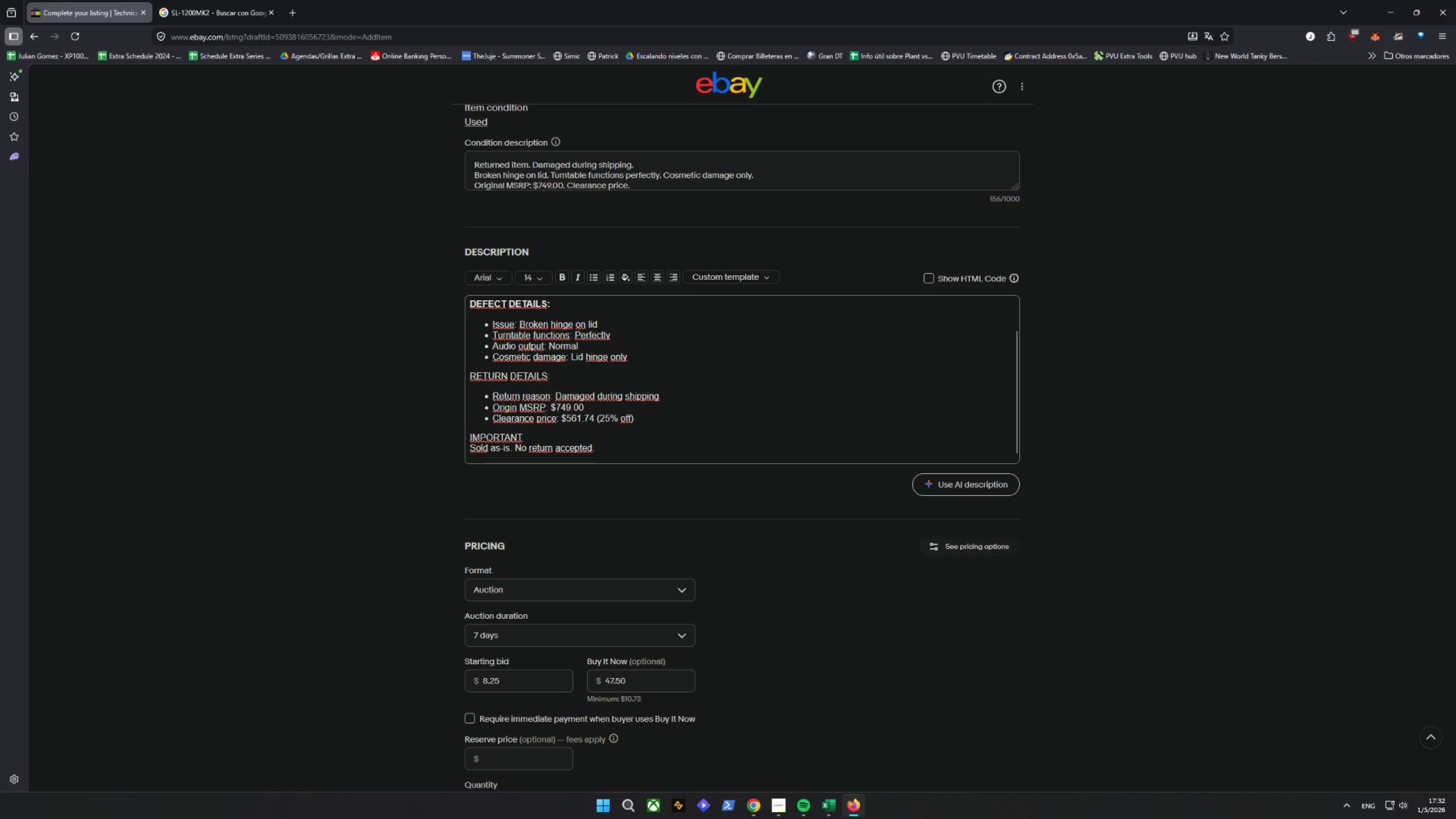 
type(Great opportunity gf)
key(Backspace)
key(Backspace)
type(fior)
key(Backspace)
key(Backspace)
key(Backspace)
type(or reap)
key(Backspace)
key(Backspace)
type(pair enthus)
key(Backspace)
type(siasta)
key(Backspace)
type(s.)
 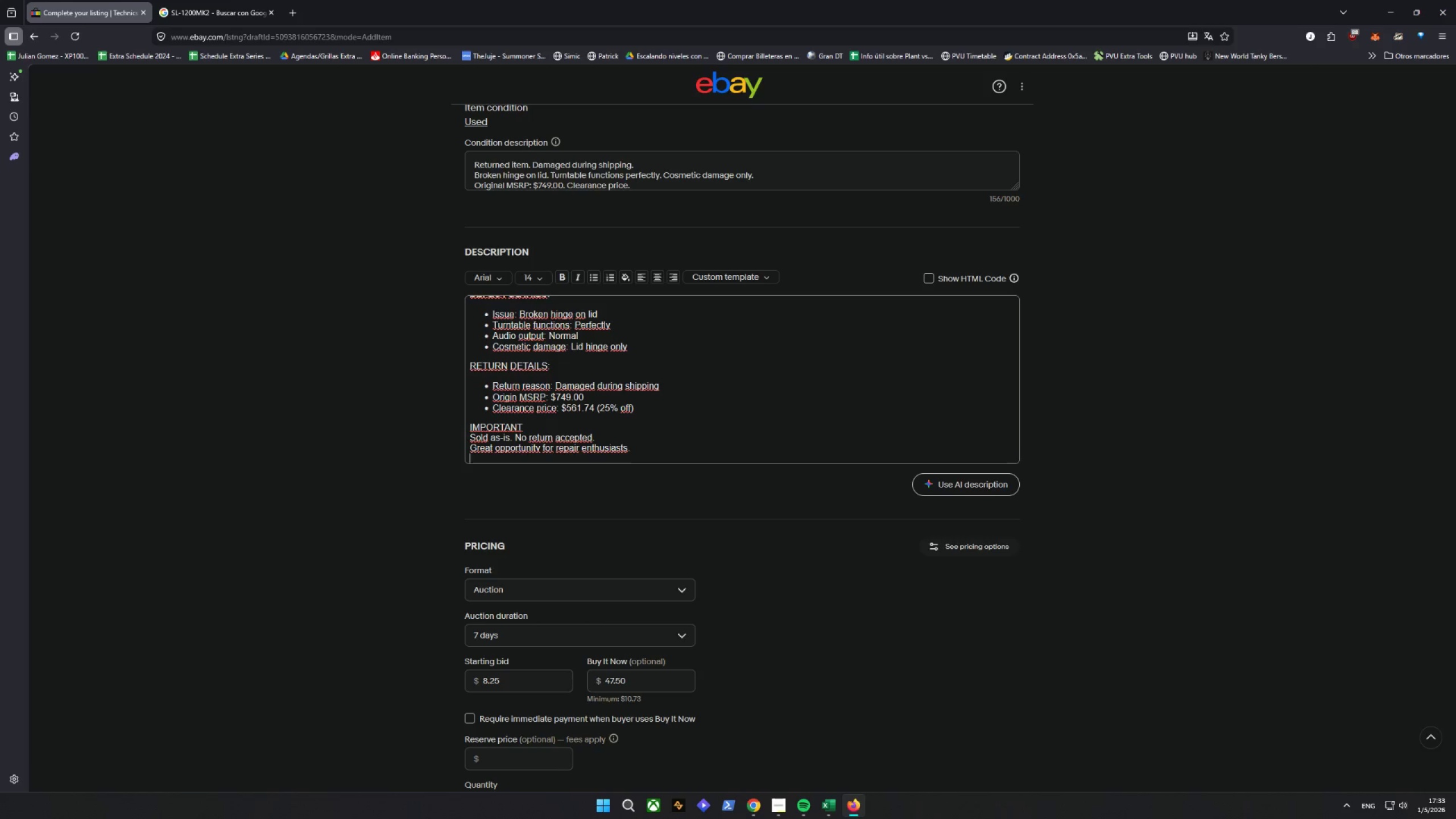 
key(Enter)
 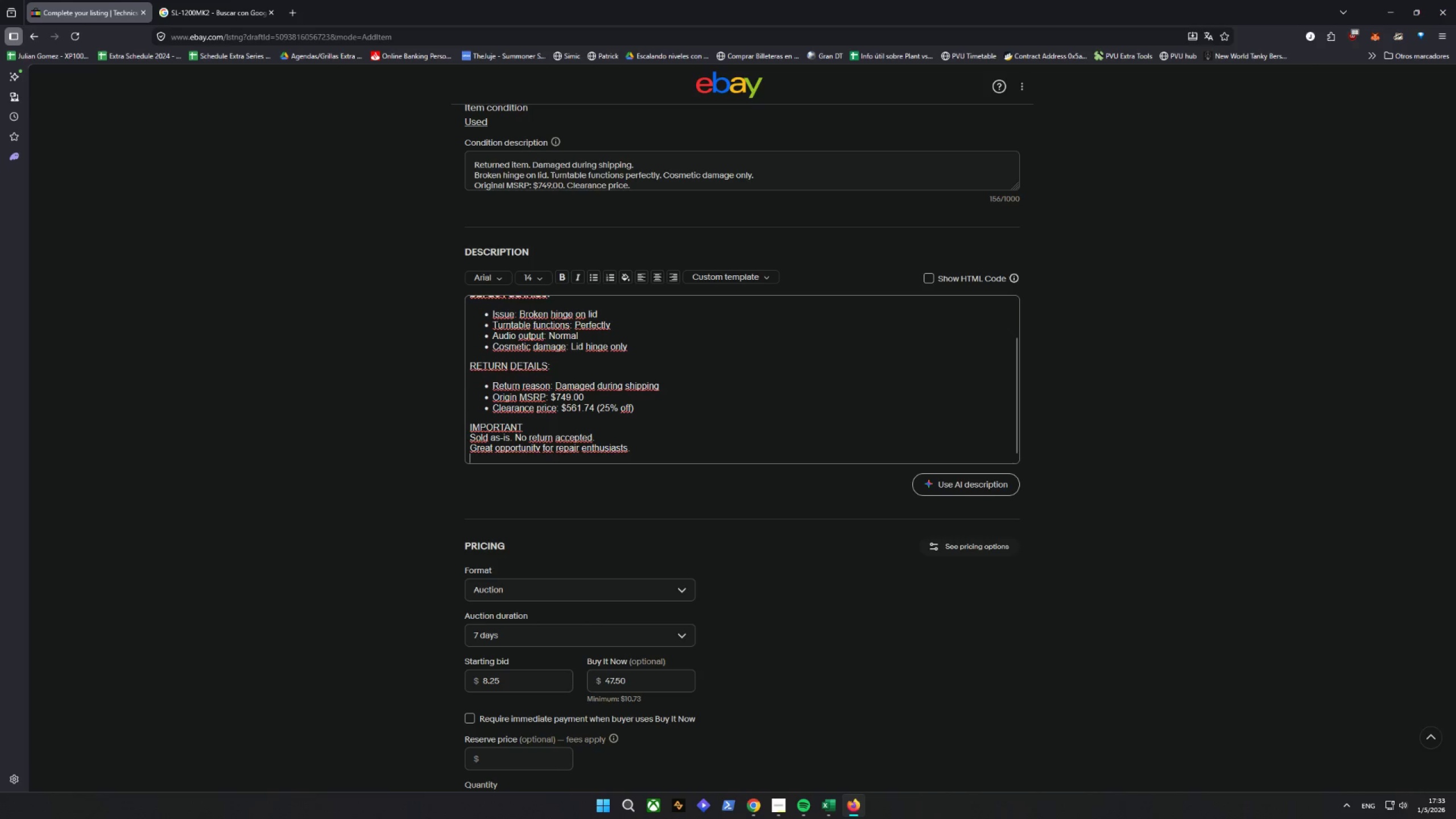 
key(Enter)
 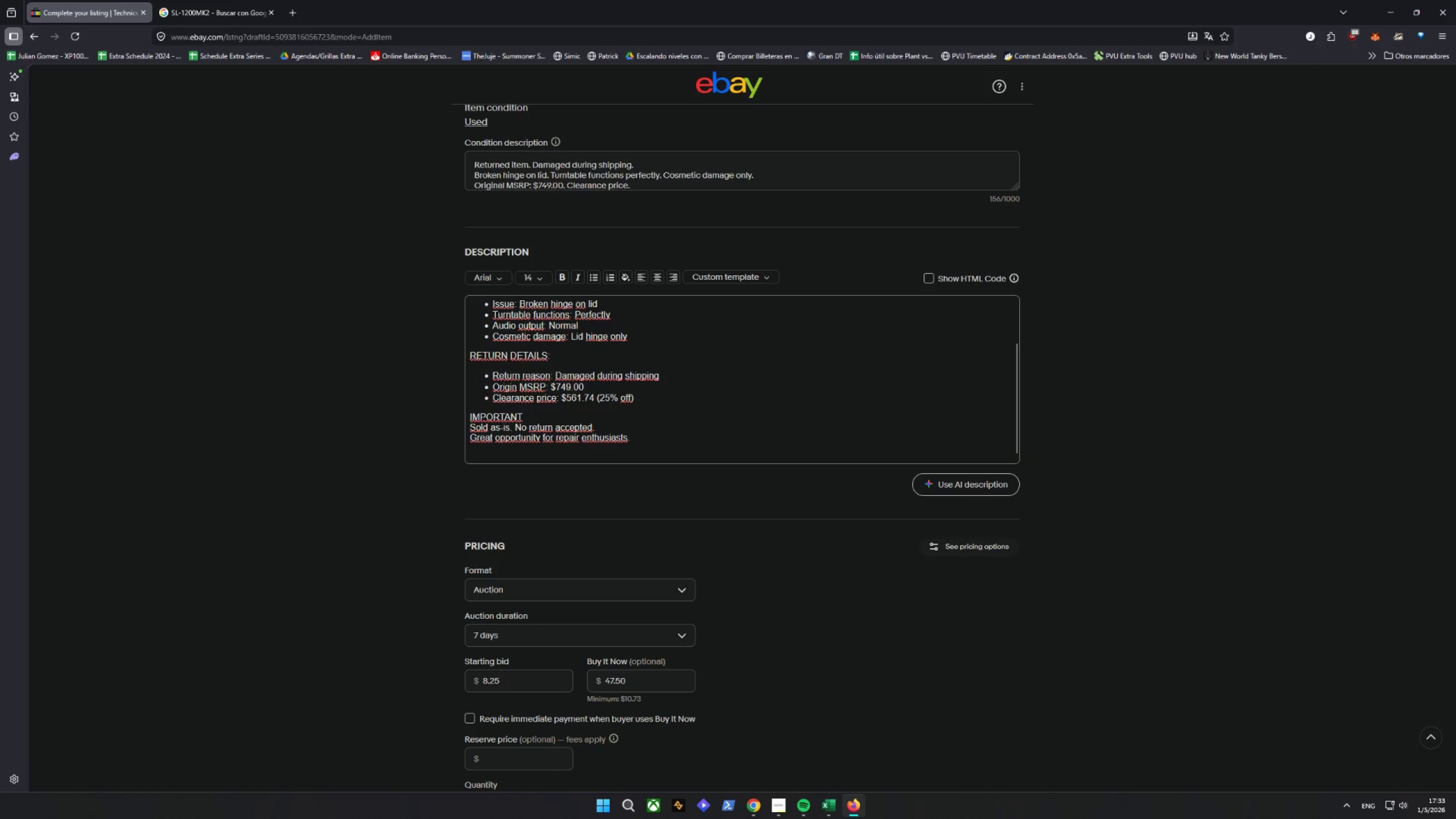 
type(ImA)
key(Backspace)
type(A)
key(Backspace)
type(ahg)
key(Backspace)
key(Backspace)
type(ges for reference only,.)
key(Backspace)
key(Backspace)
type(.)
 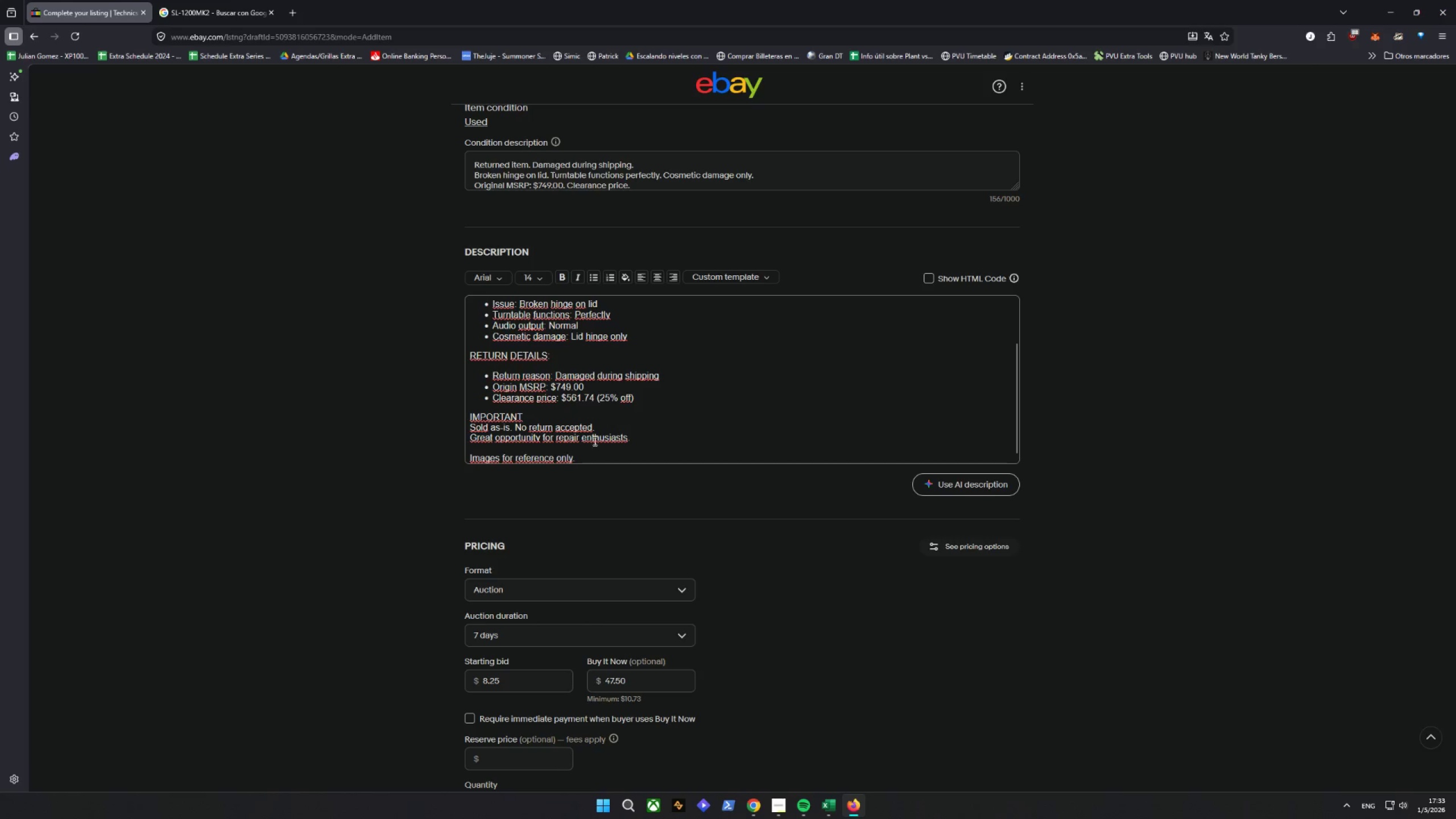 
scroll: coordinate [603, 404], scroll_direction: up, amount: 3.0
 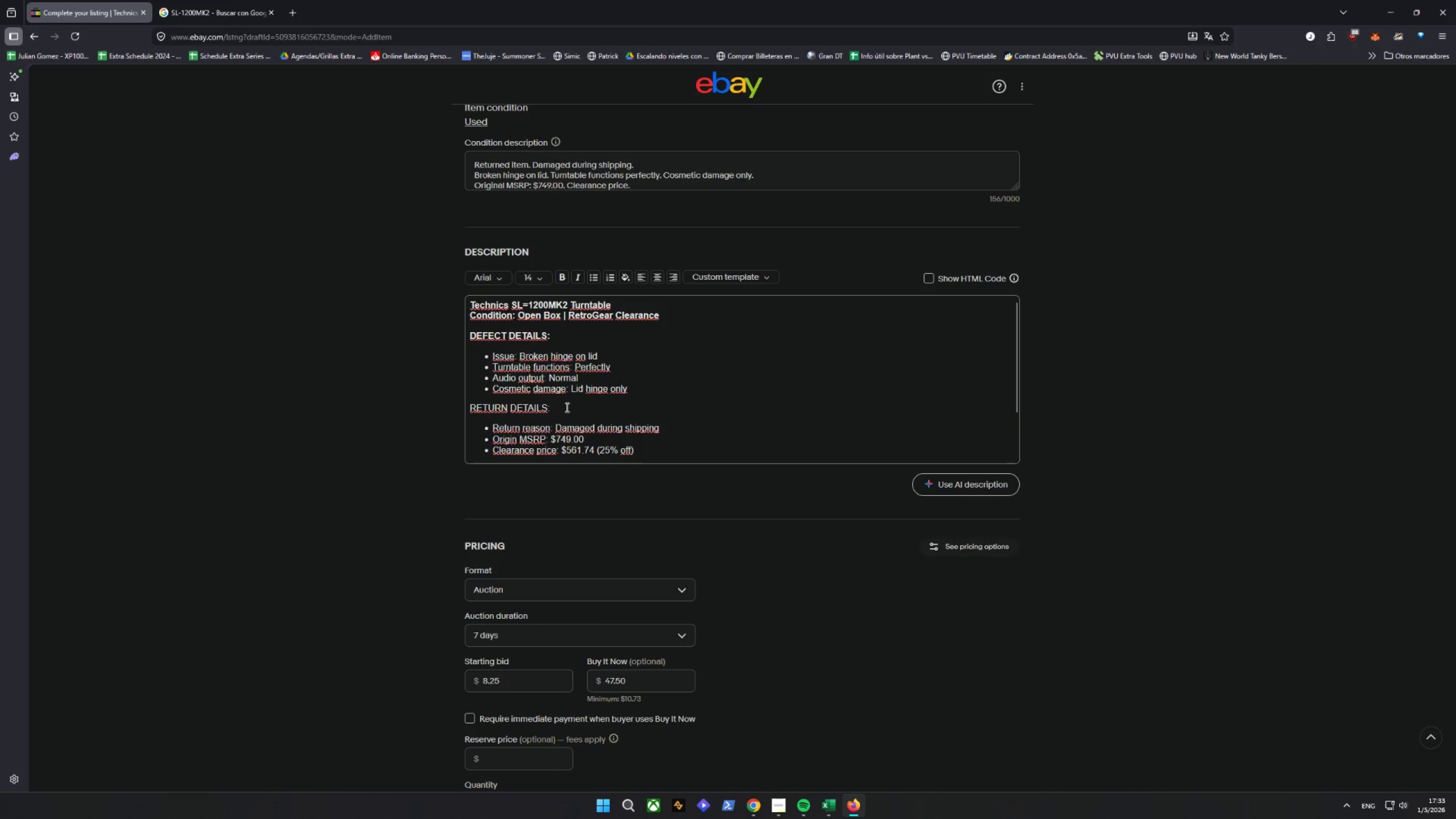 
left_click_drag(start_coordinate=[567, 409], to_coordinate=[358, 407])
 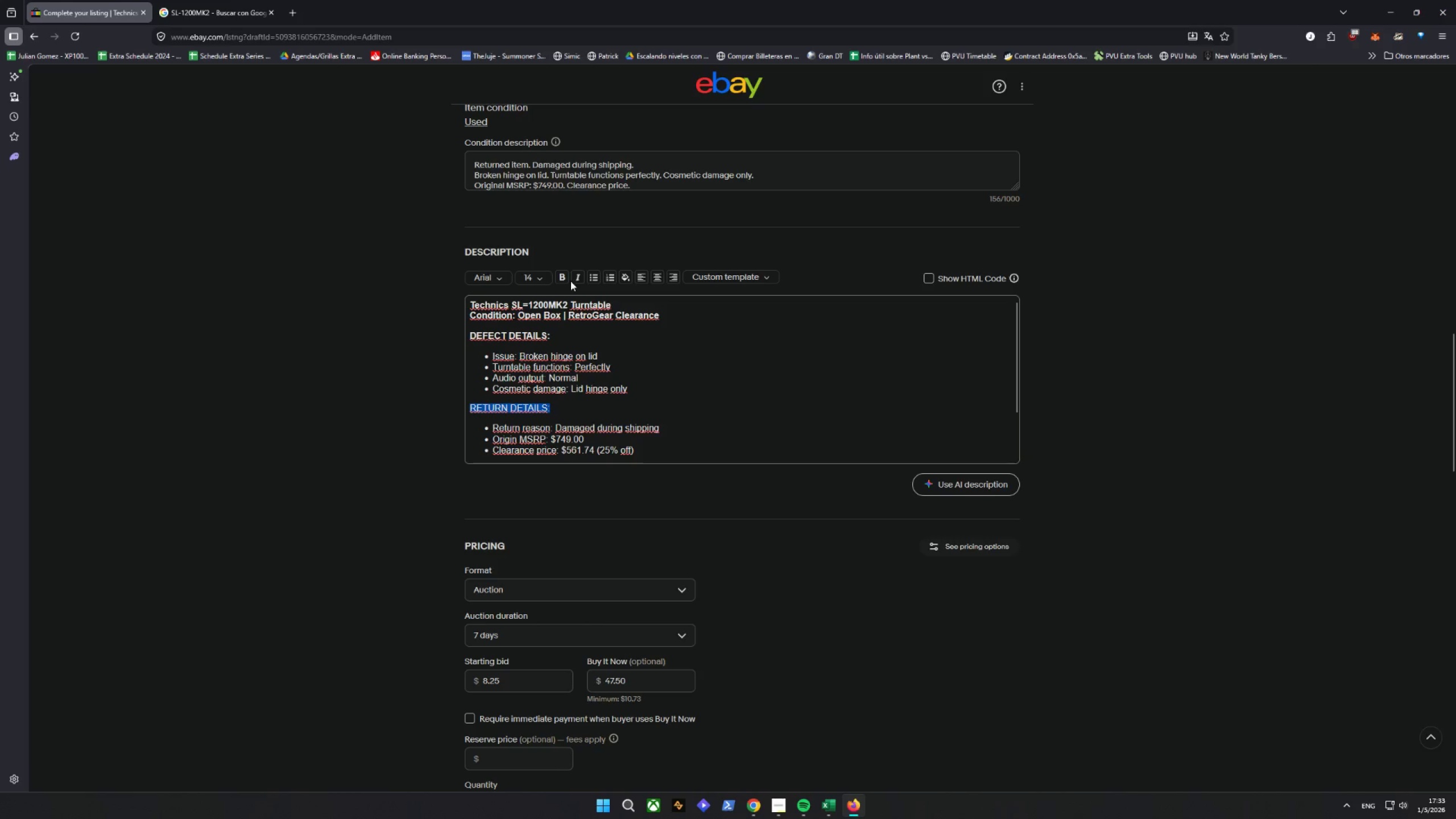 
left_click([562, 277])
 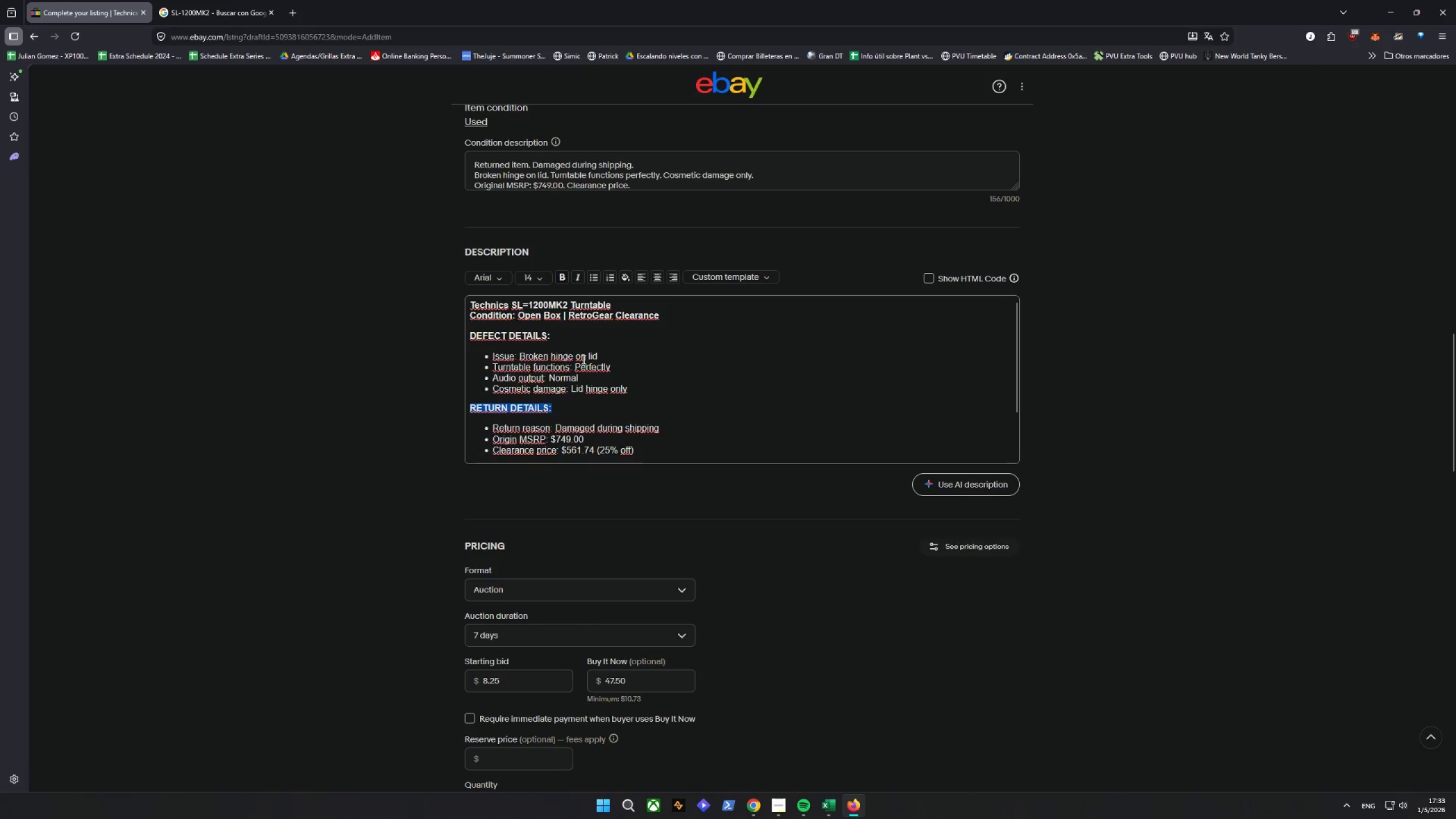 
scroll: coordinate [585, 384], scroll_direction: down, amount: 3.0
 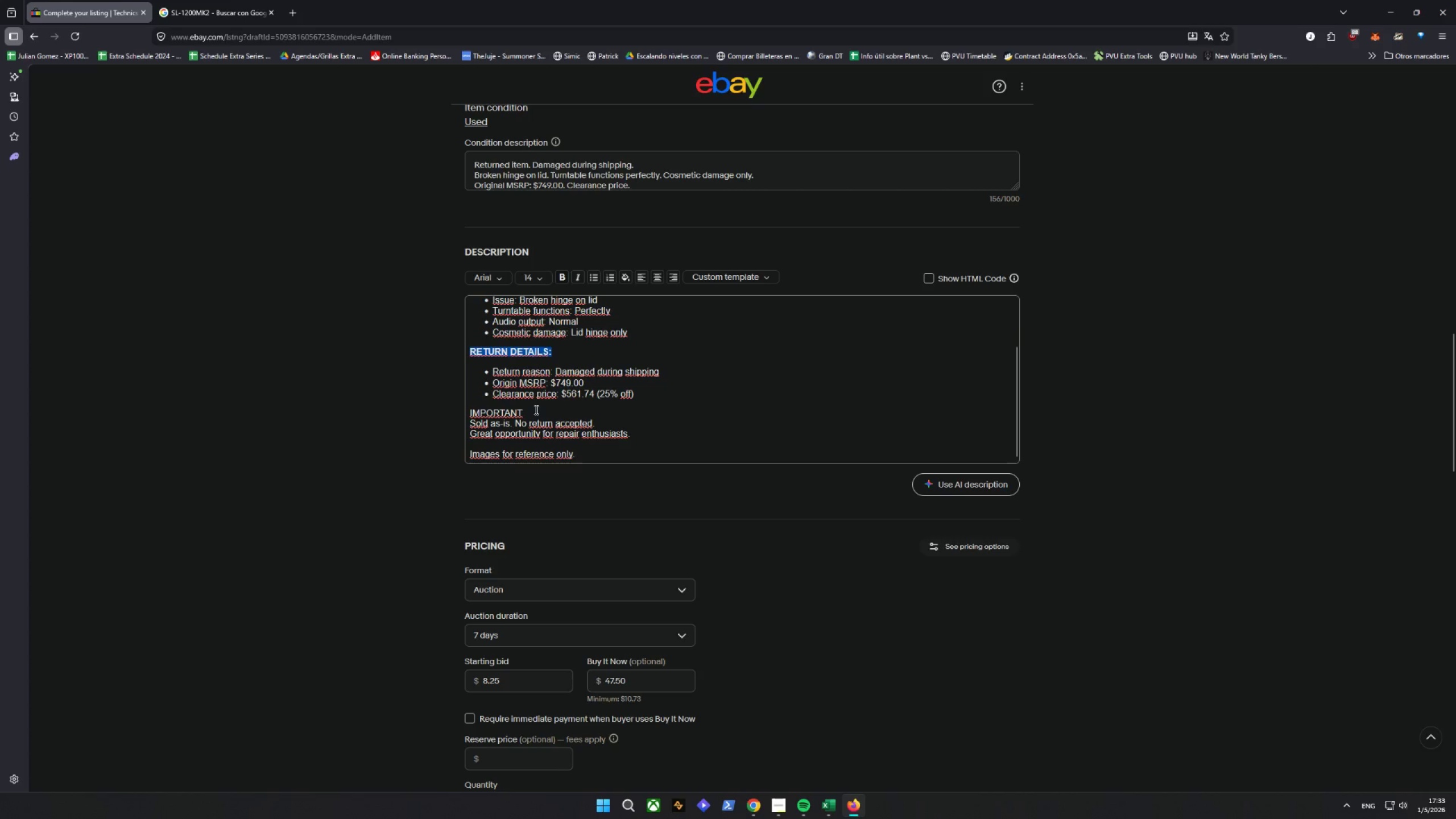 
left_click_drag(start_coordinate=[535, 410], to_coordinate=[340, 406])
 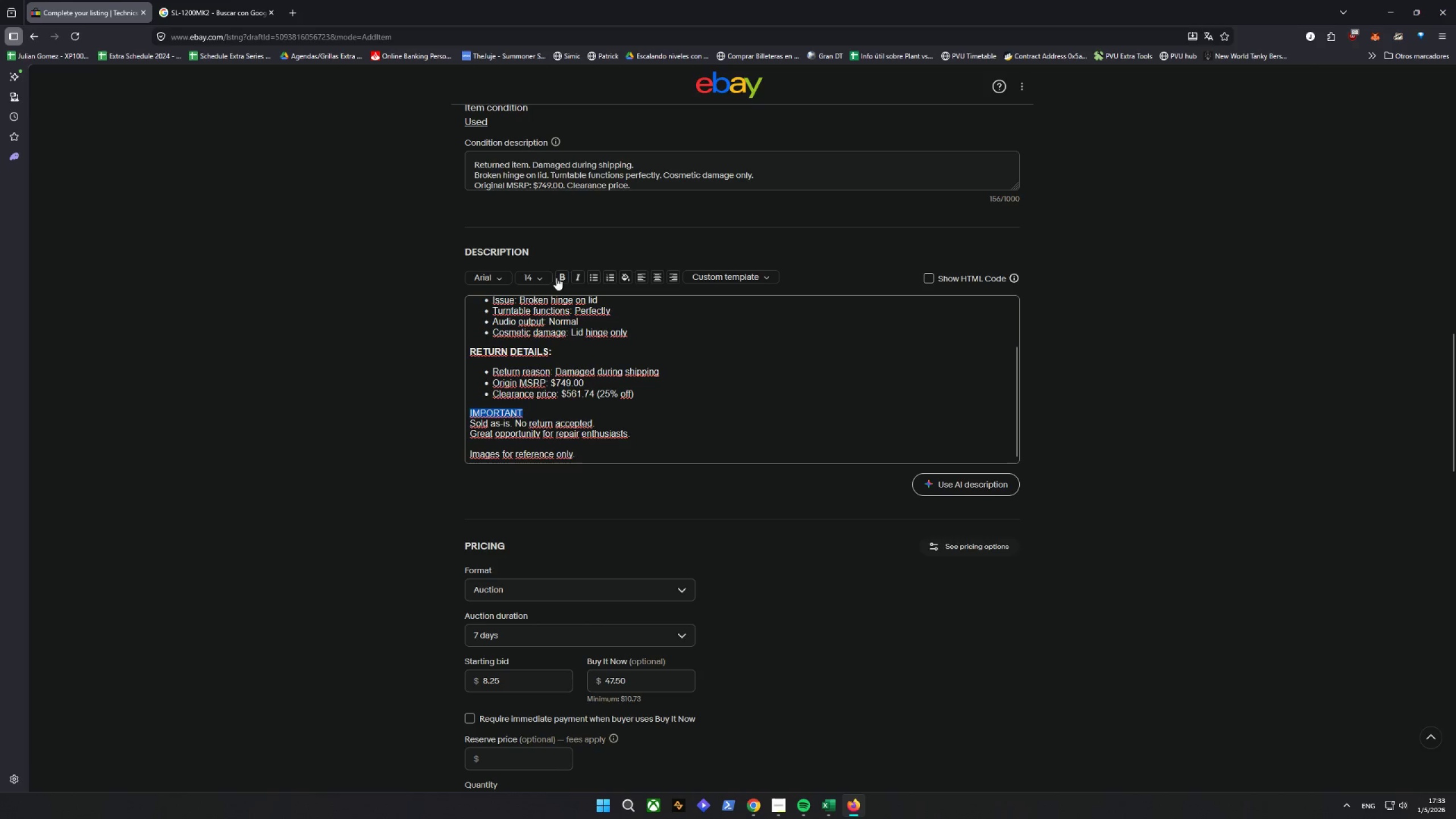 
left_click([562, 277])
 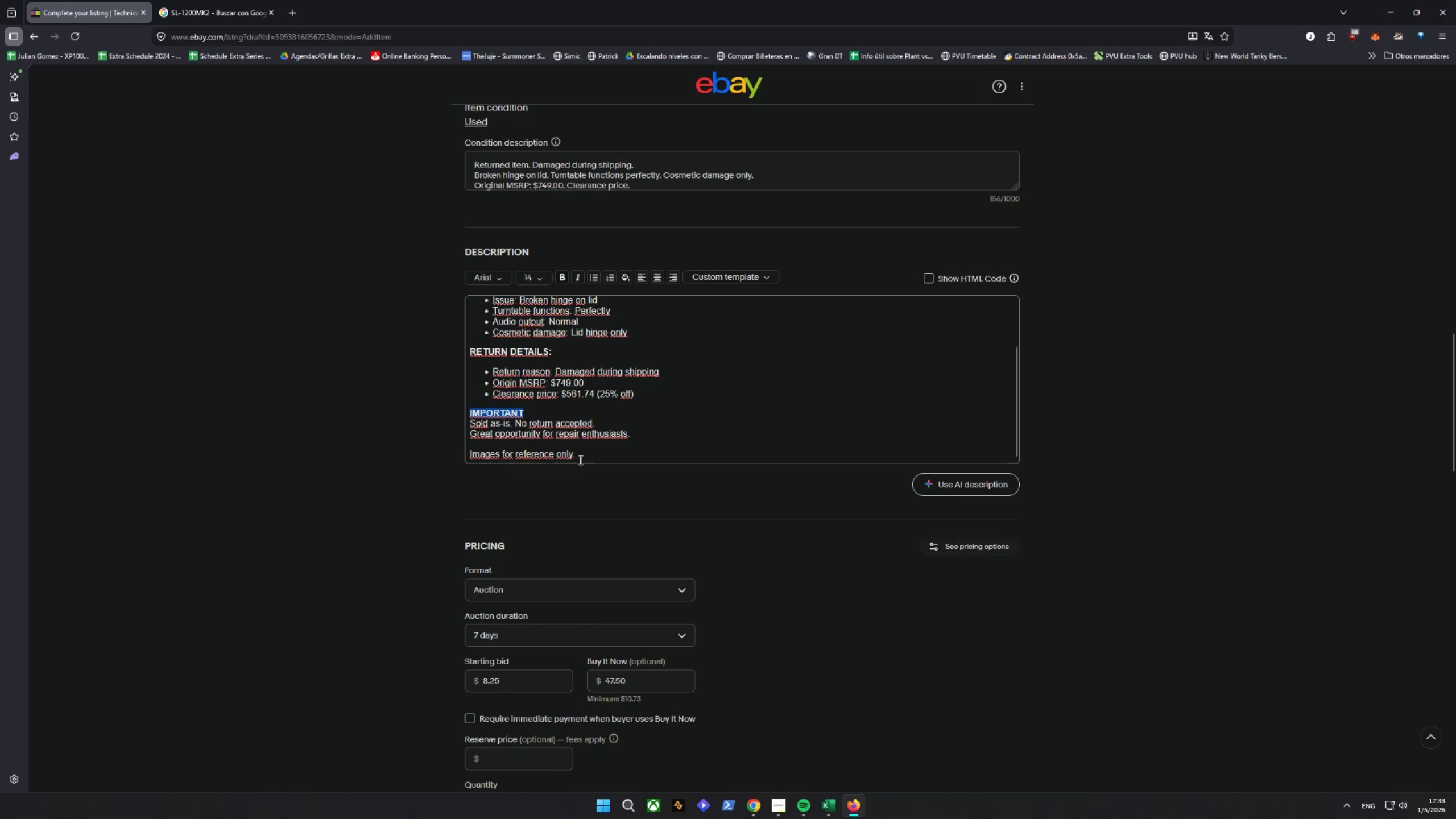 
left_click_drag(start_coordinate=[578, 456], to_coordinate=[355, 448])
 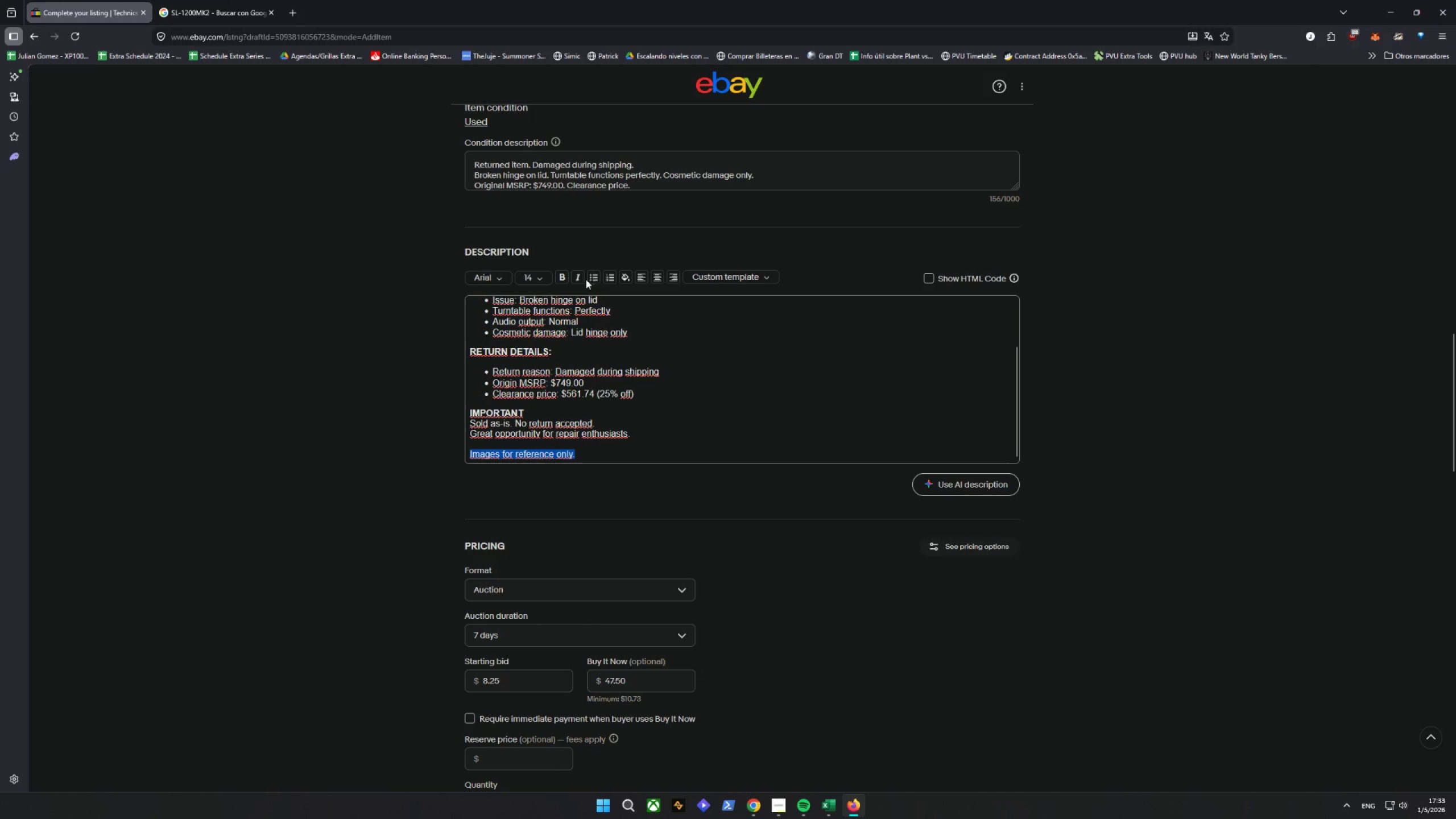 
left_click([574, 280])
 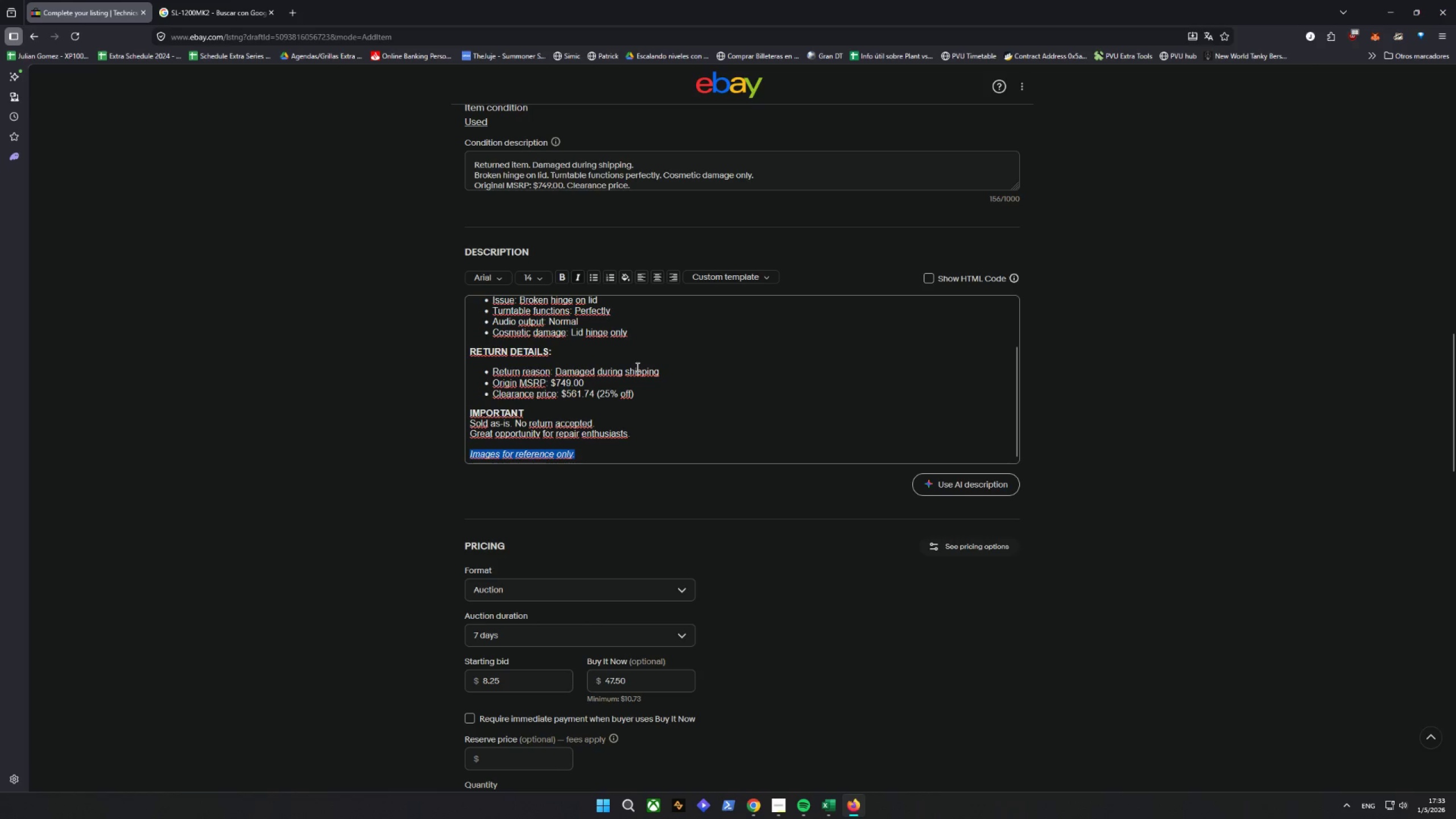 
left_click([687, 435])
 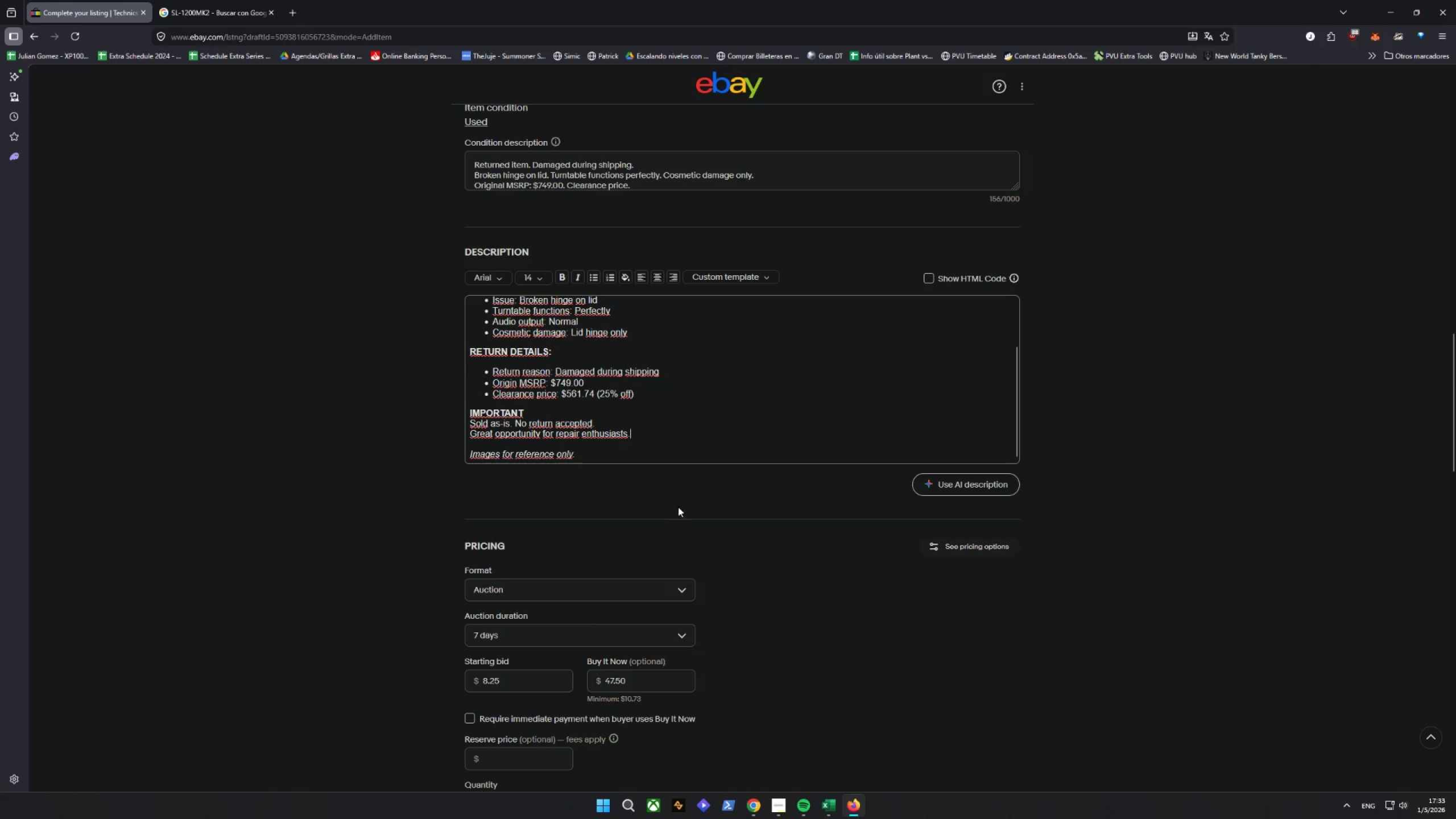 
scroll: coordinate [681, 499], scroll_direction: down, amount: 7.0
 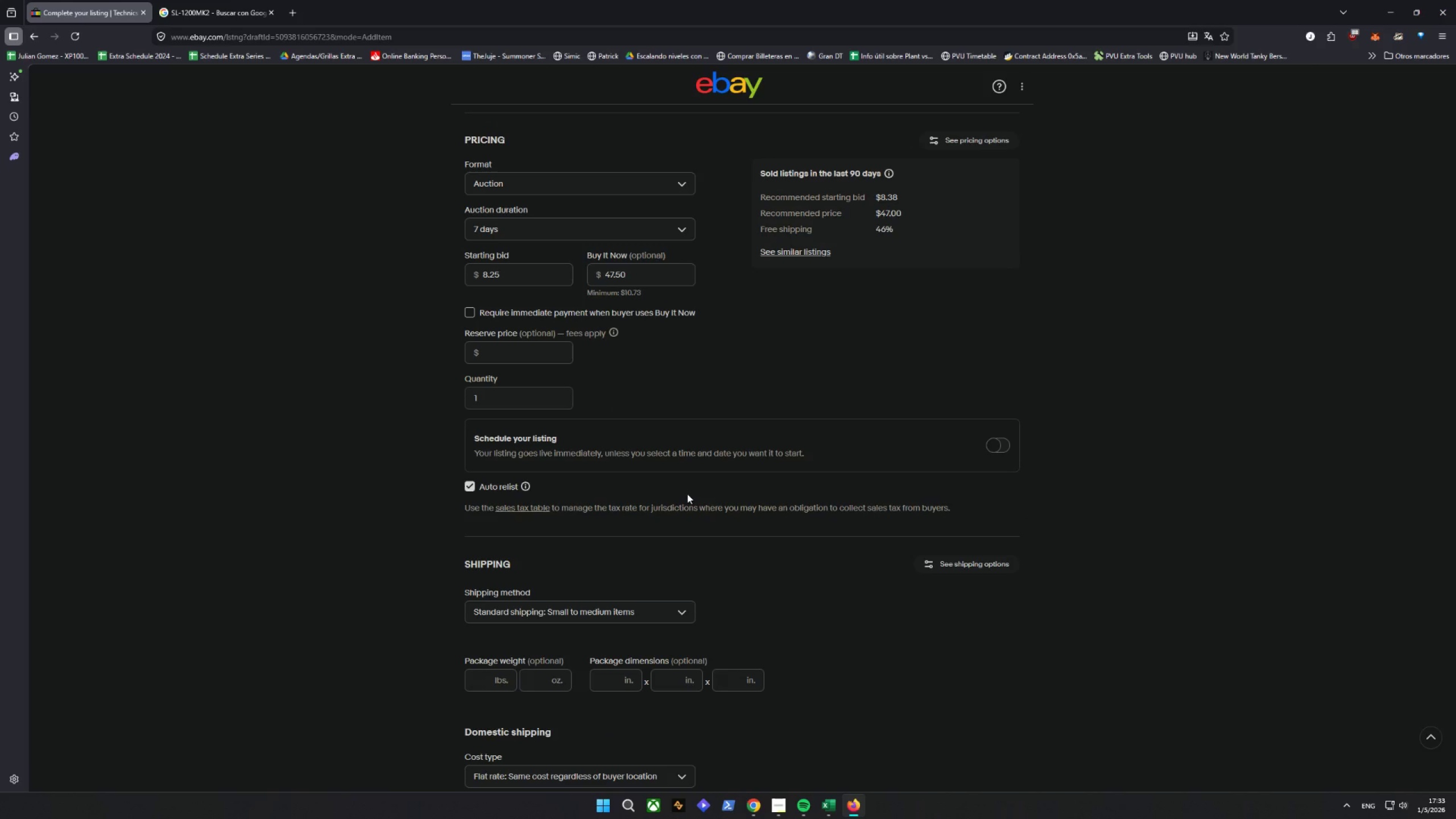 
wait(9.64)
 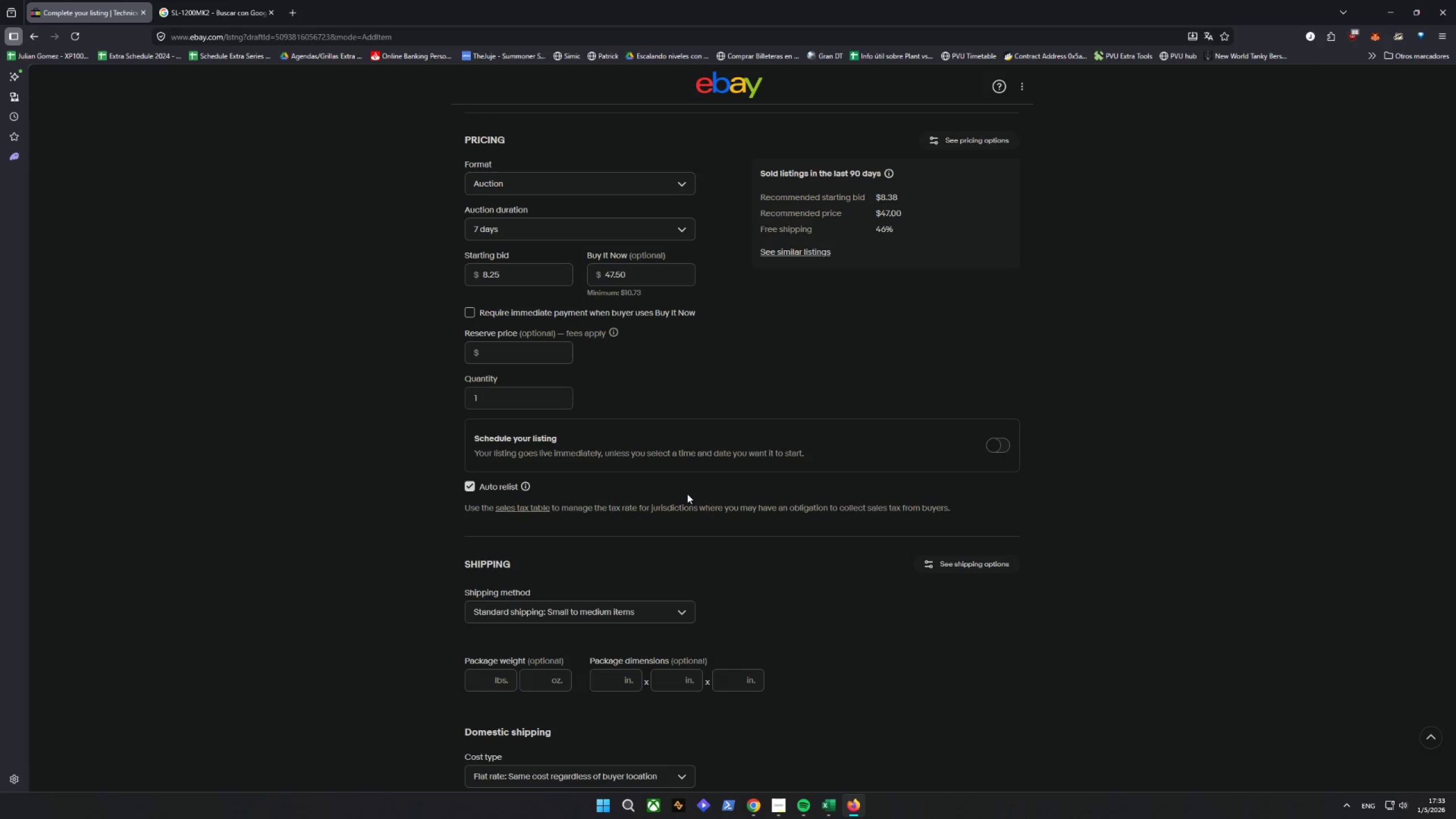 
scroll: coordinate [909, 429], scroll_direction: up, amount: 6.0
 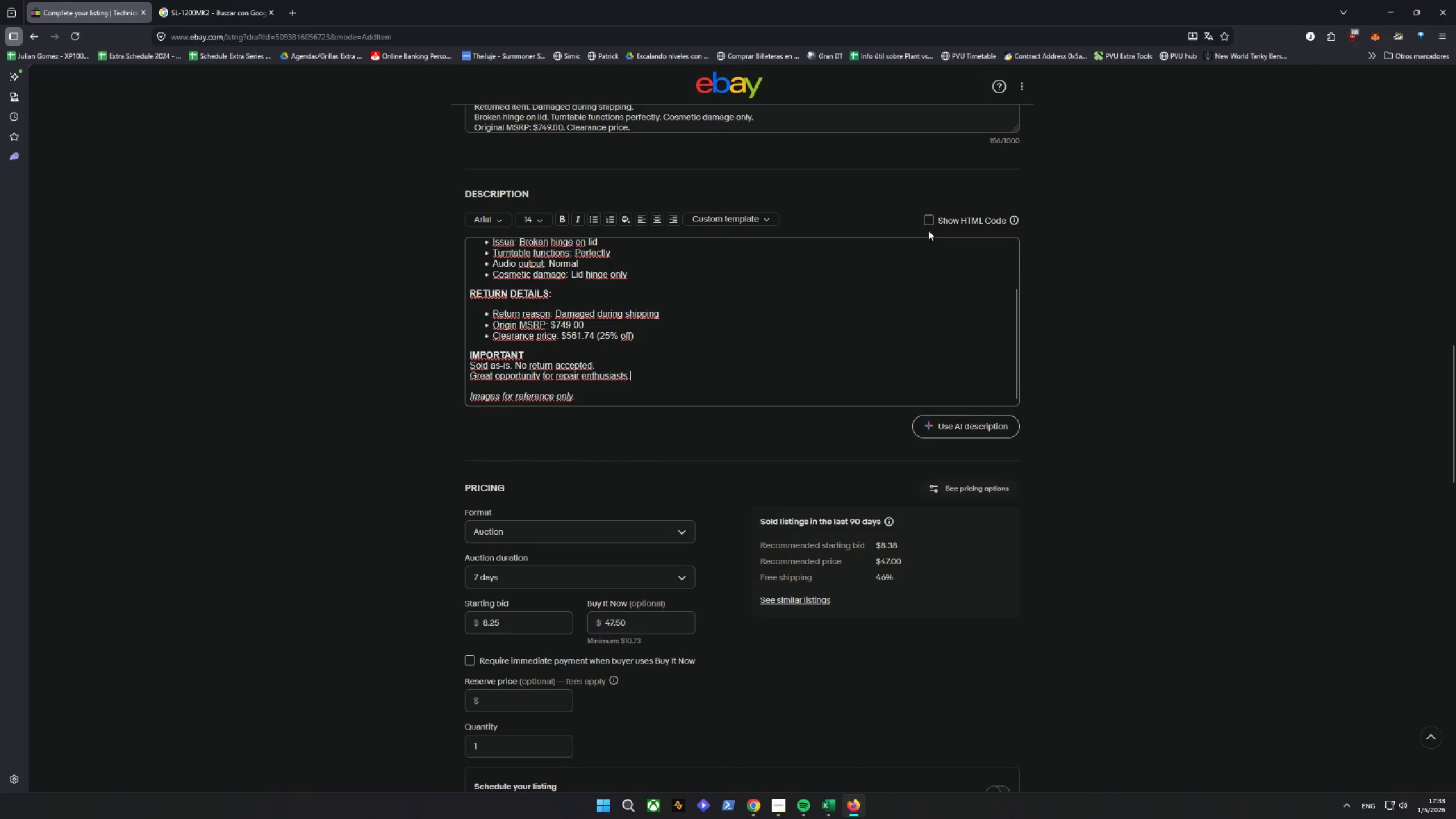 
left_click([929, 221])
 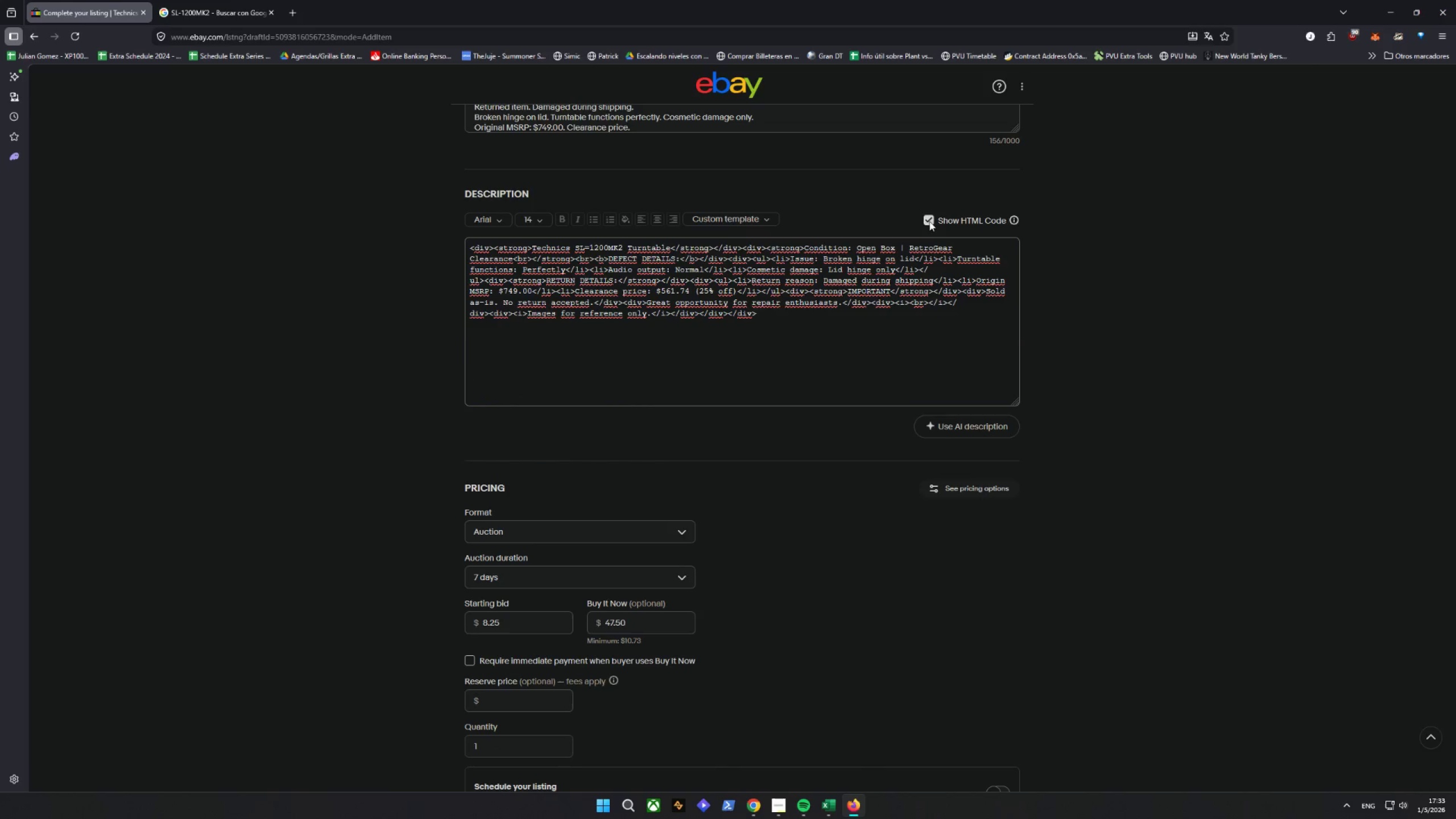 
scroll: coordinate [776, 329], scroll_direction: up, amount: 4.0
 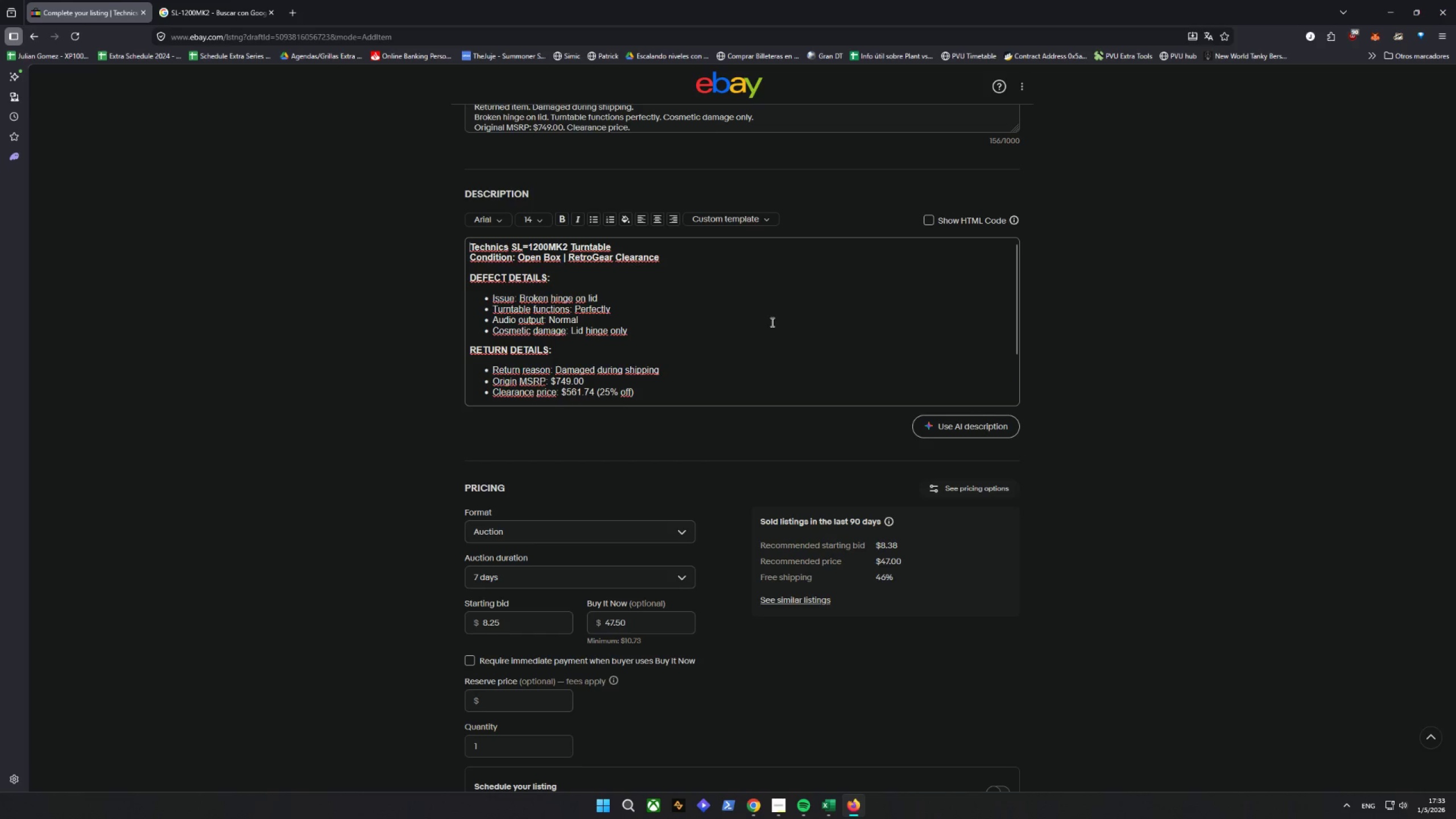 
left_click([704, 460])
 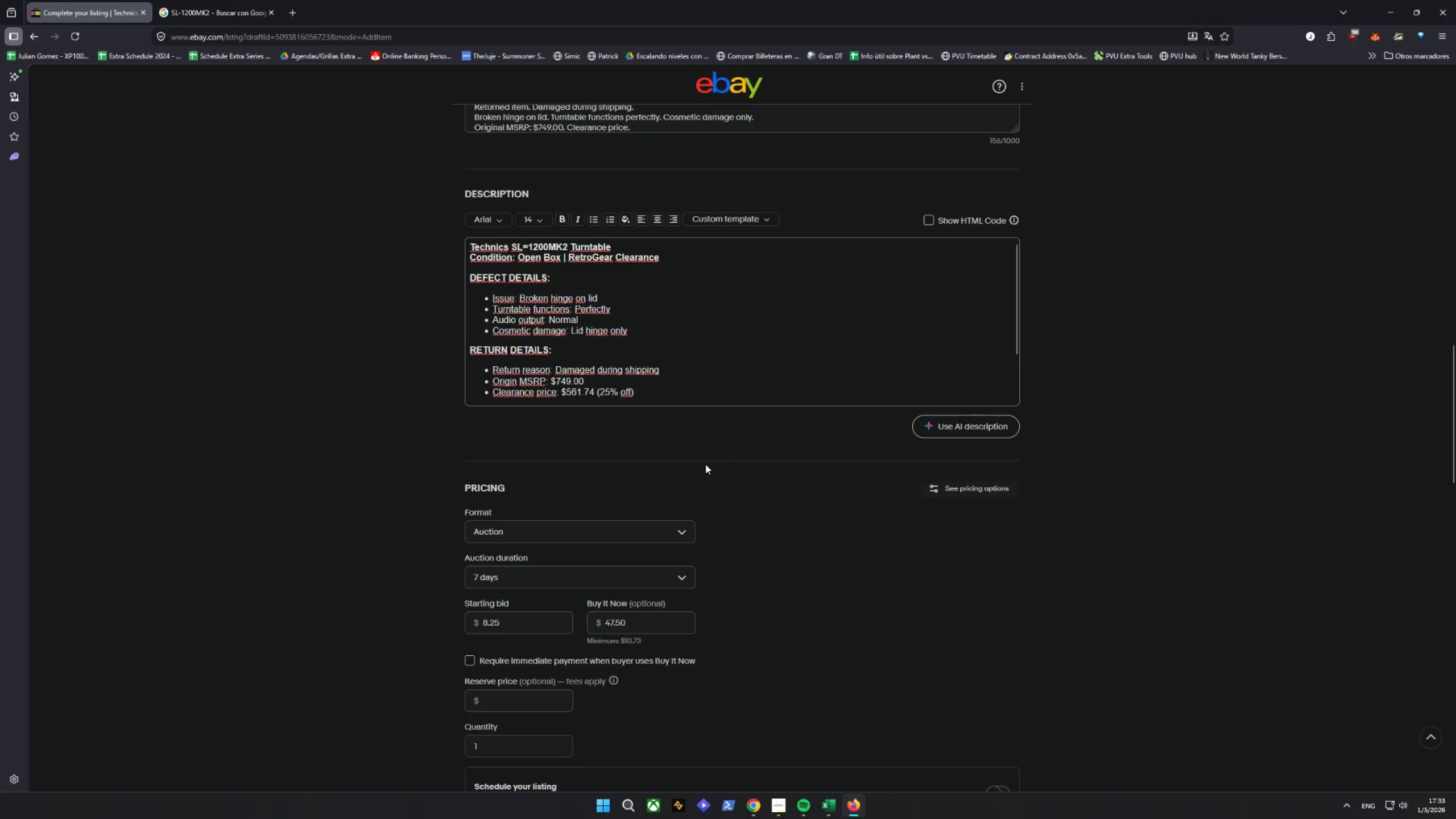 
scroll: coordinate [706, 465], scroll_direction: down, amount: 3.0
 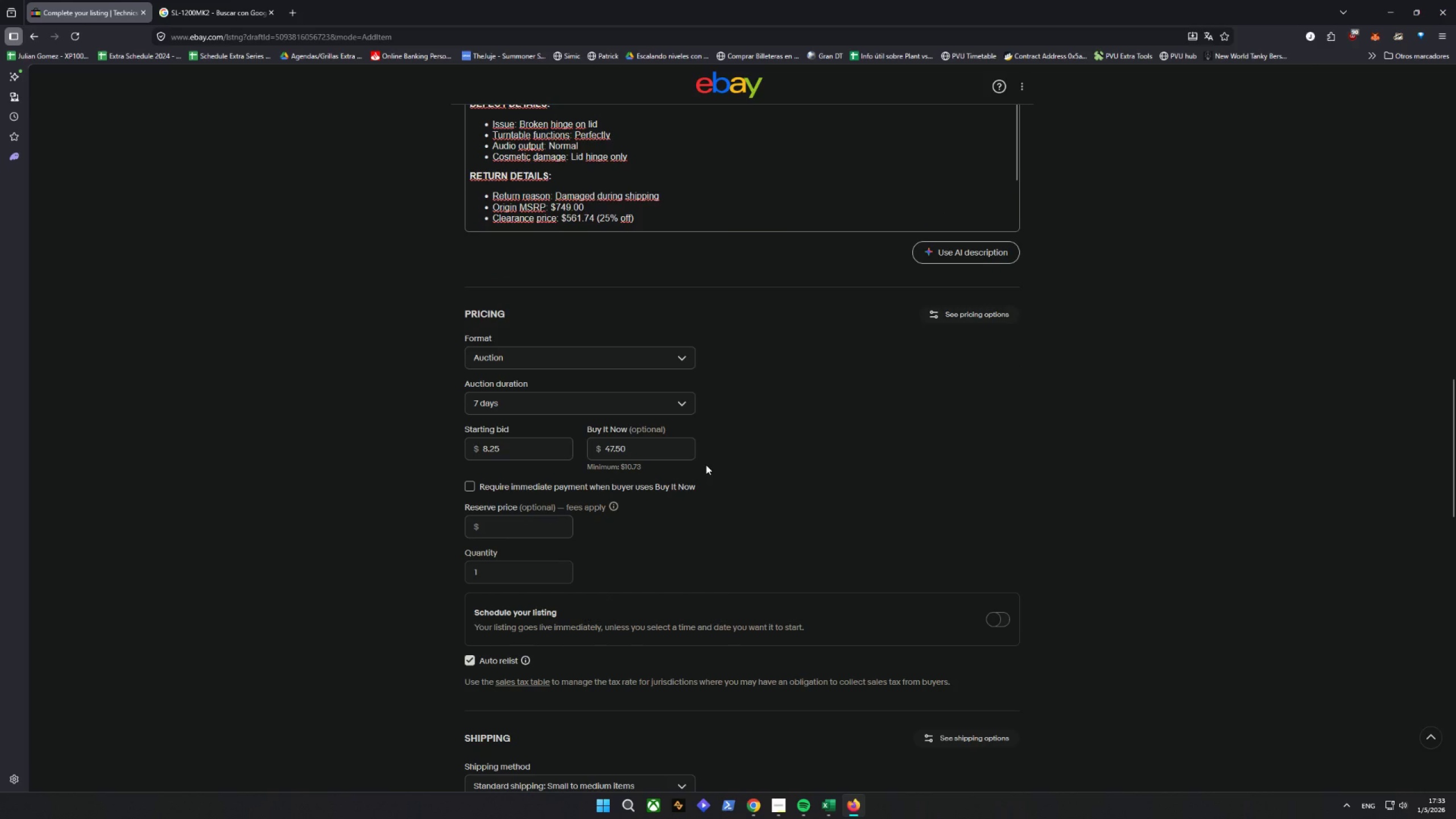 
left_click([555, 295])
 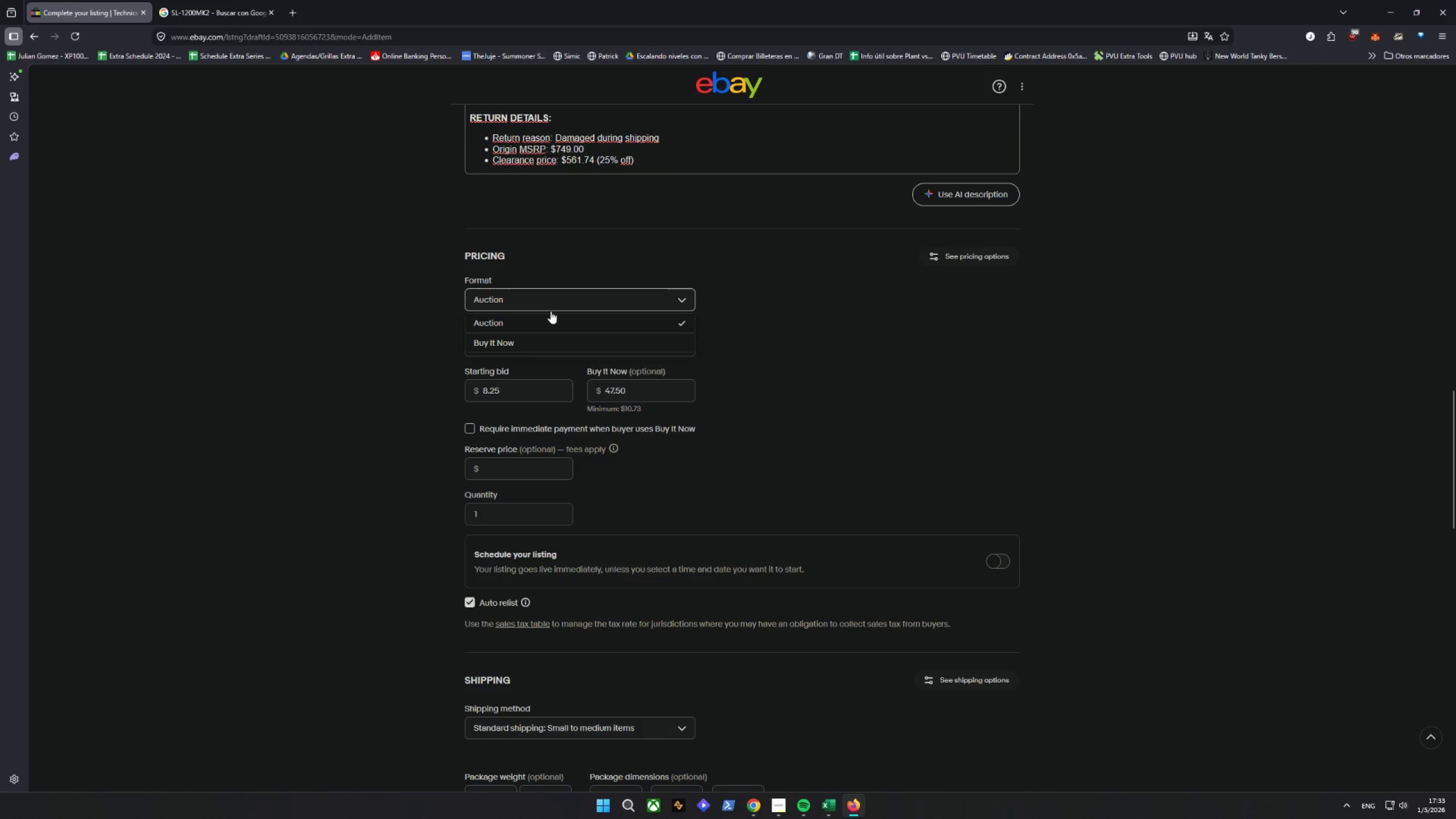 
scroll: coordinate [706, 465], scroll_direction: down, amount: 1.0
 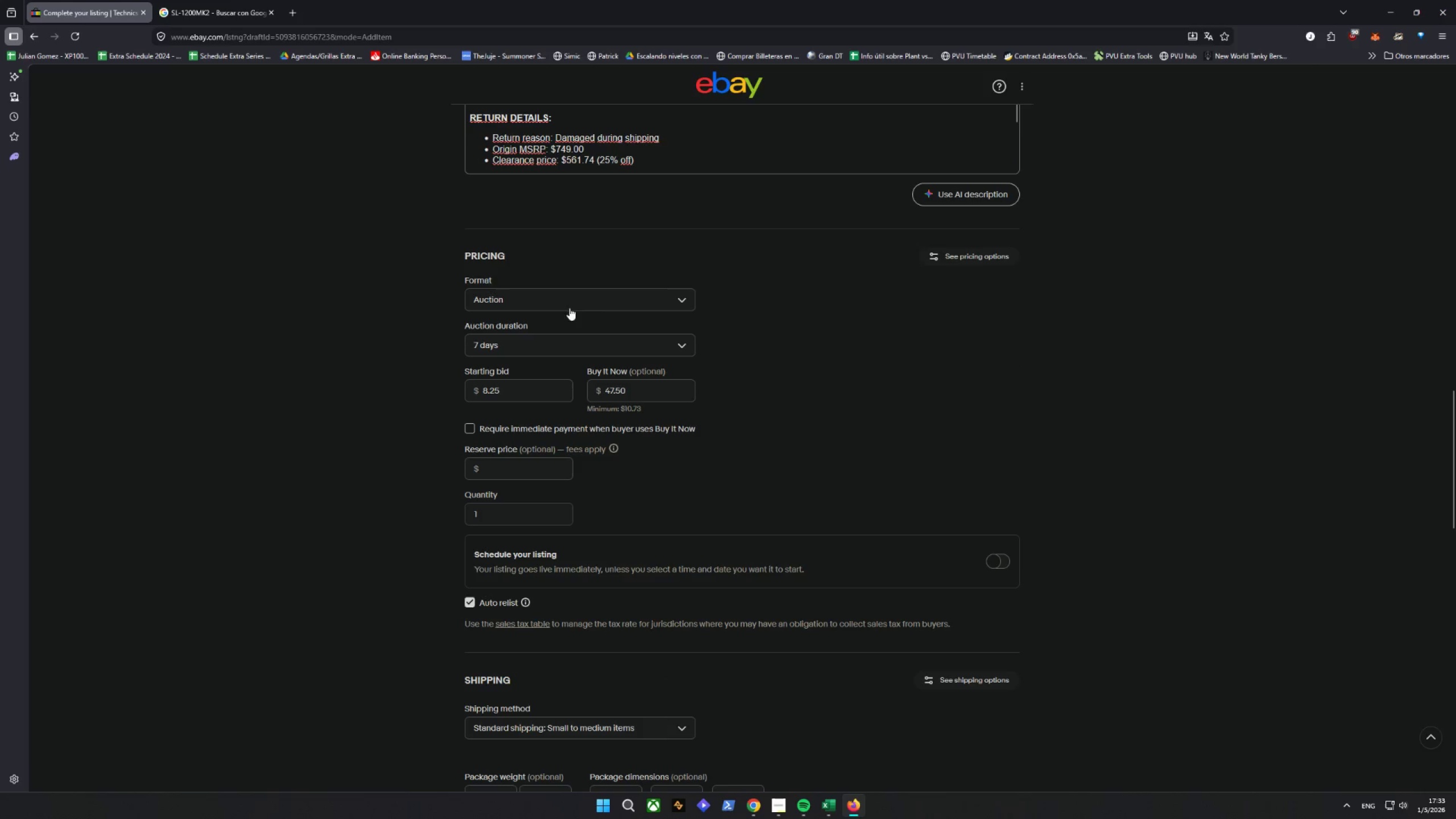 
left_click([520, 348])
 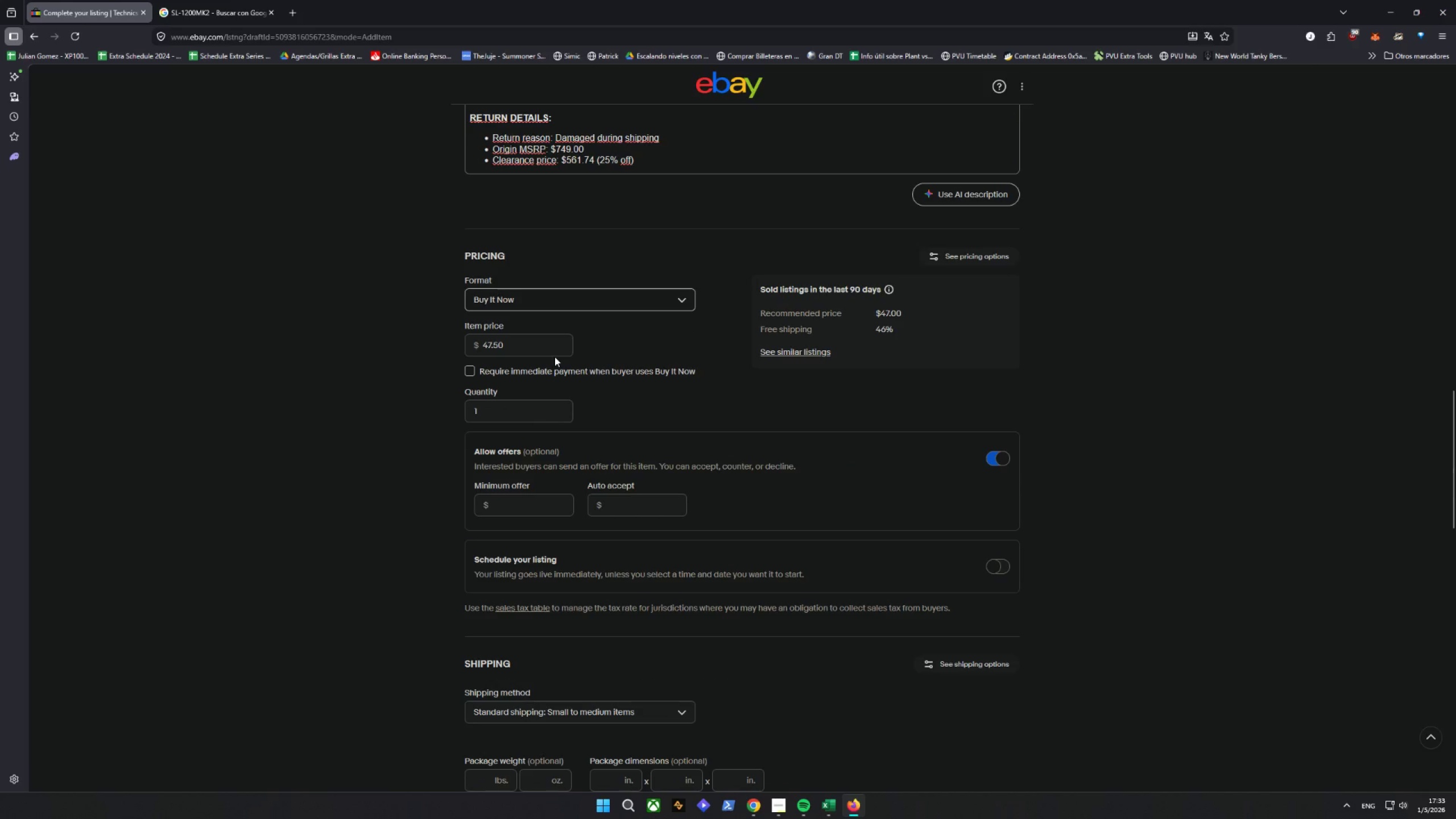 
wait(6.48)
 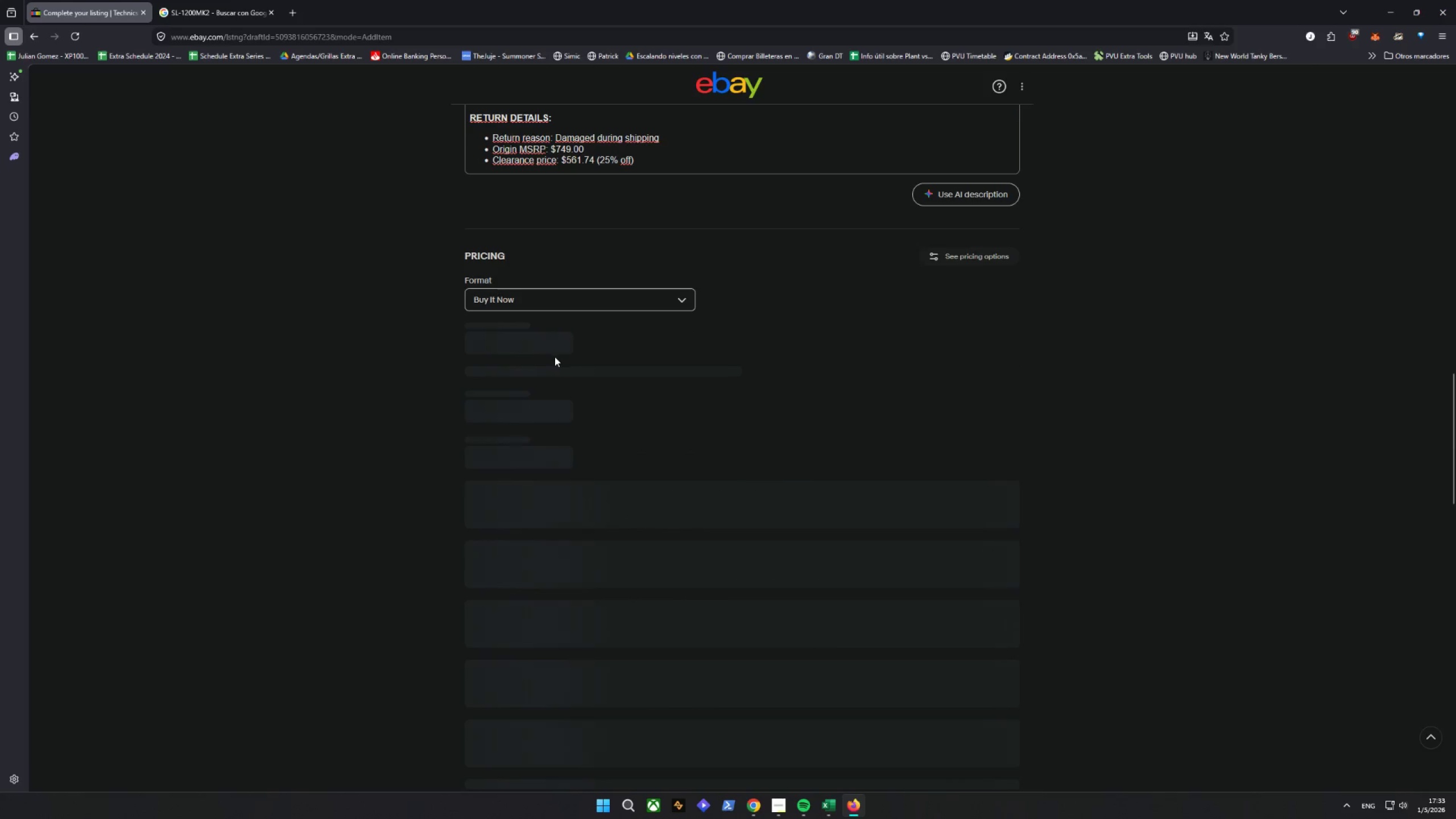 
left_click_drag(start_coordinate=[552, 346], to_coordinate=[355, 348])
 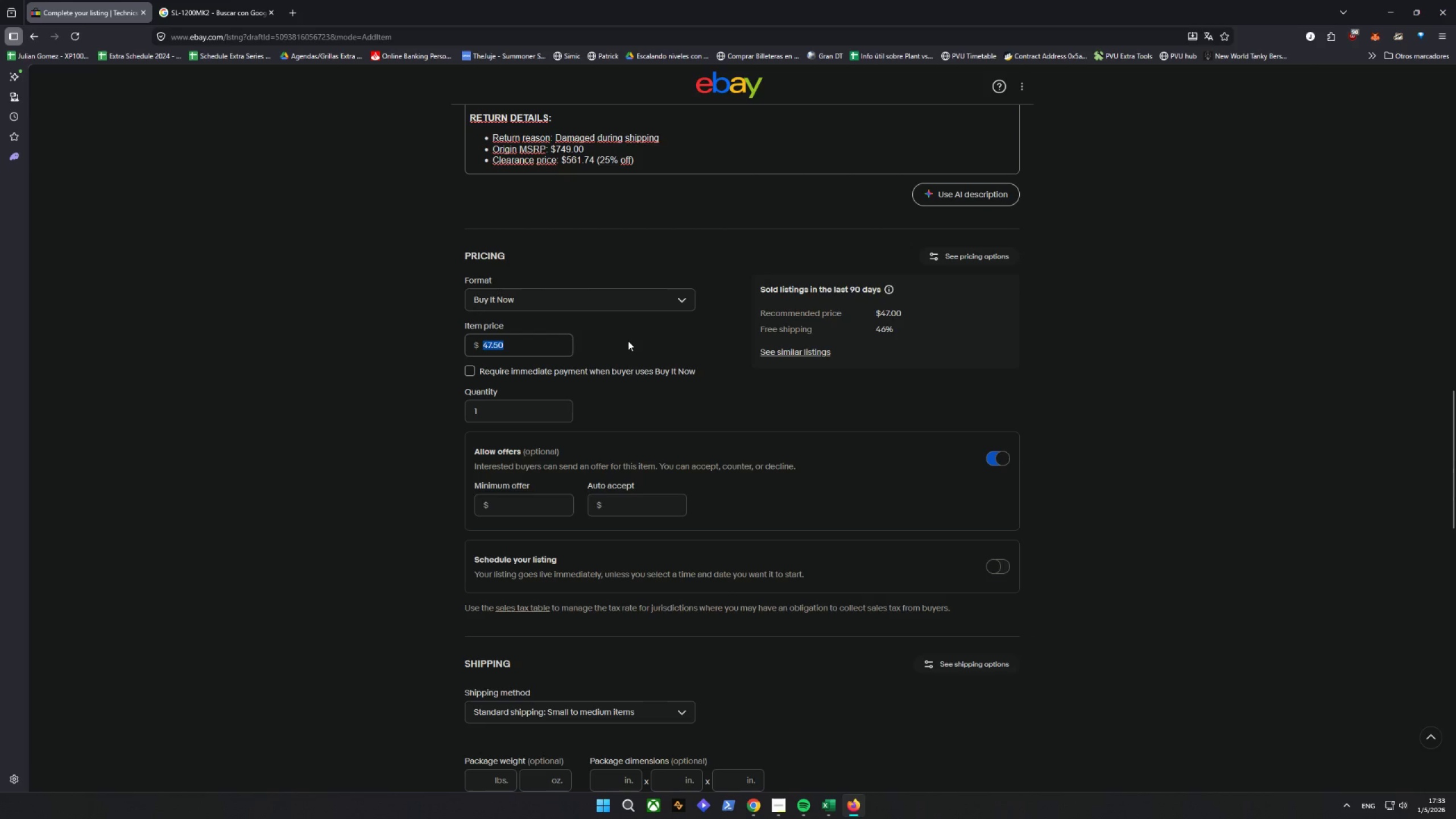 
type(561.75)
 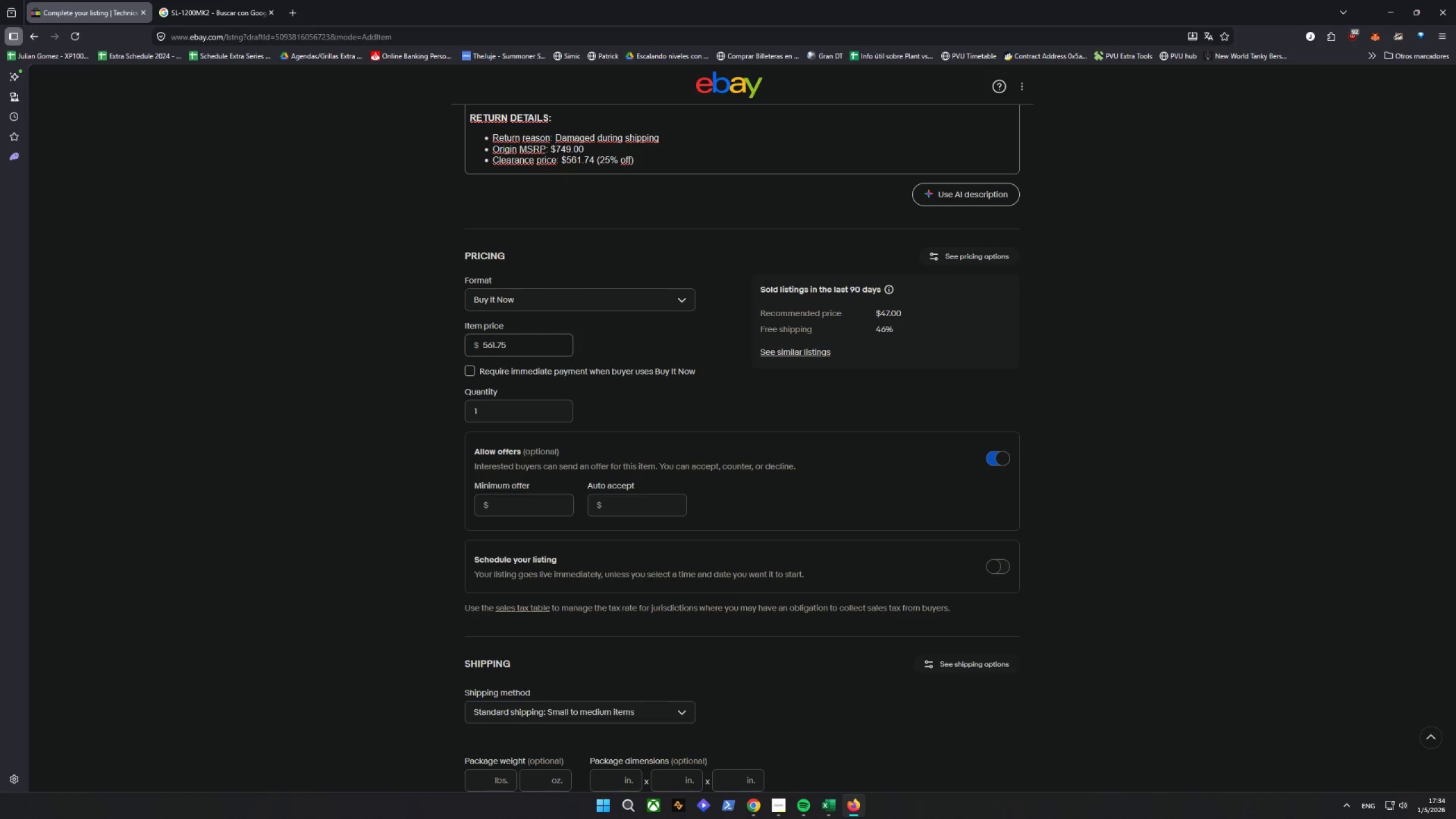 
key(Enter)
 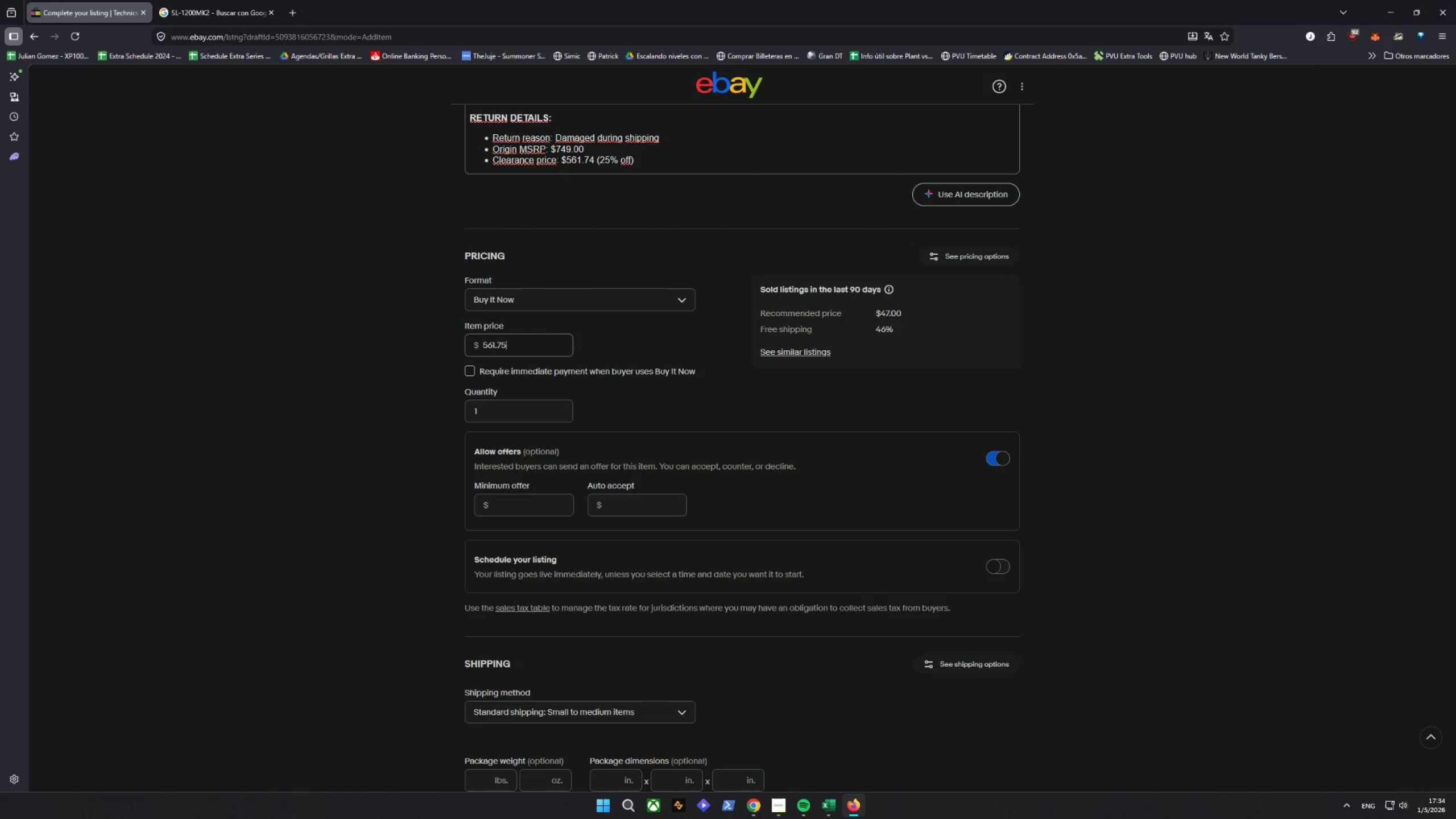 
scroll: coordinate [661, 472], scroll_direction: down, amount: 7.0
 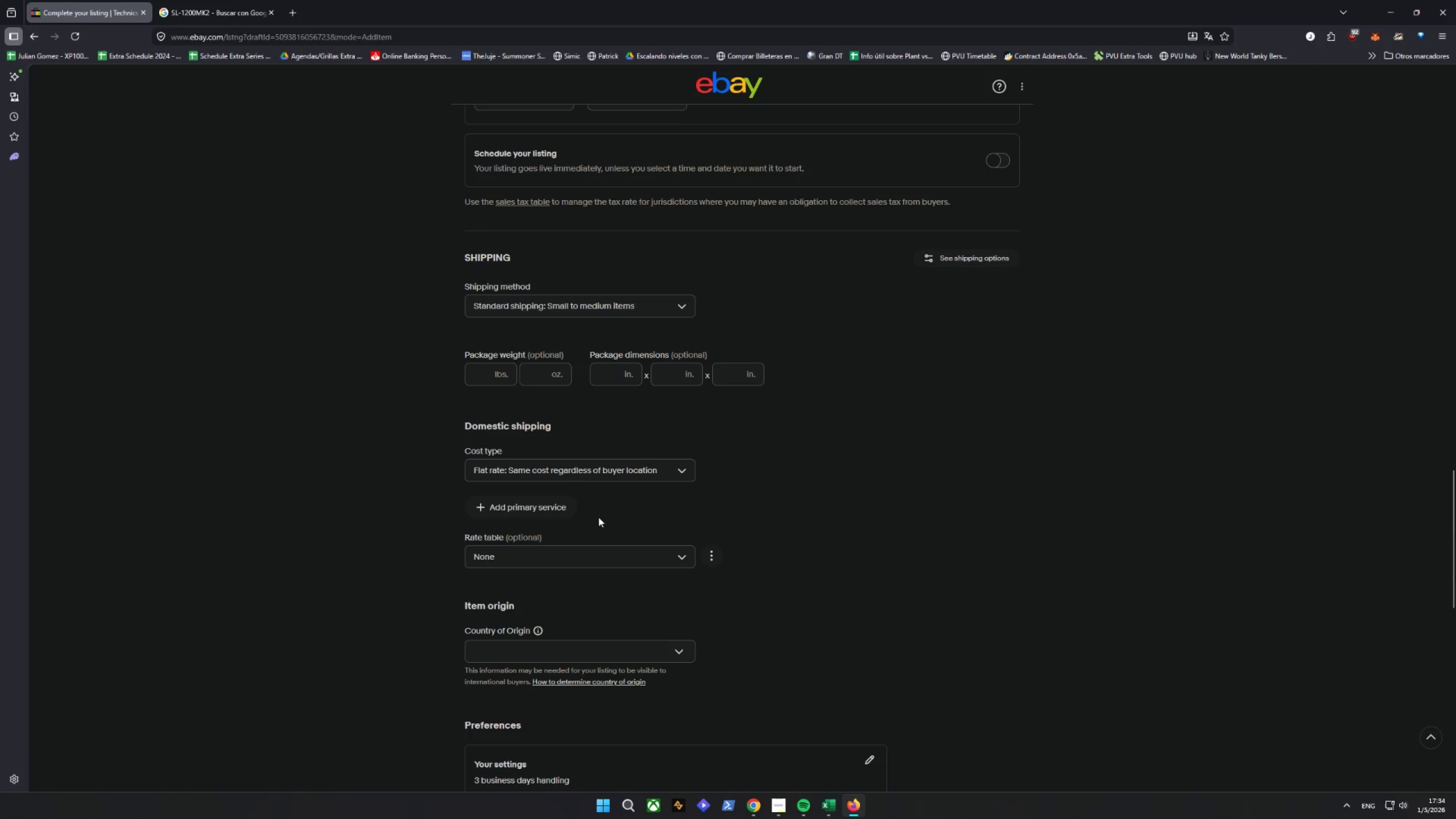 
left_click([577, 480])
 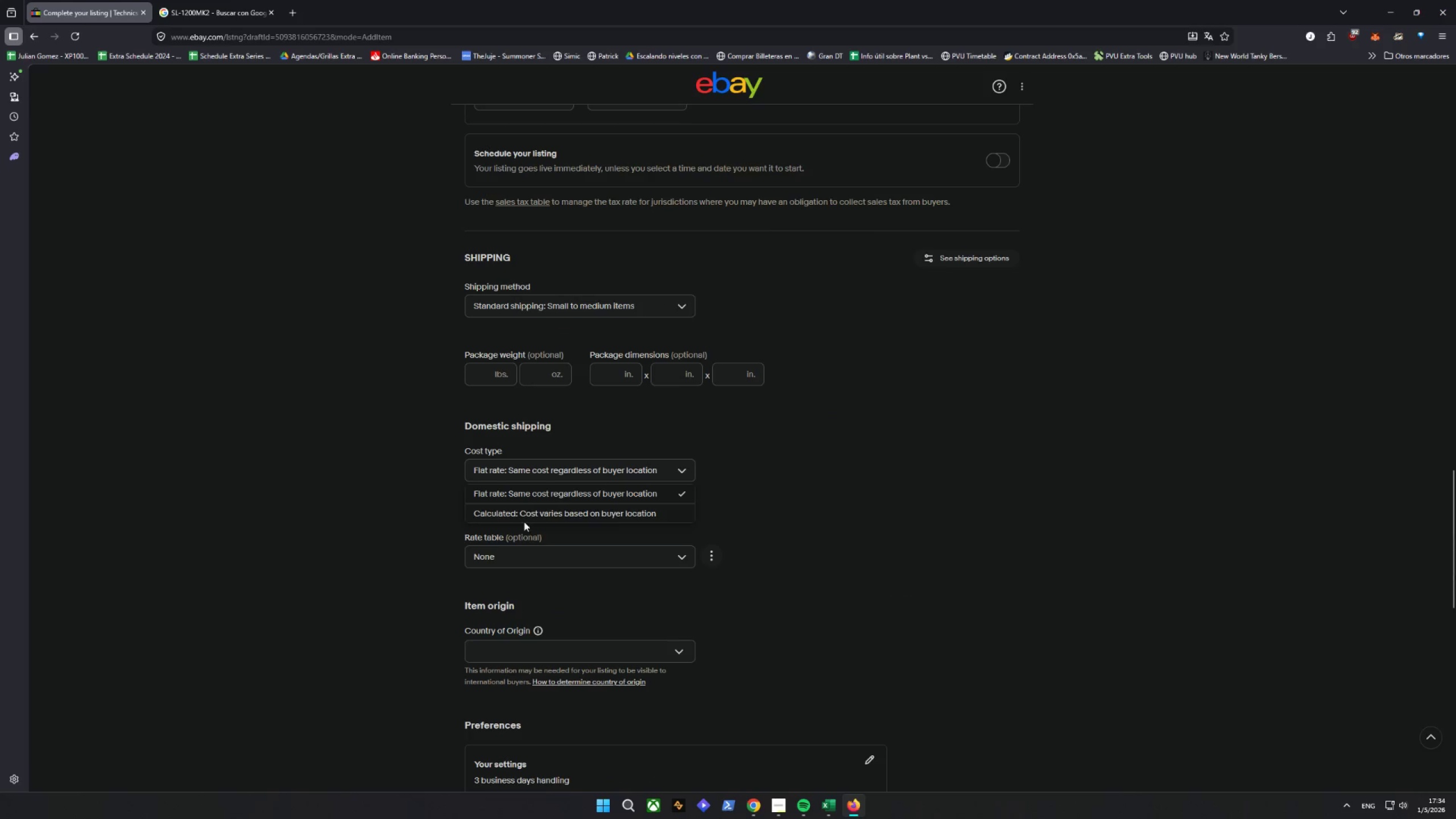 
left_click([516, 515])
 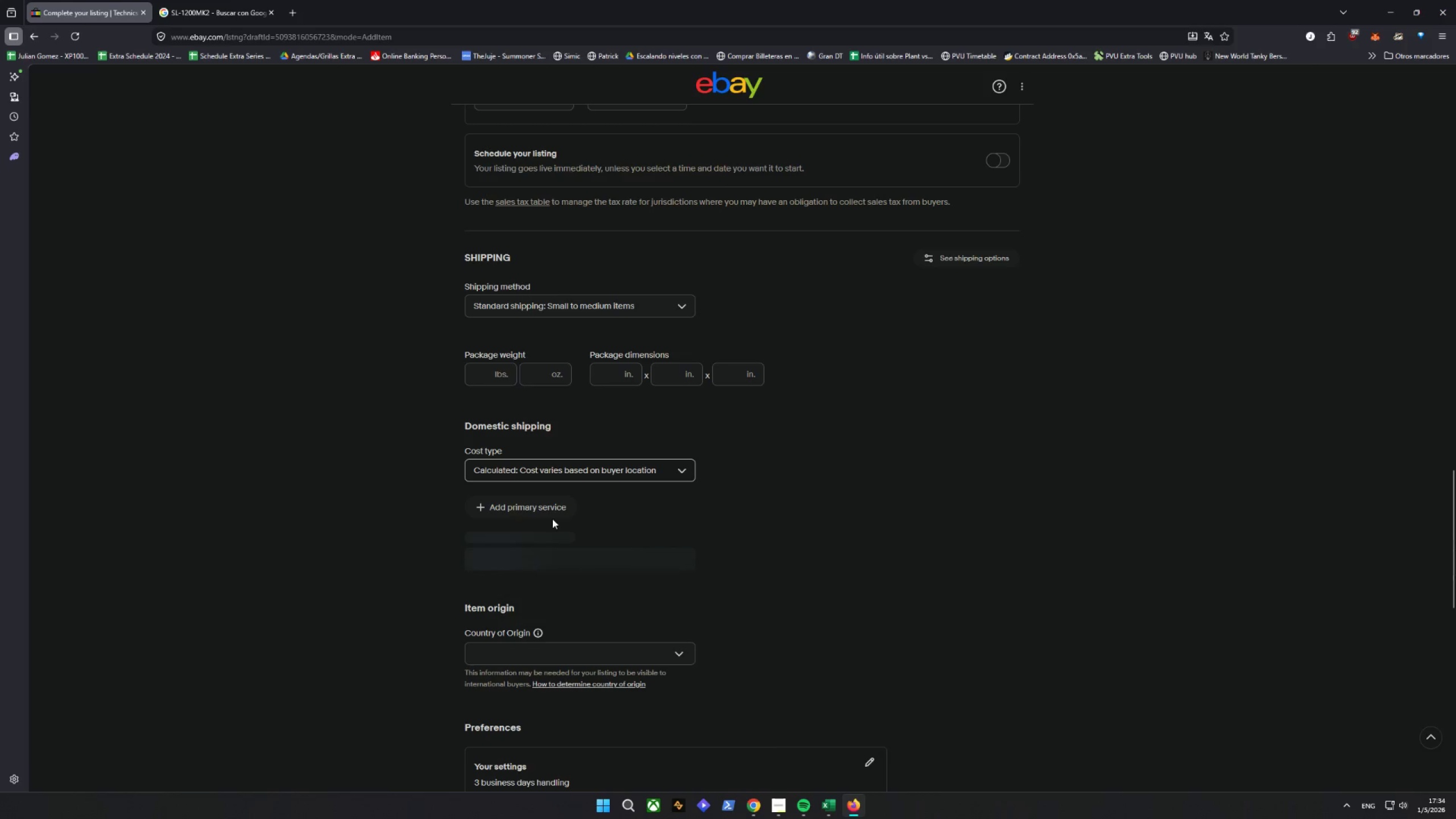 
left_click([508, 511])
 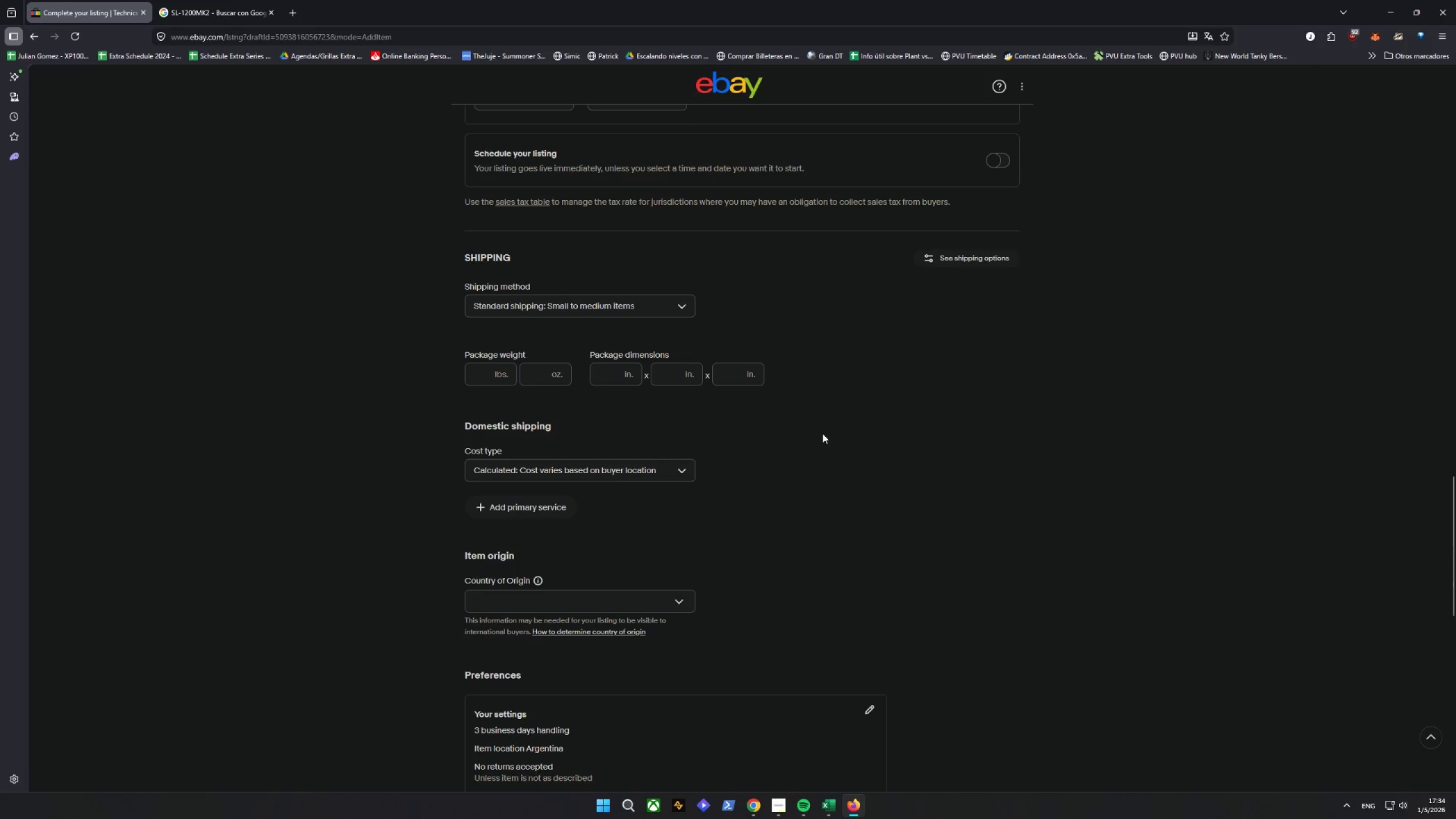 
left_click([537, 500])
 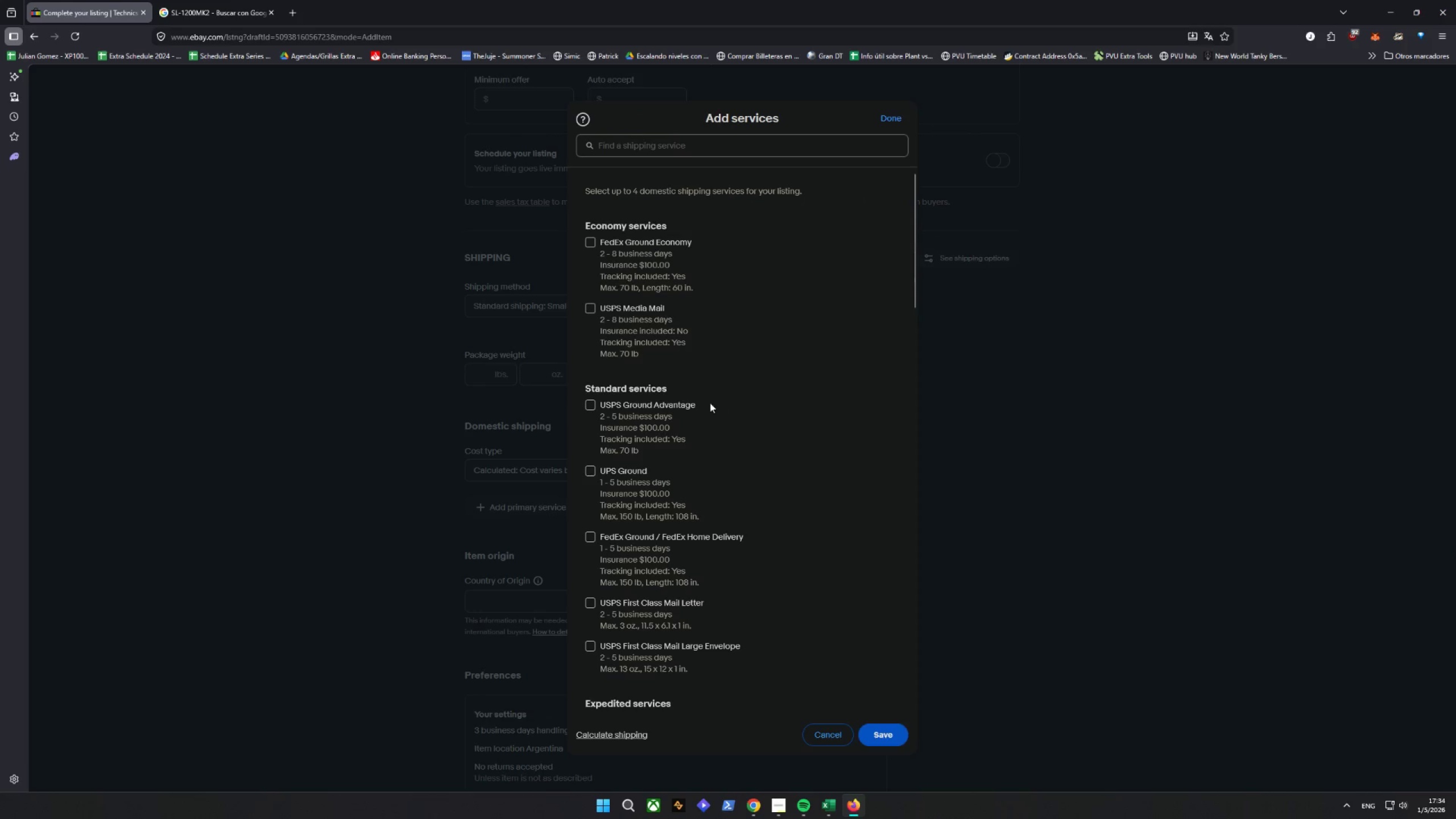 
left_click([646, 411])
 